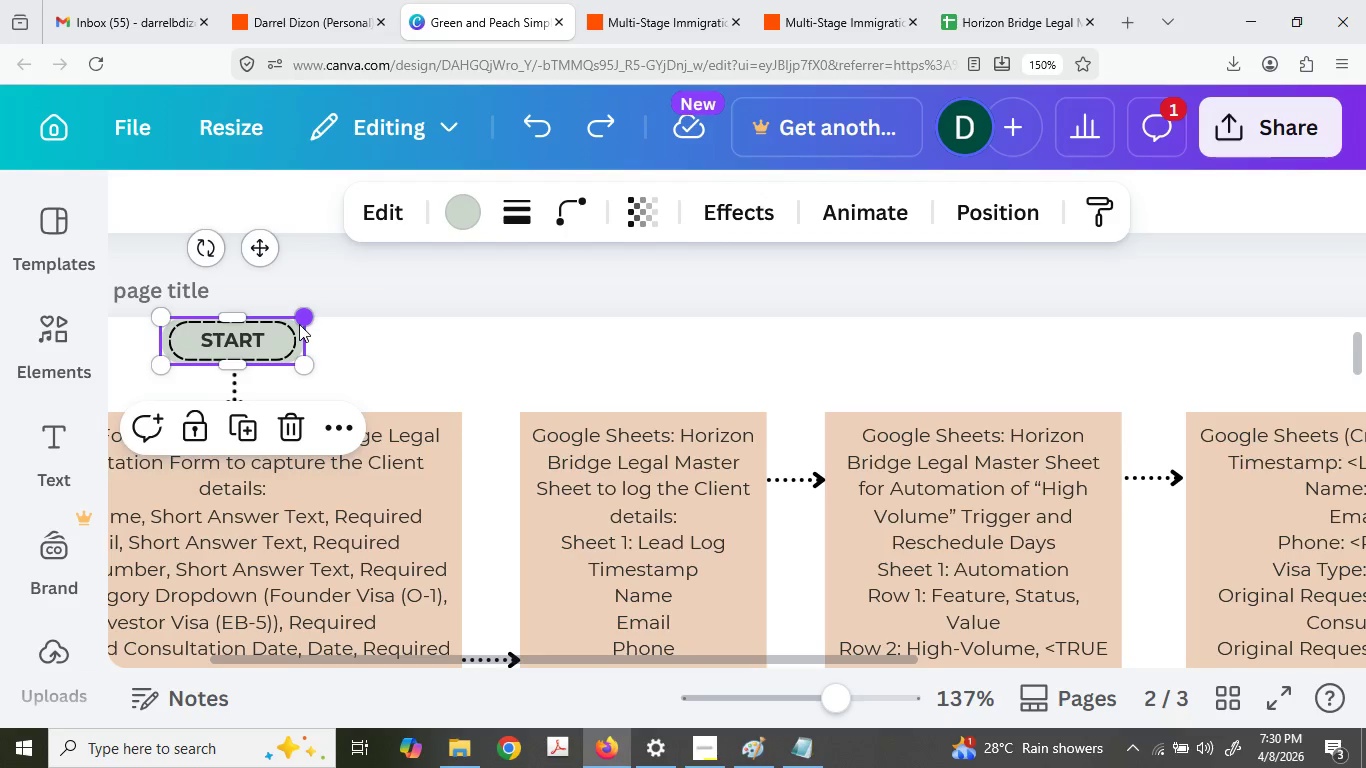 
key(Control+C)
 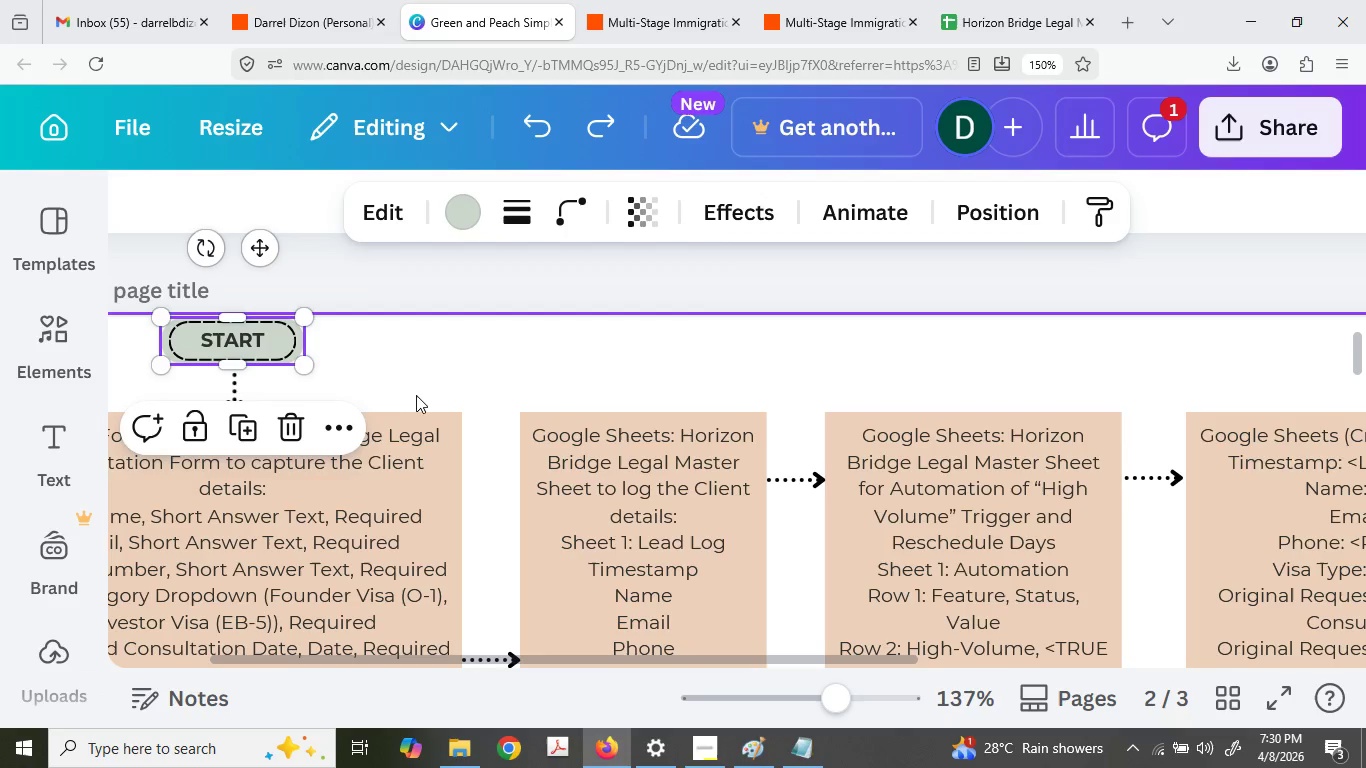 
key(Control+V)
 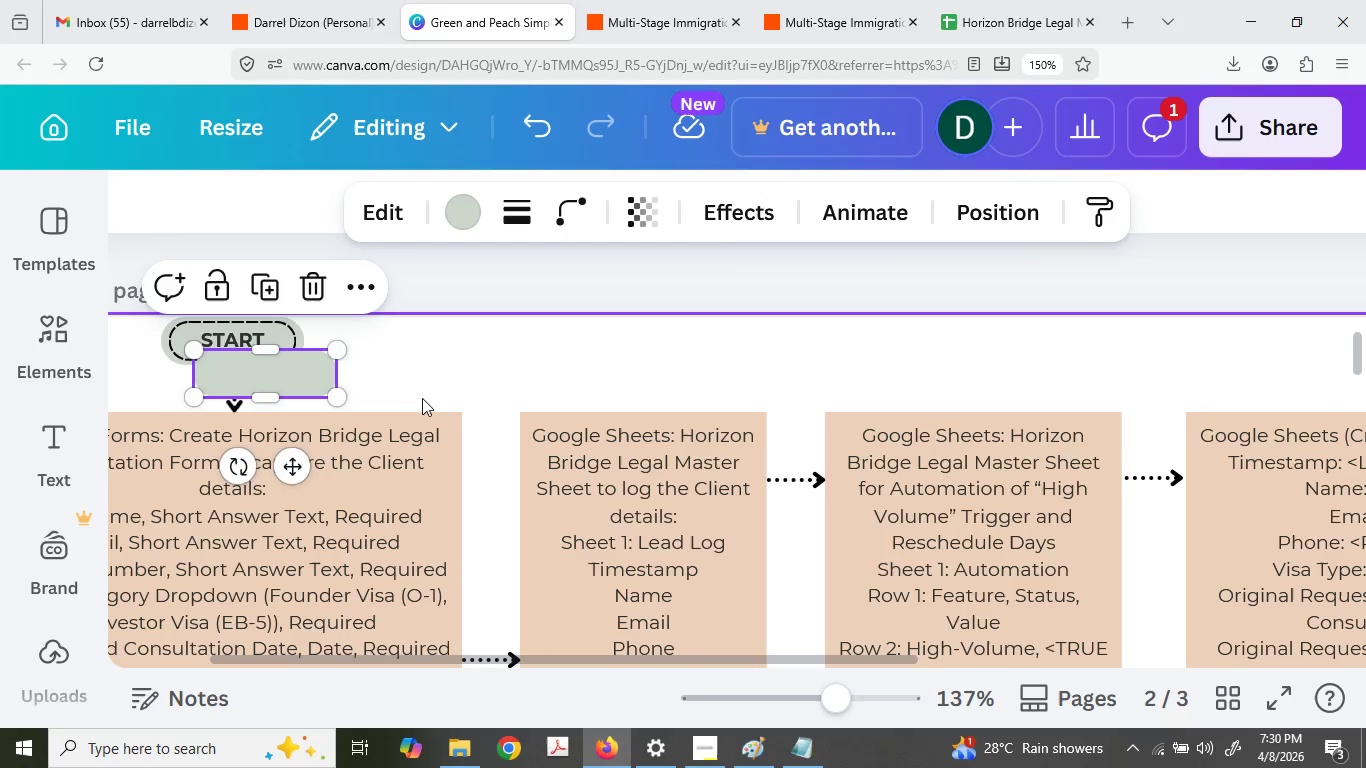 
hold_key(key=ControlLeft, duration=0.53)
 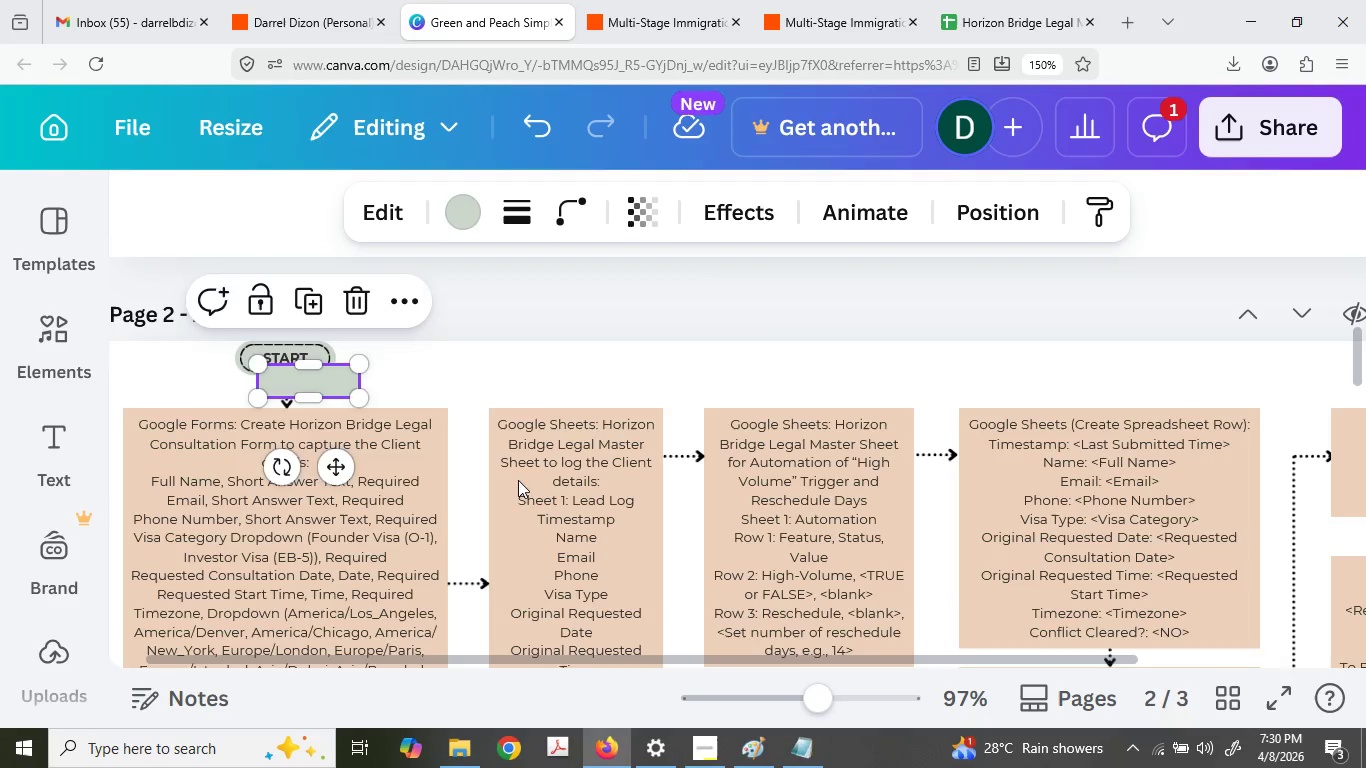 
hold_key(key=ControlLeft, duration=12.52)
left_click_drag(start_coordinate=[324, 383], to_coordinate=[1339, 201])
 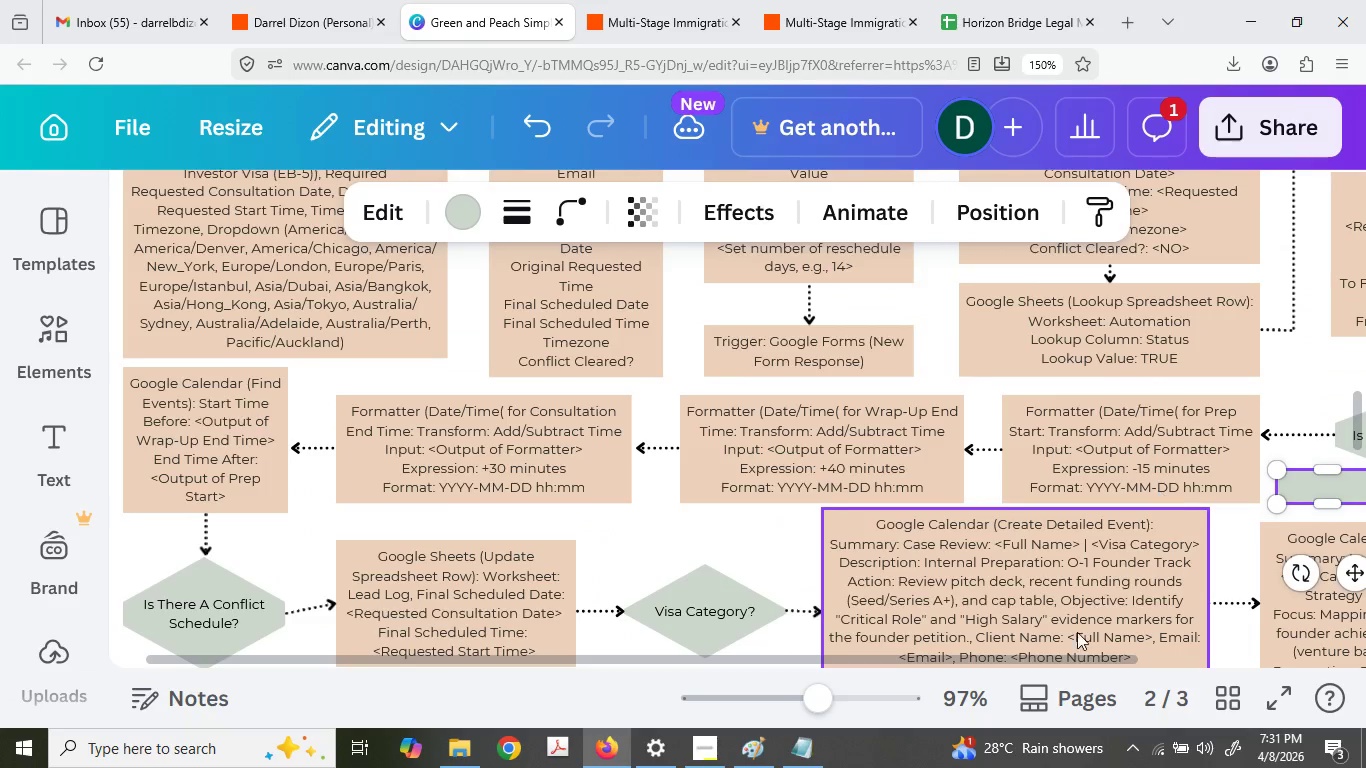 
scroll: coordinate [656, 538], scroll_direction: down, amount: 9.0
 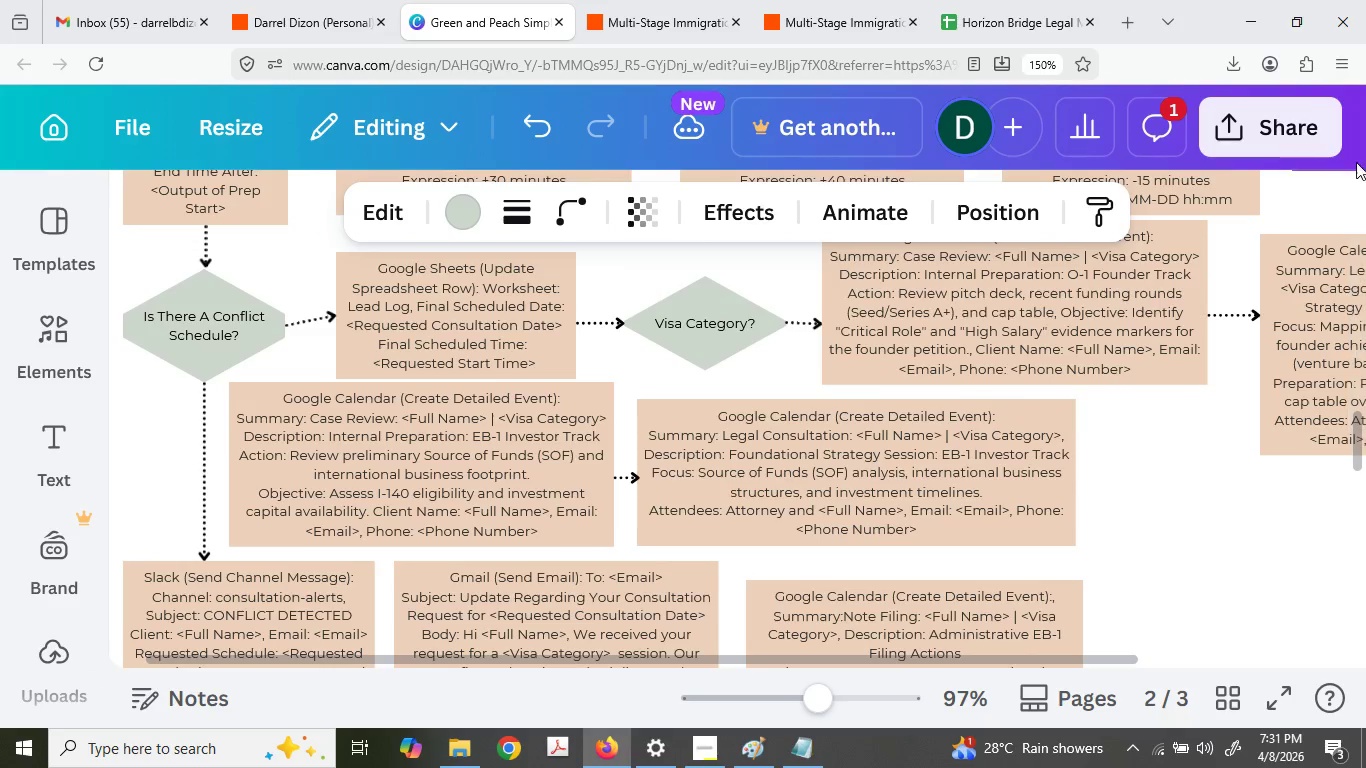 
scroll: coordinate [1191, 338], scroll_direction: up, amount: 3.0
 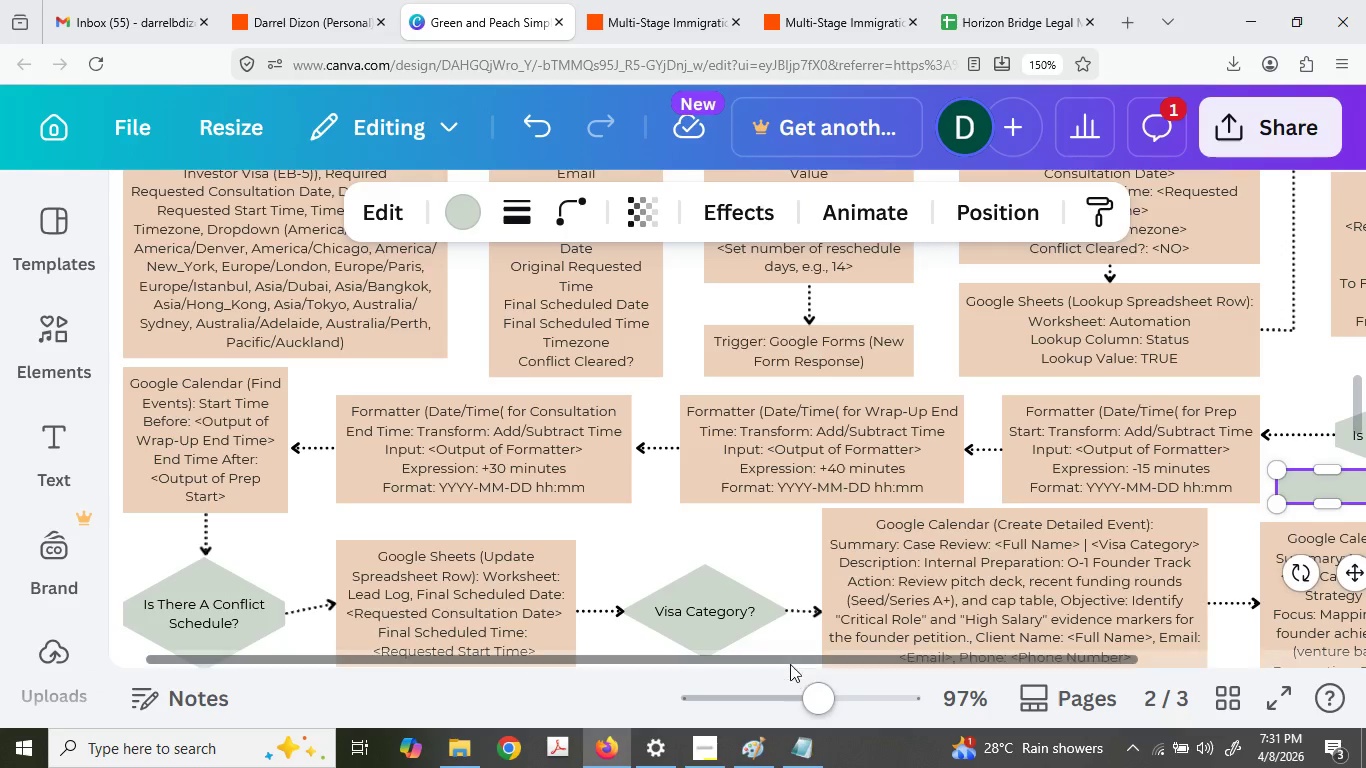 
left_click_drag(start_coordinate=[787, 662], to_coordinate=[1171, 626])
 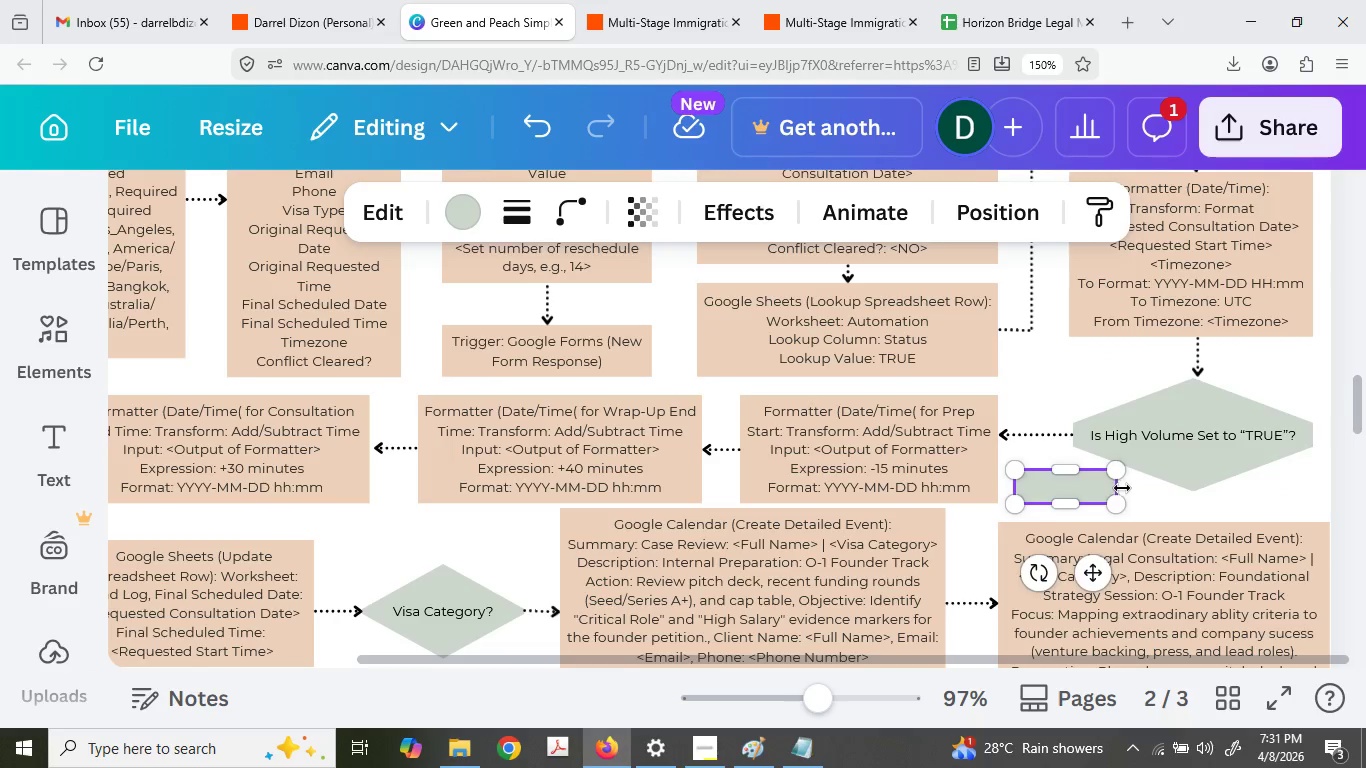 
left_click_drag(start_coordinate=[1122, 494], to_coordinate=[1071, 499])
 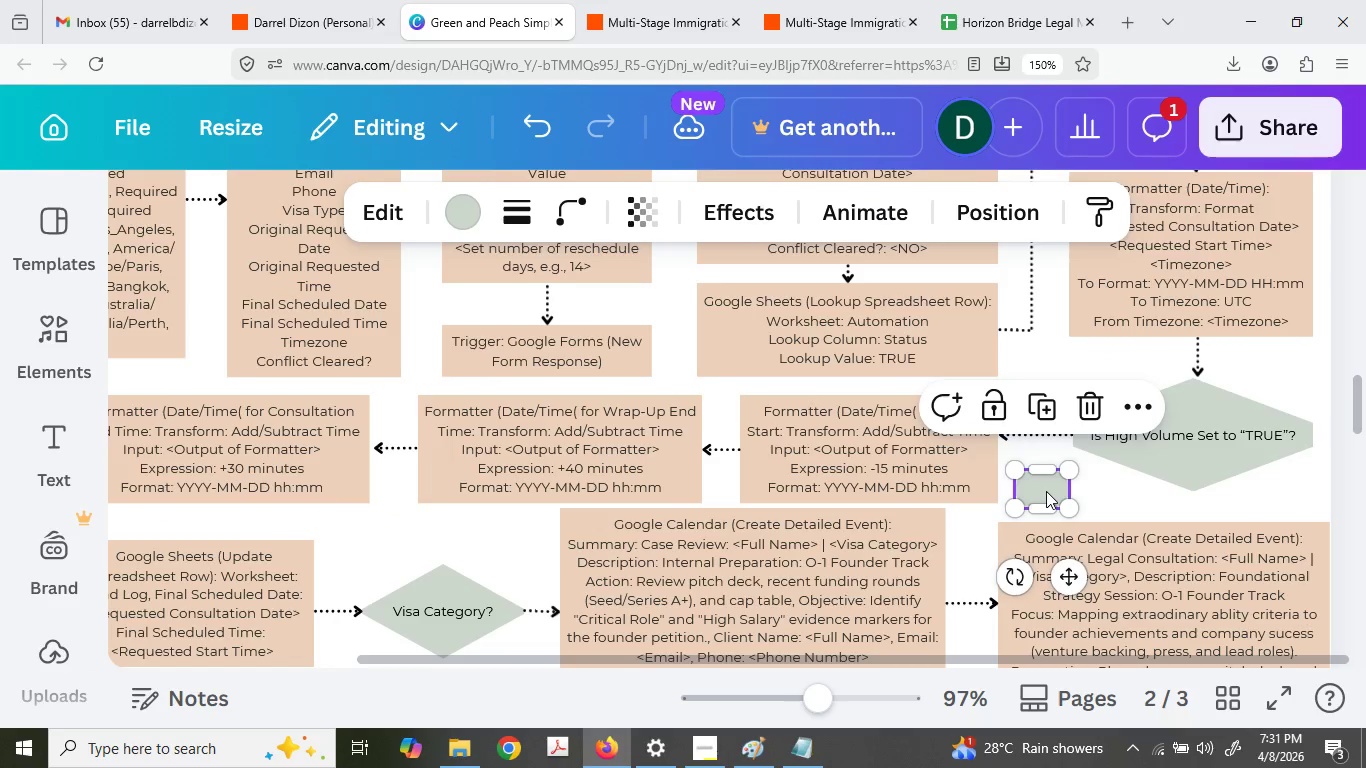 
double_click([1046, 491])
 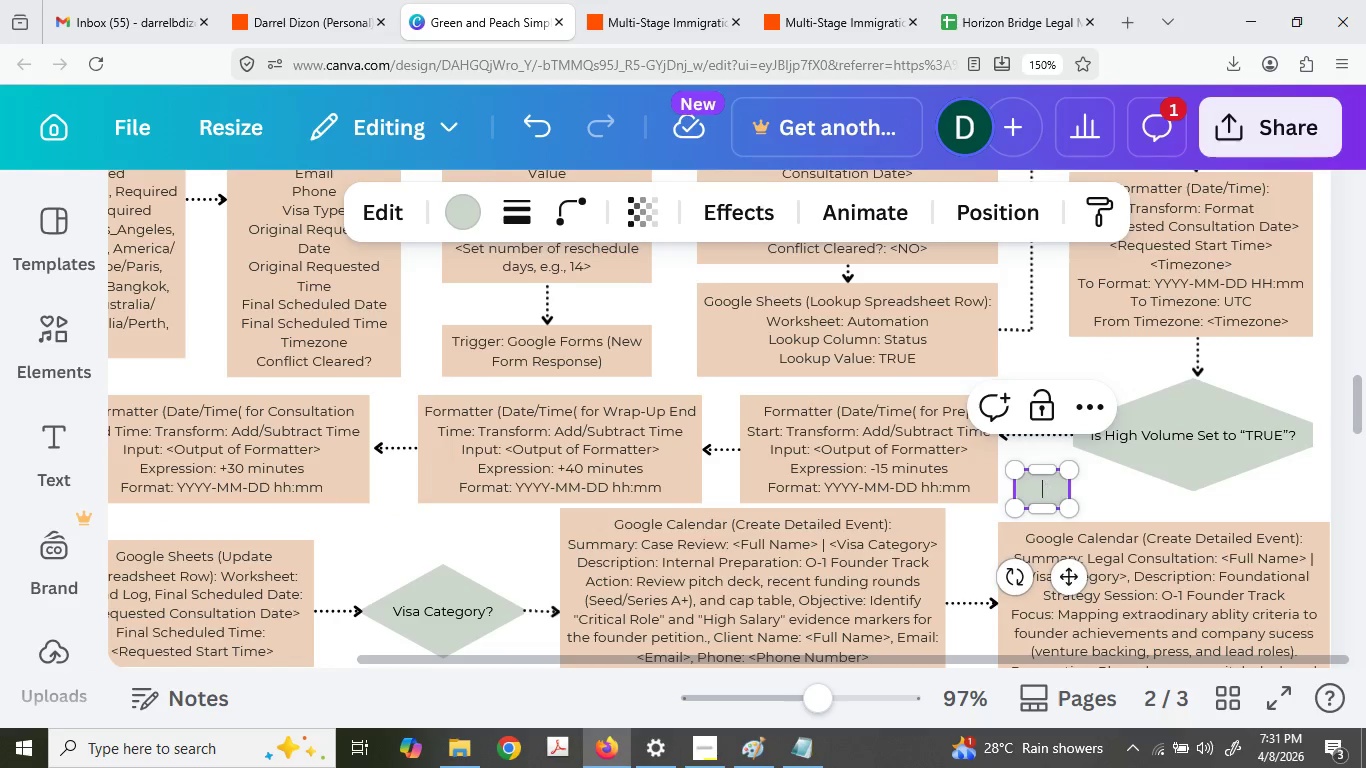 
key(1)
 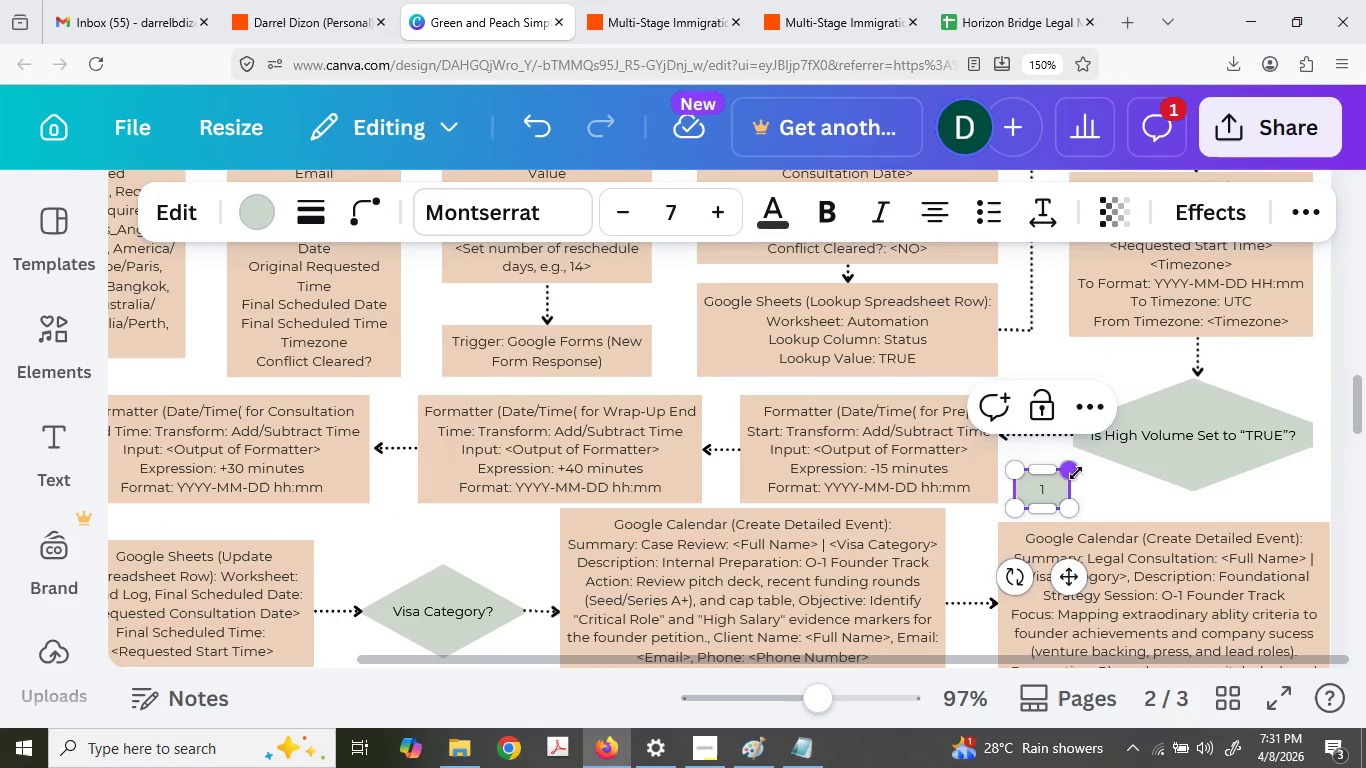 
left_click([1105, 493])
 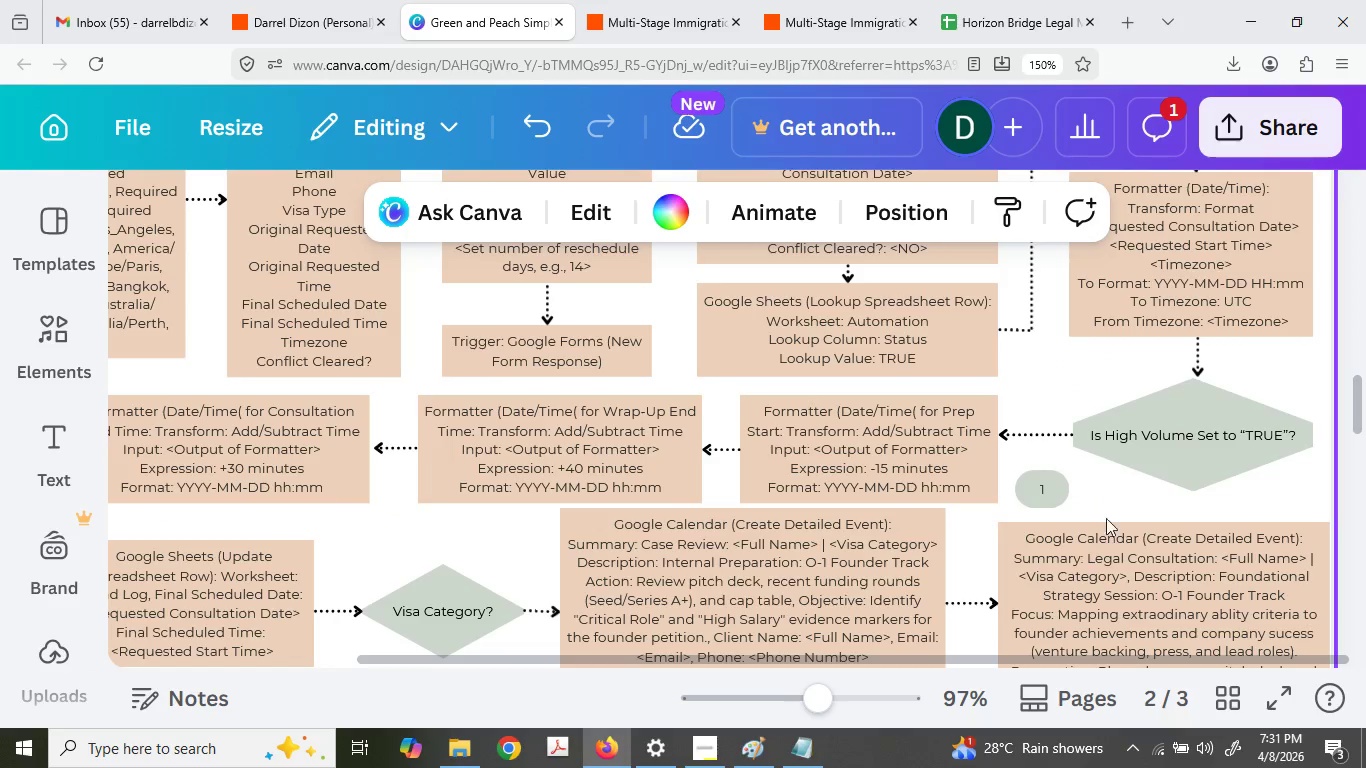 
hold_key(key=ControlLeft, duration=0.58)
 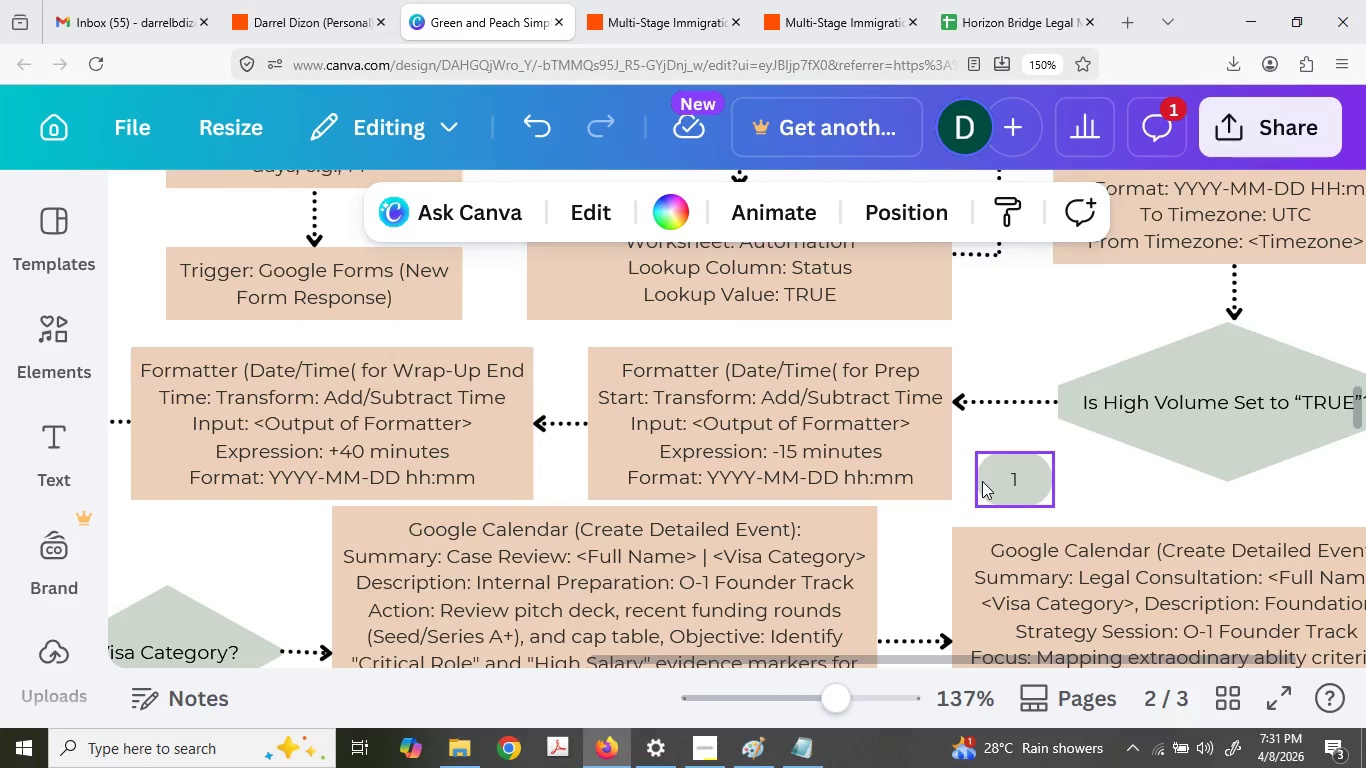 
left_click_drag(start_coordinate=[982, 481], to_coordinate=[1066, 490])
 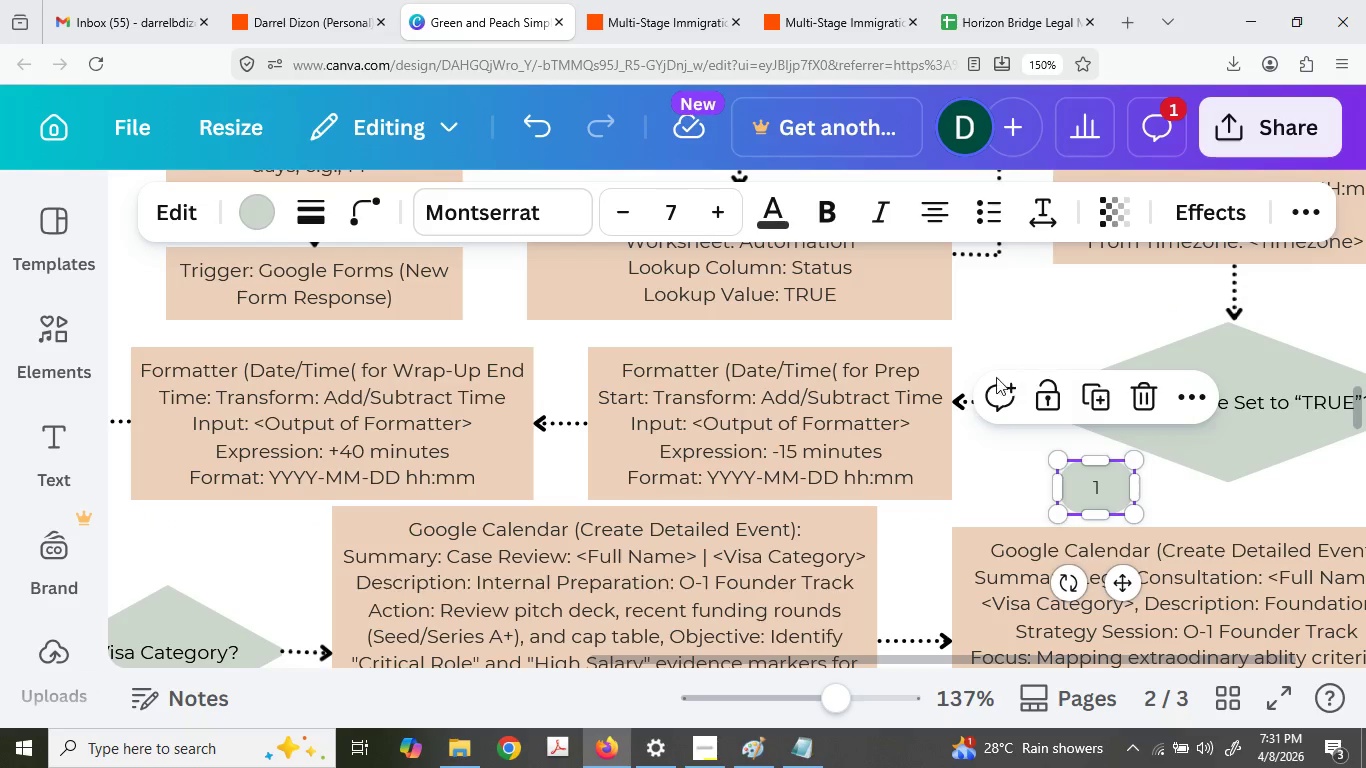 
scroll: coordinate [1108, 513], scroll_direction: up, amount: 2.0
 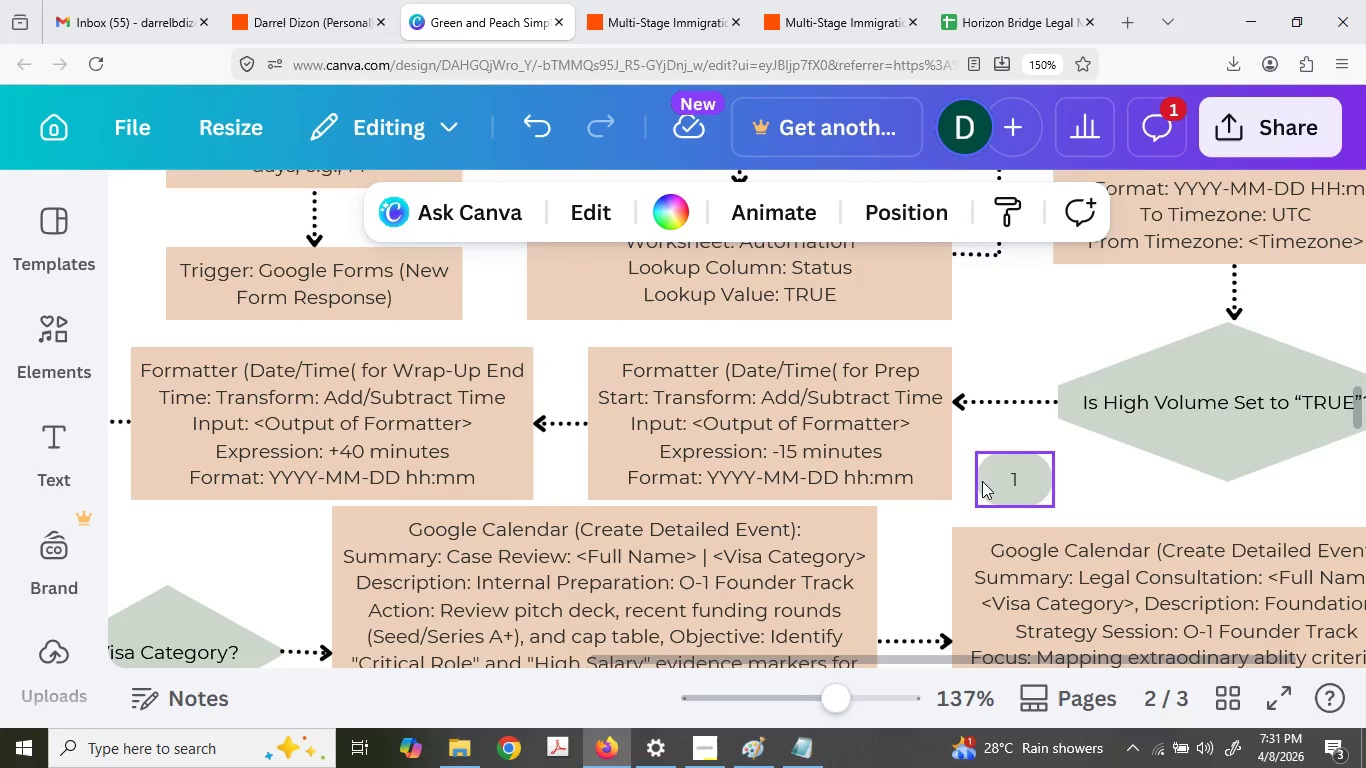 
left_click([960, 400])
 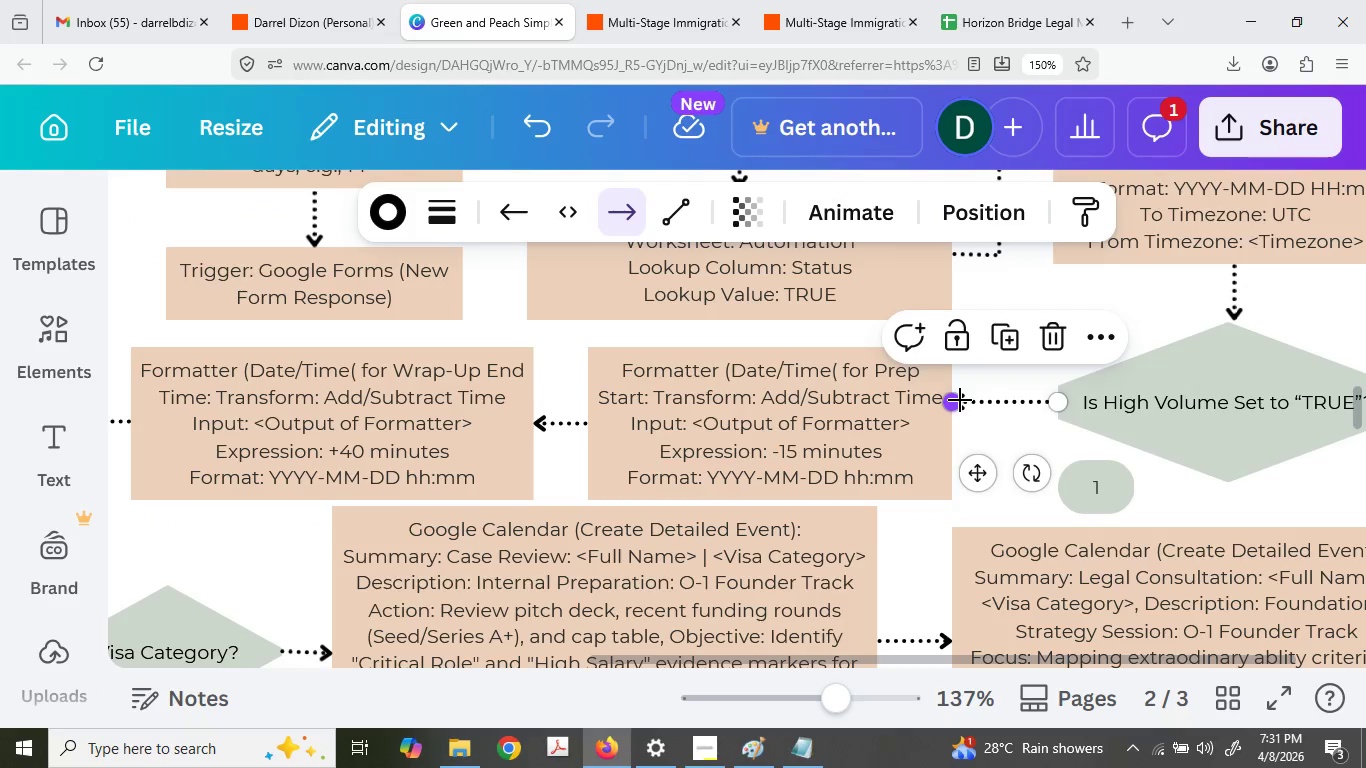 
key(Control+C)
 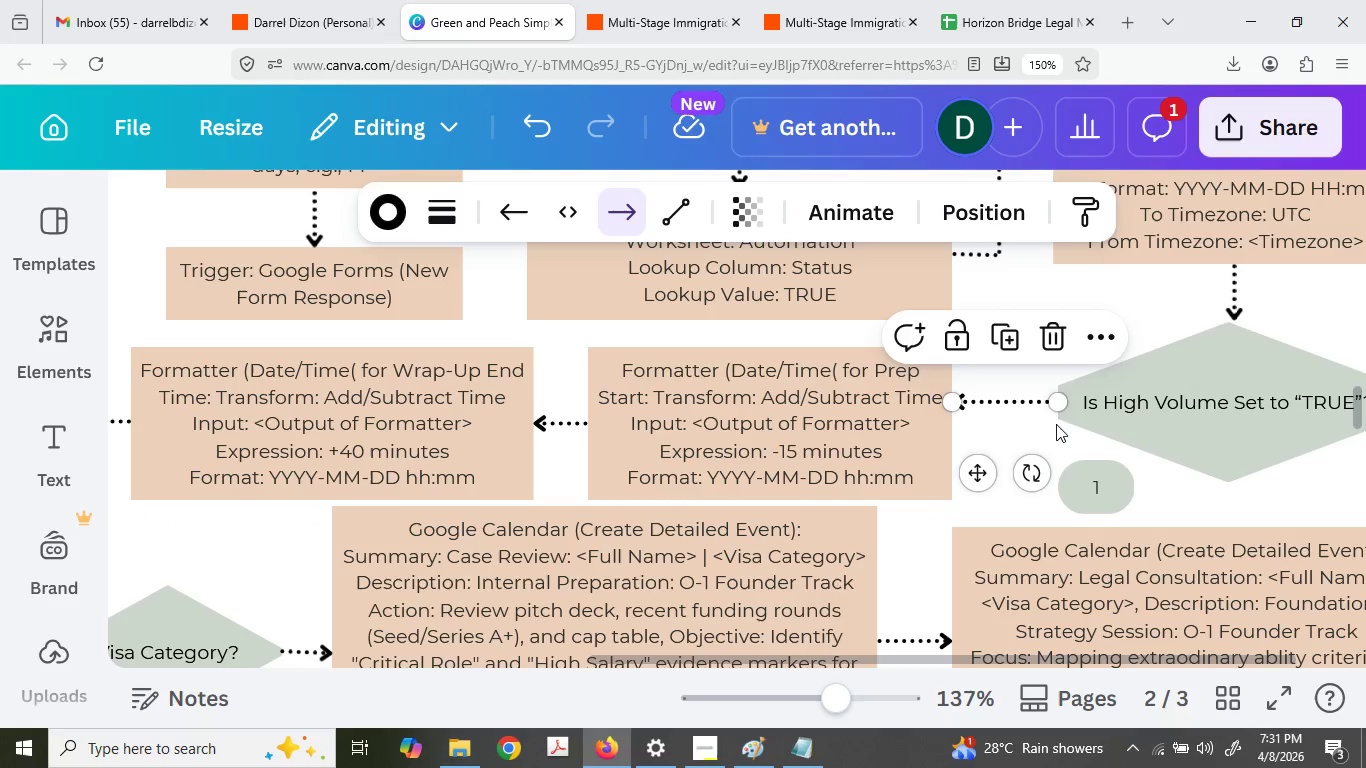 
key(Control+V)
 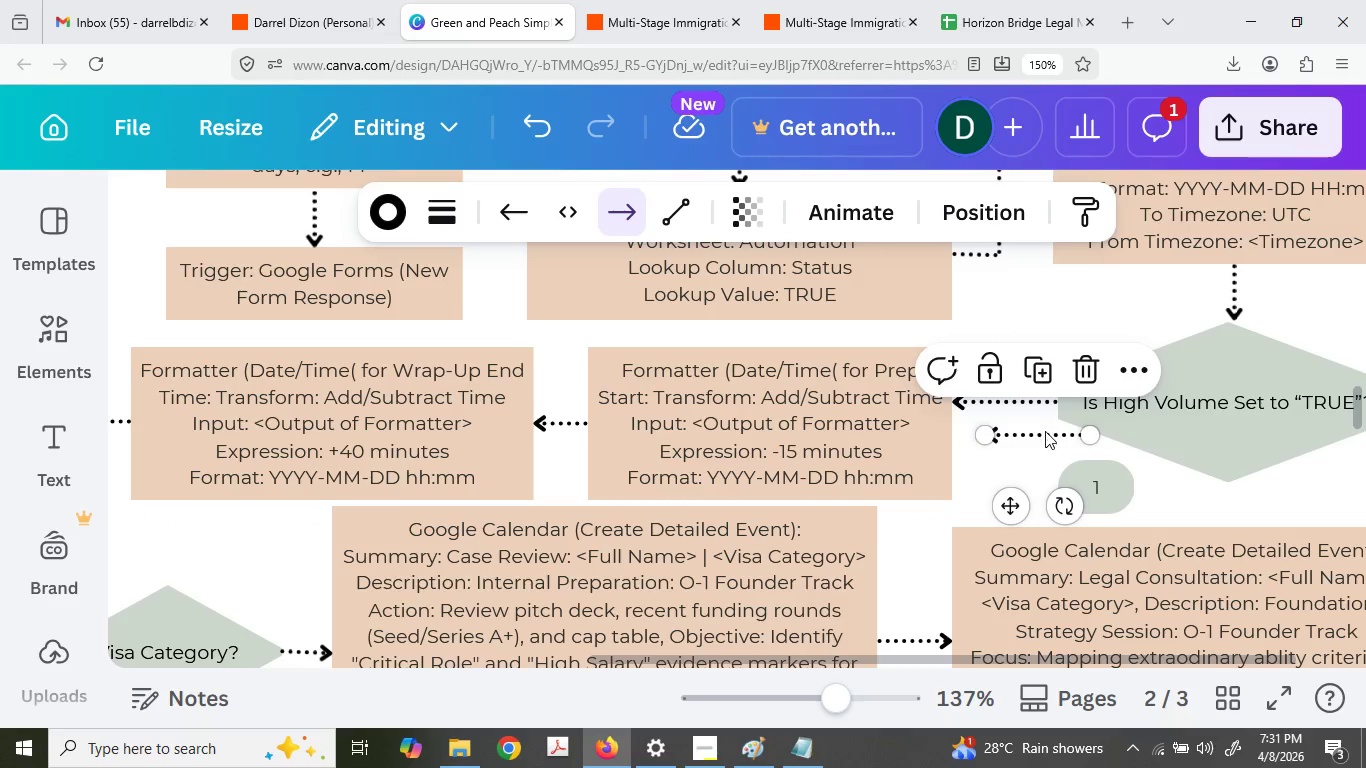 
left_click_drag(start_coordinate=[1043, 432], to_coordinate=[1195, 481])
 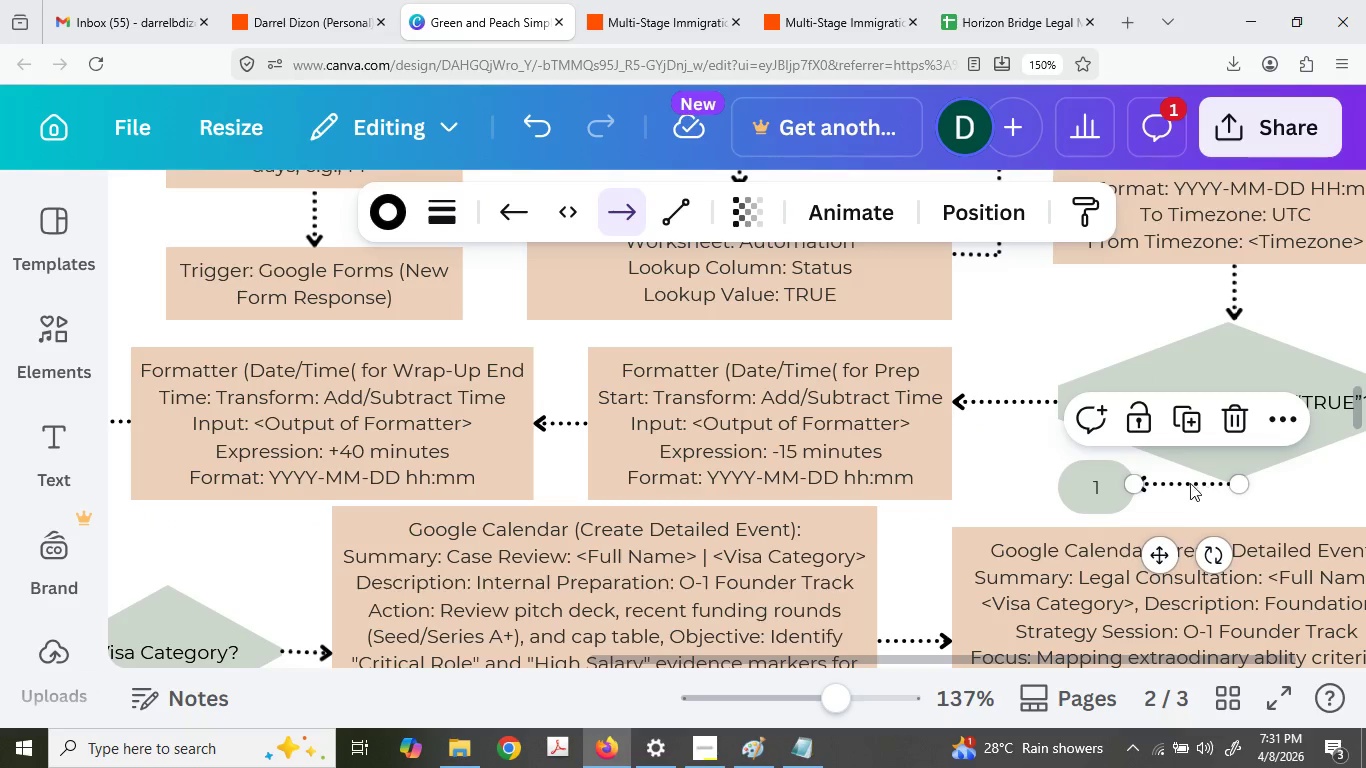 
left_click_drag(start_coordinate=[1189, 482], to_coordinate=[1188, 491])
 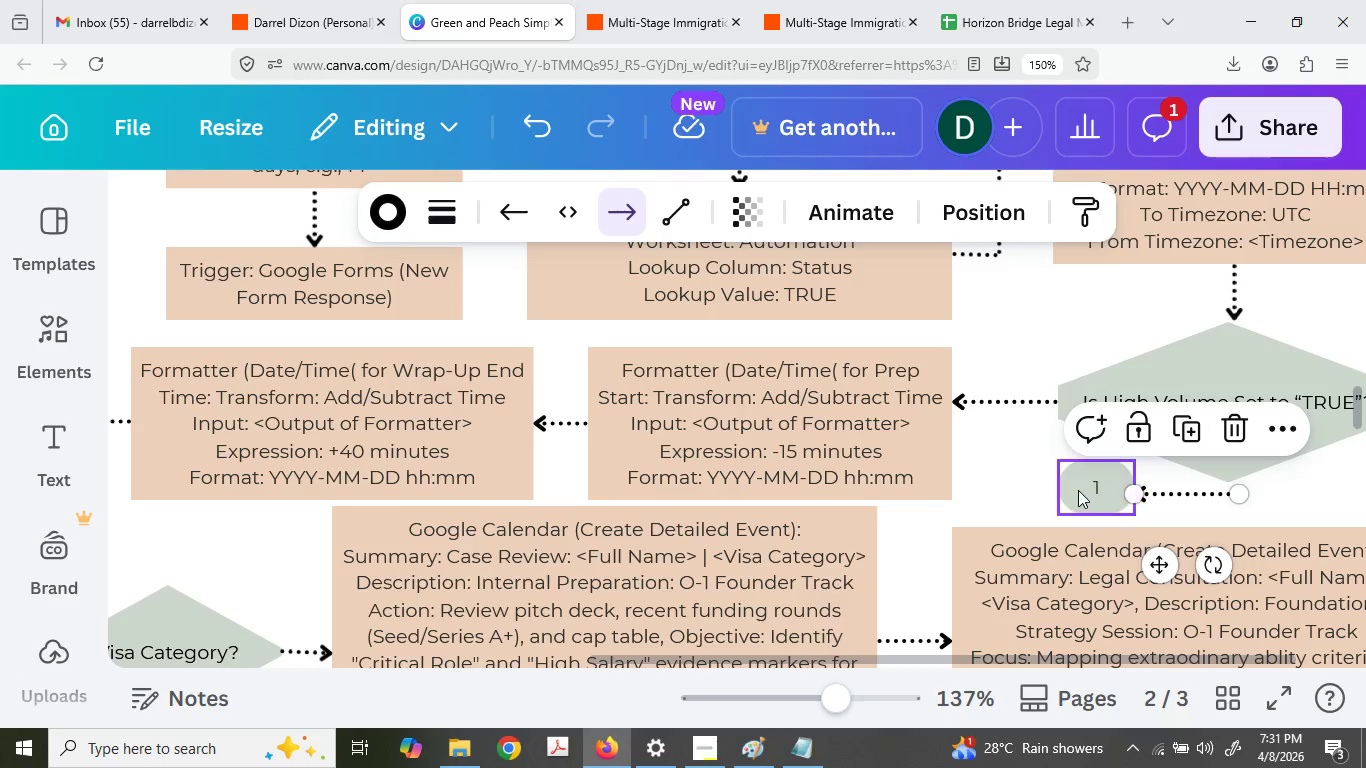 
left_click_drag(start_coordinate=[1078, 490], to_coordinate=[1078, 498])
 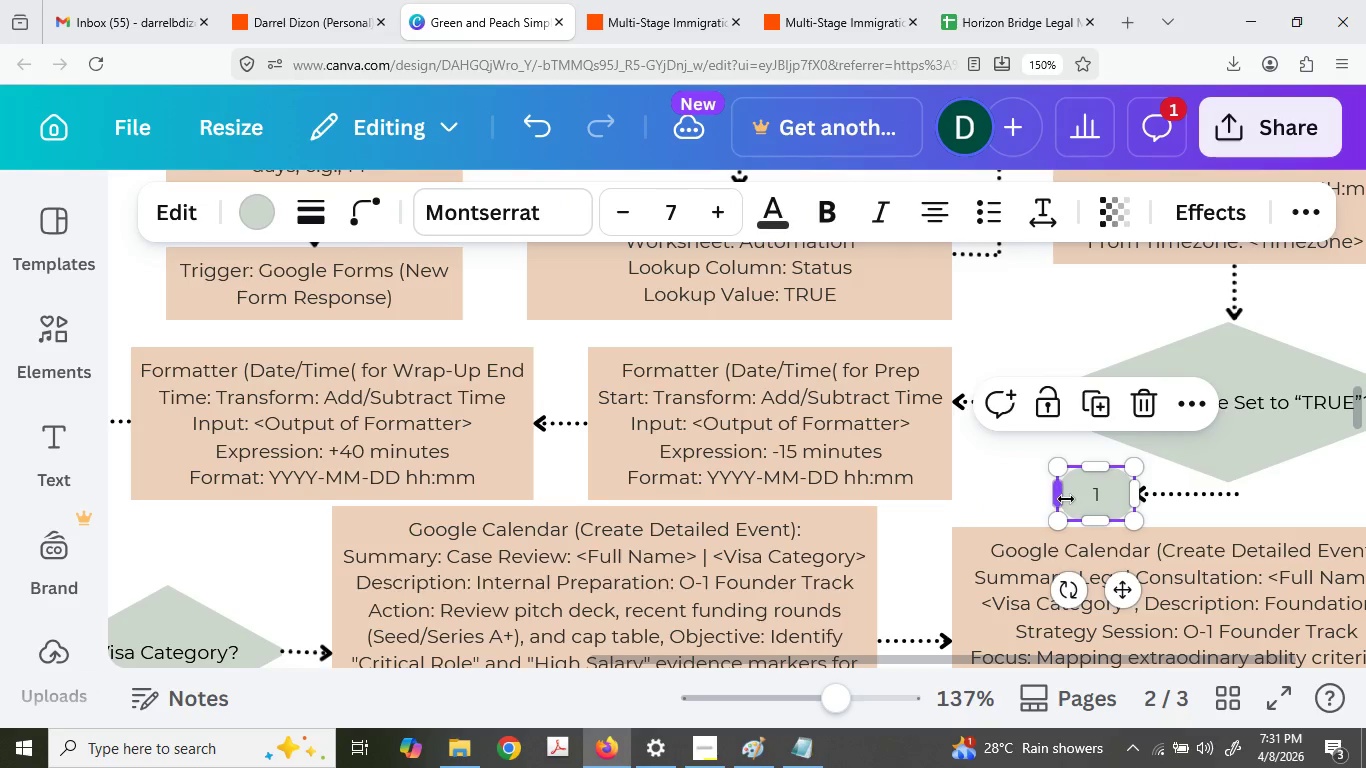 
left_click_drag(start_coordinate=[1066, 499], to_coordinate=[1089, 497])
 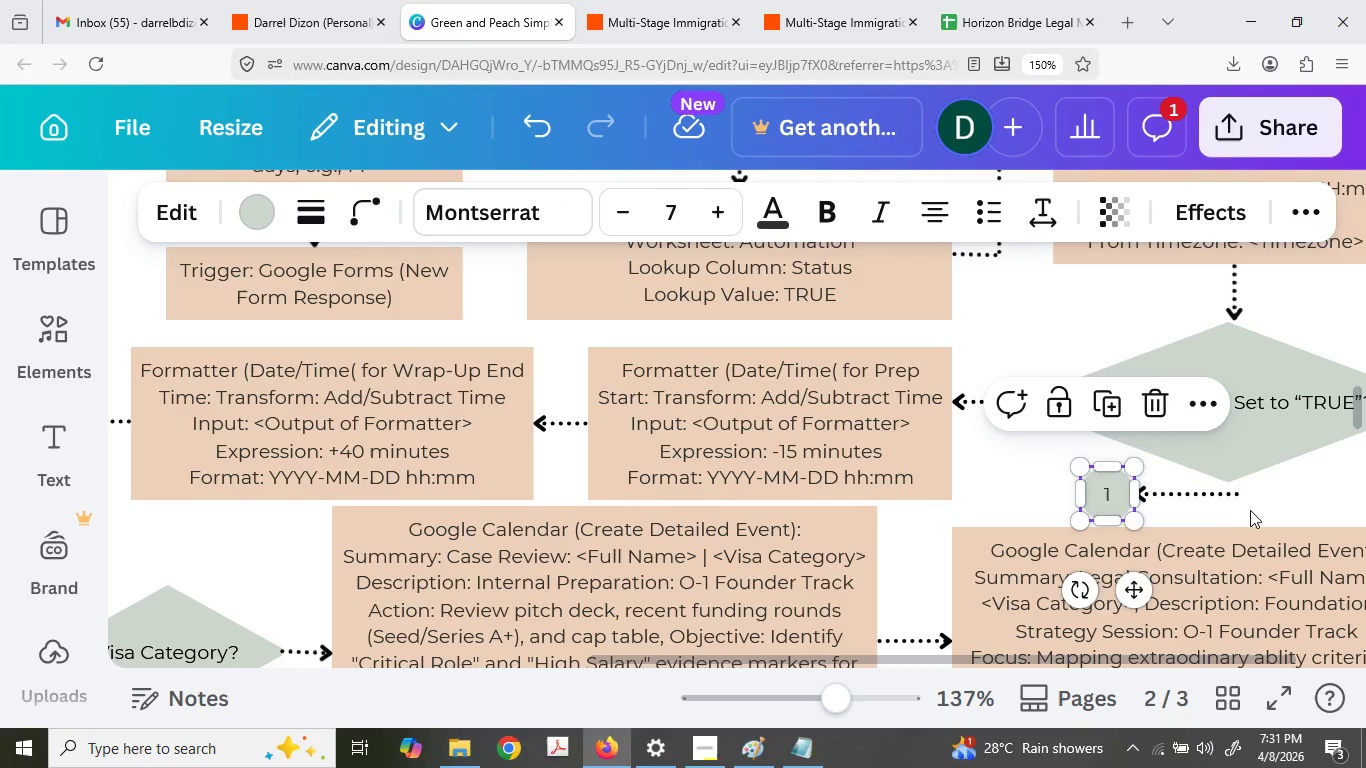 
left_click([1235, 504])
 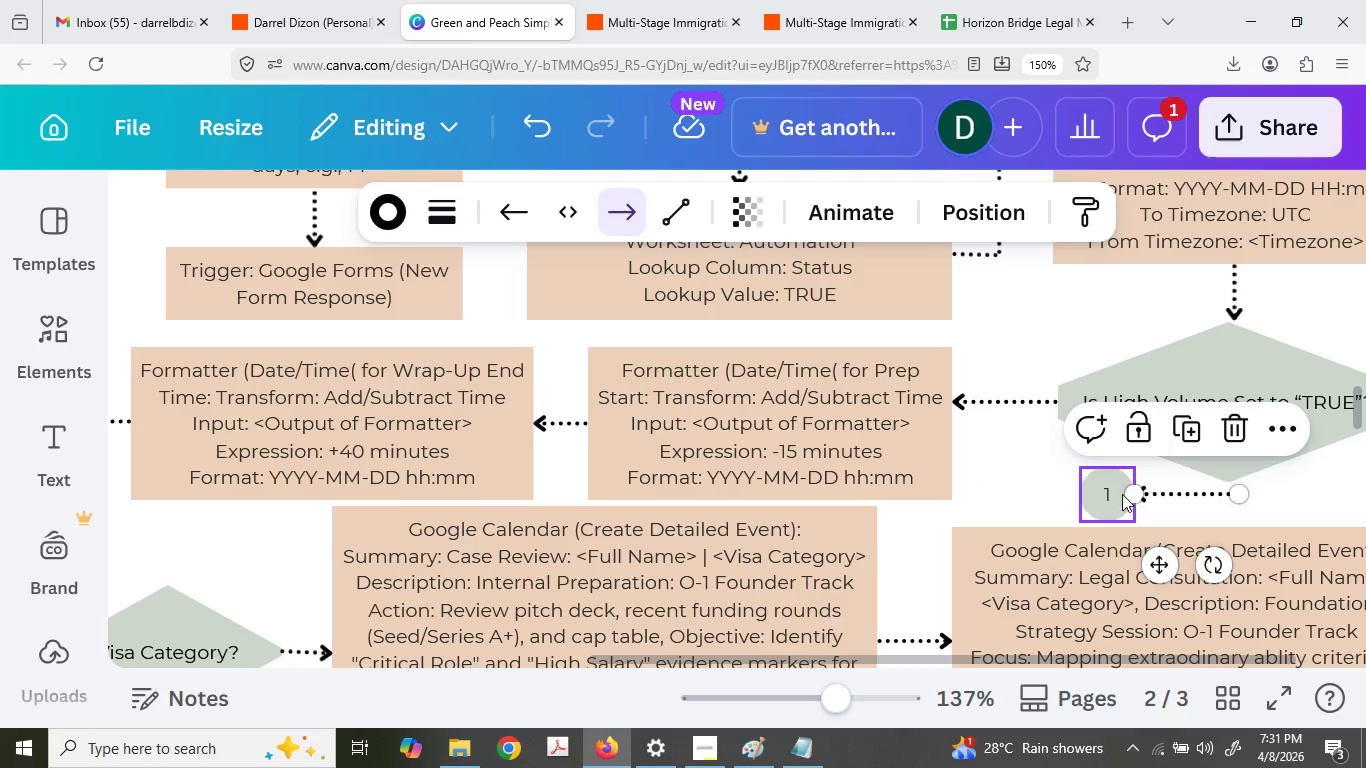 
hold_key(key=ShiftLeft, duration=0.31)
left_click([1093, 496])
 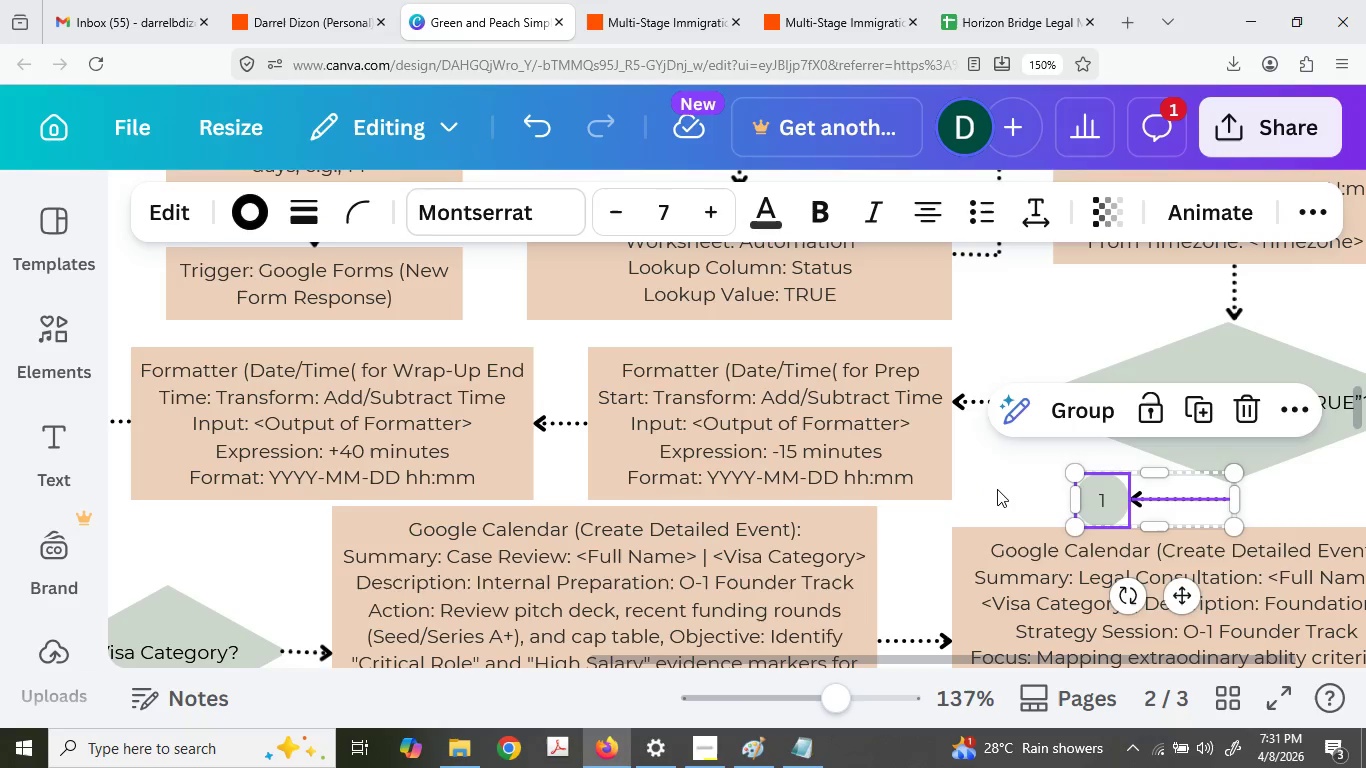 
hold_key(key=ControlLeft, duration=1.34)
scroll: coordinate [1226, 489], scroll_direction: up, amount: 2.0
 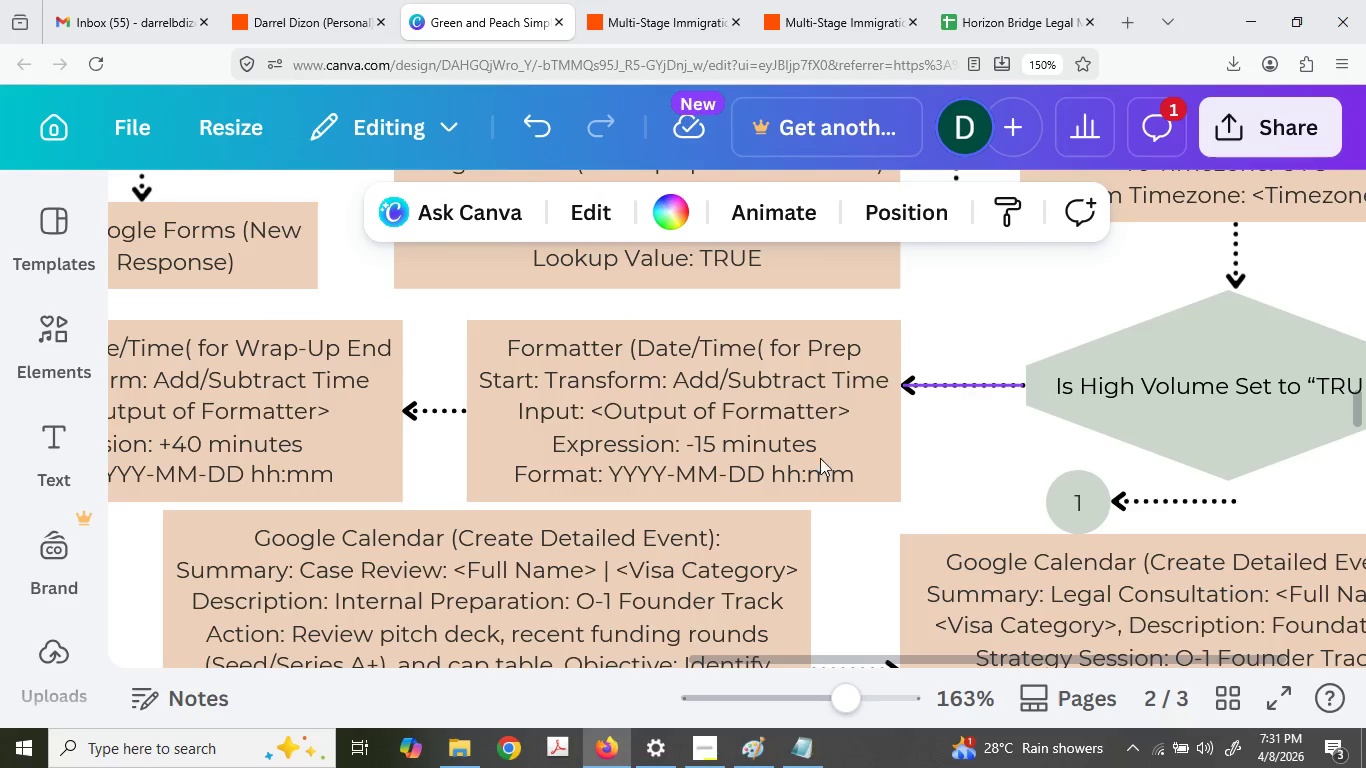 
hold_key(key=ControlLeft, duration=0.5)
 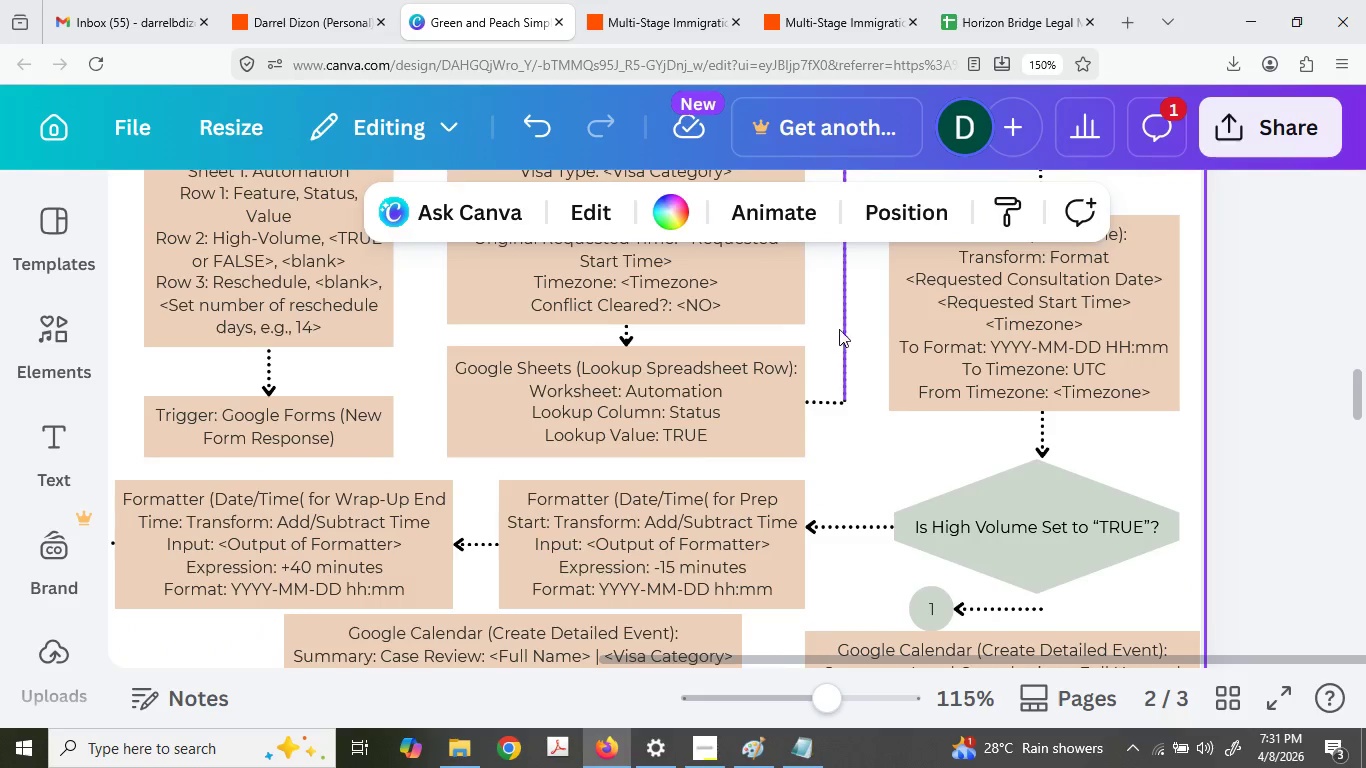 
key(Control+C)
 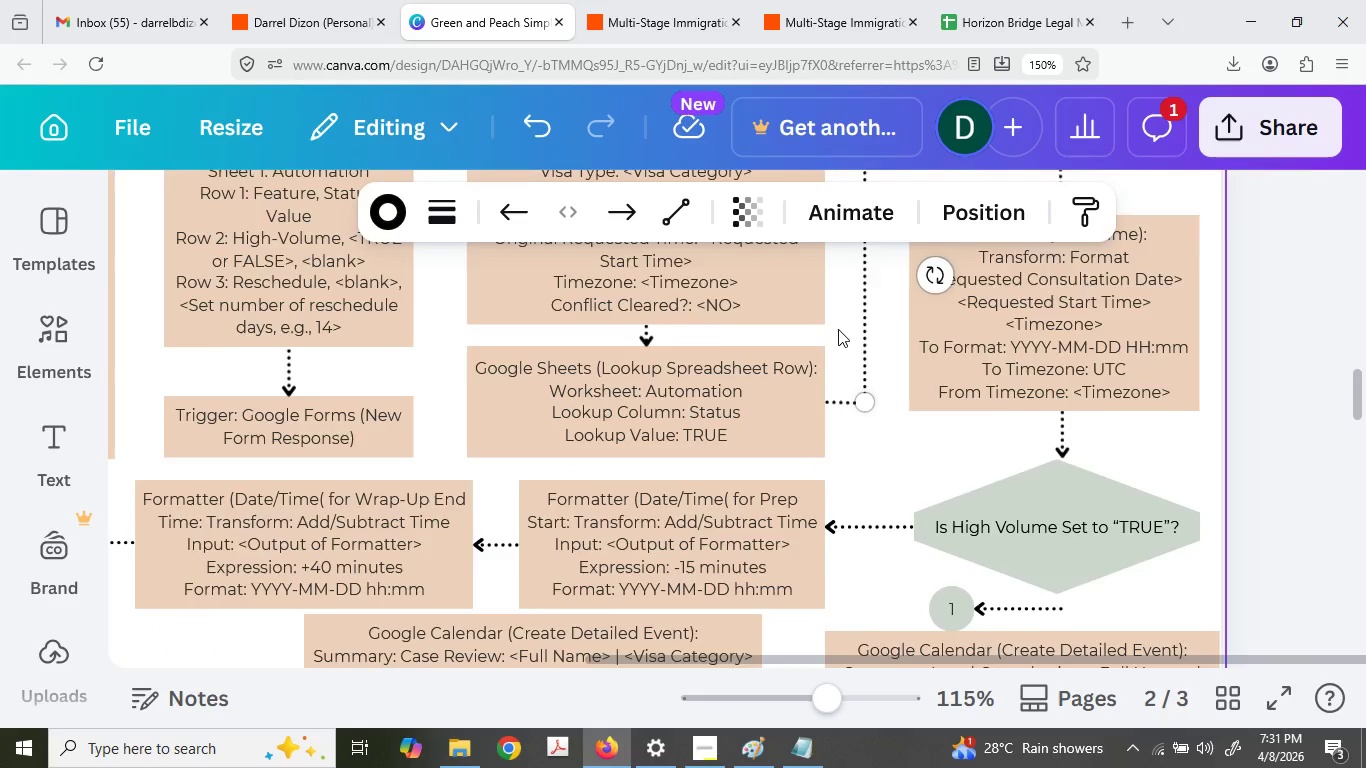 
scroll: coordinate [457, 403], scroll_direction: none, amount: 0.0
 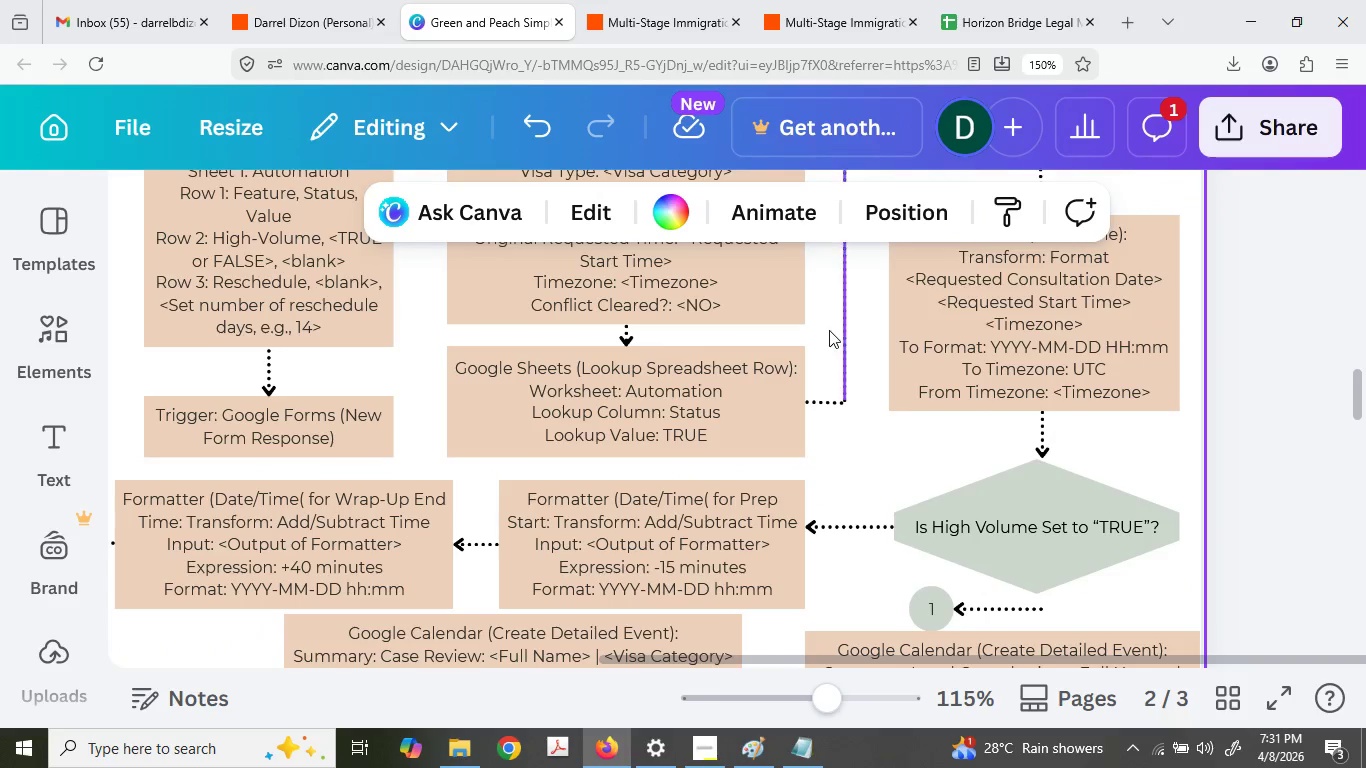 
key(Control+V)
 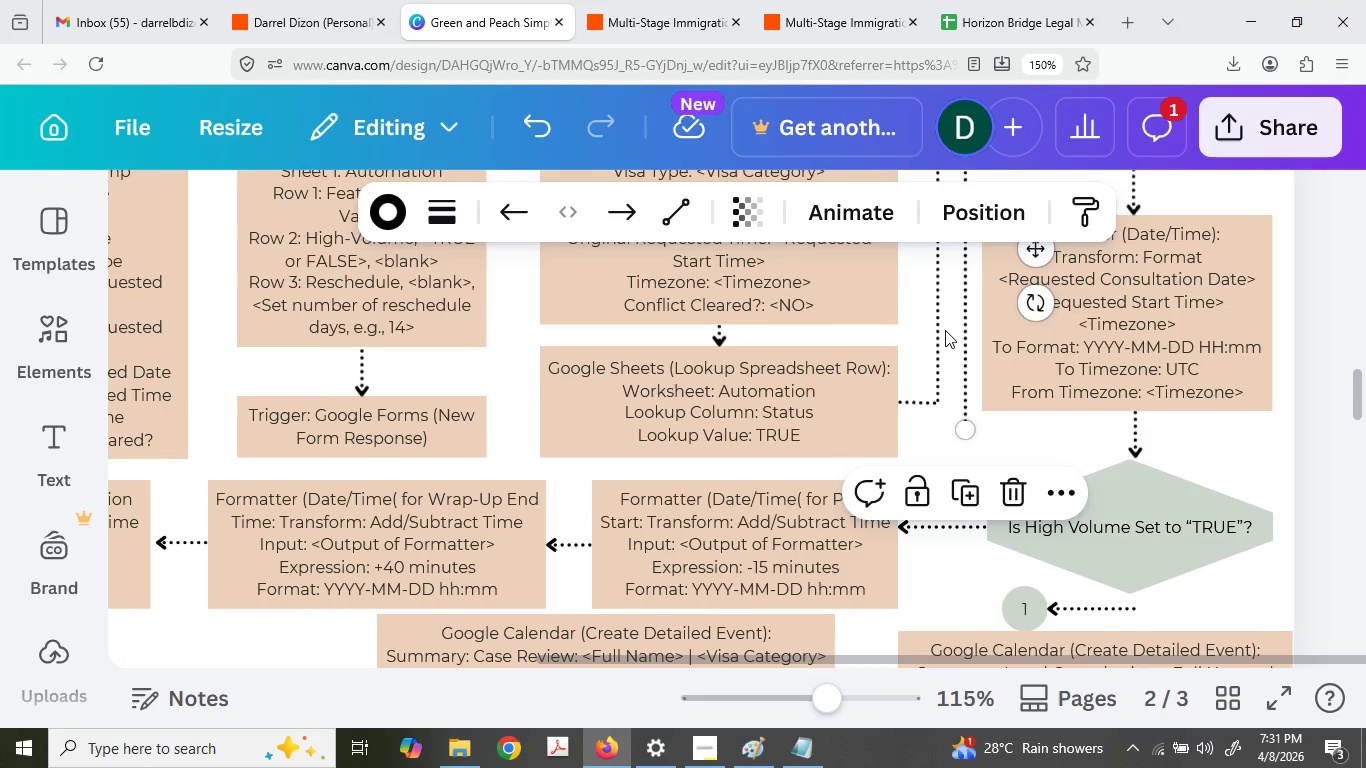 
left_click_drag(start_coordinate=[968, 316], to_coordinate=[1135, 495])
 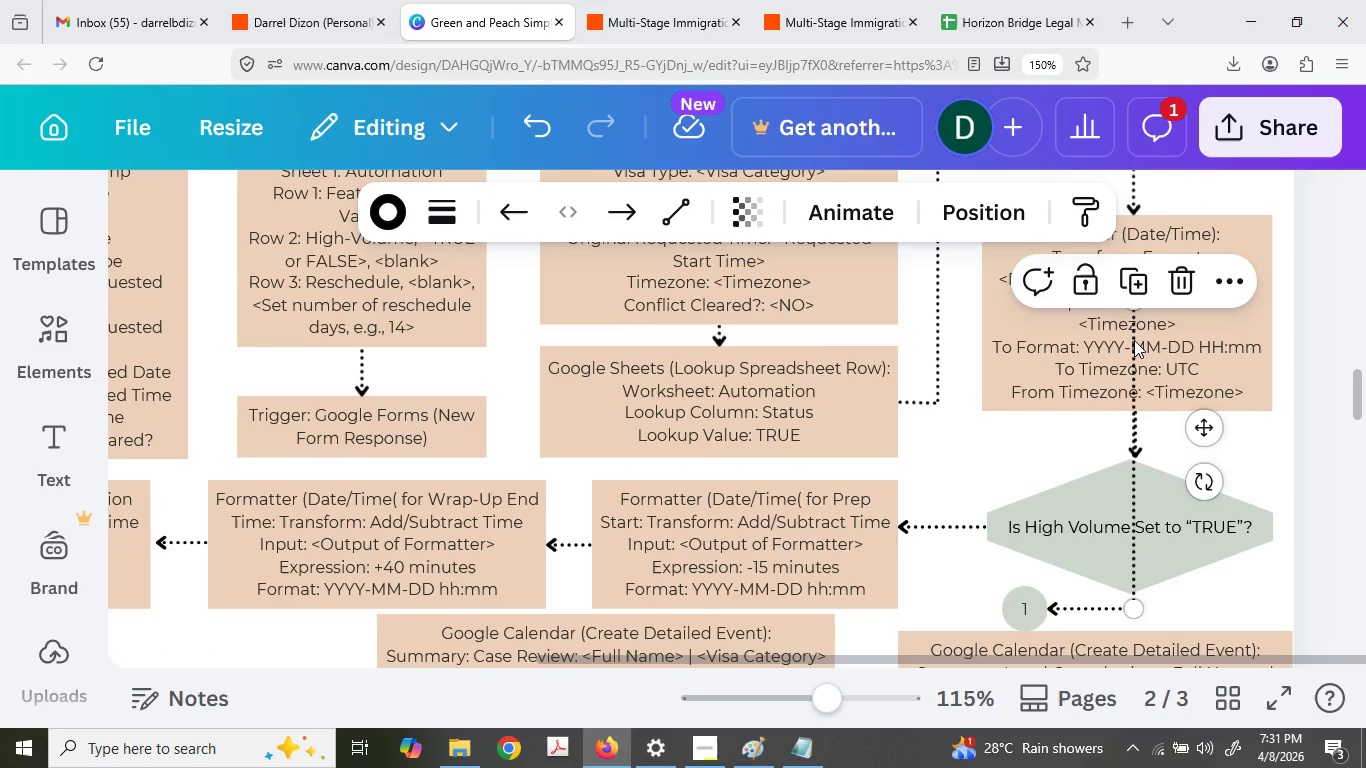 
left_click_drag(start_coordinate=[1133, 407], to_coordinate=[1132, 496])
 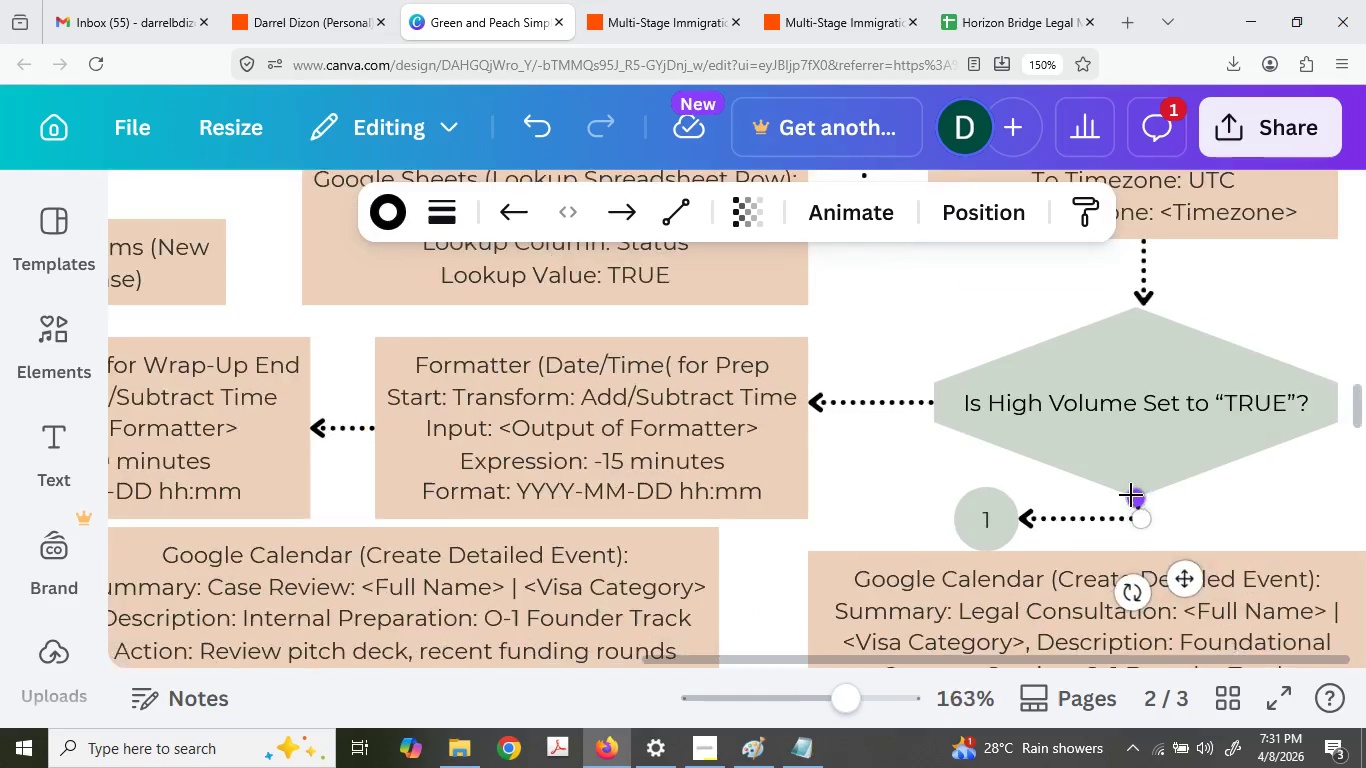 
scroll: coordinate [1134, 340], scroll_direction: up, amount: 1.0
 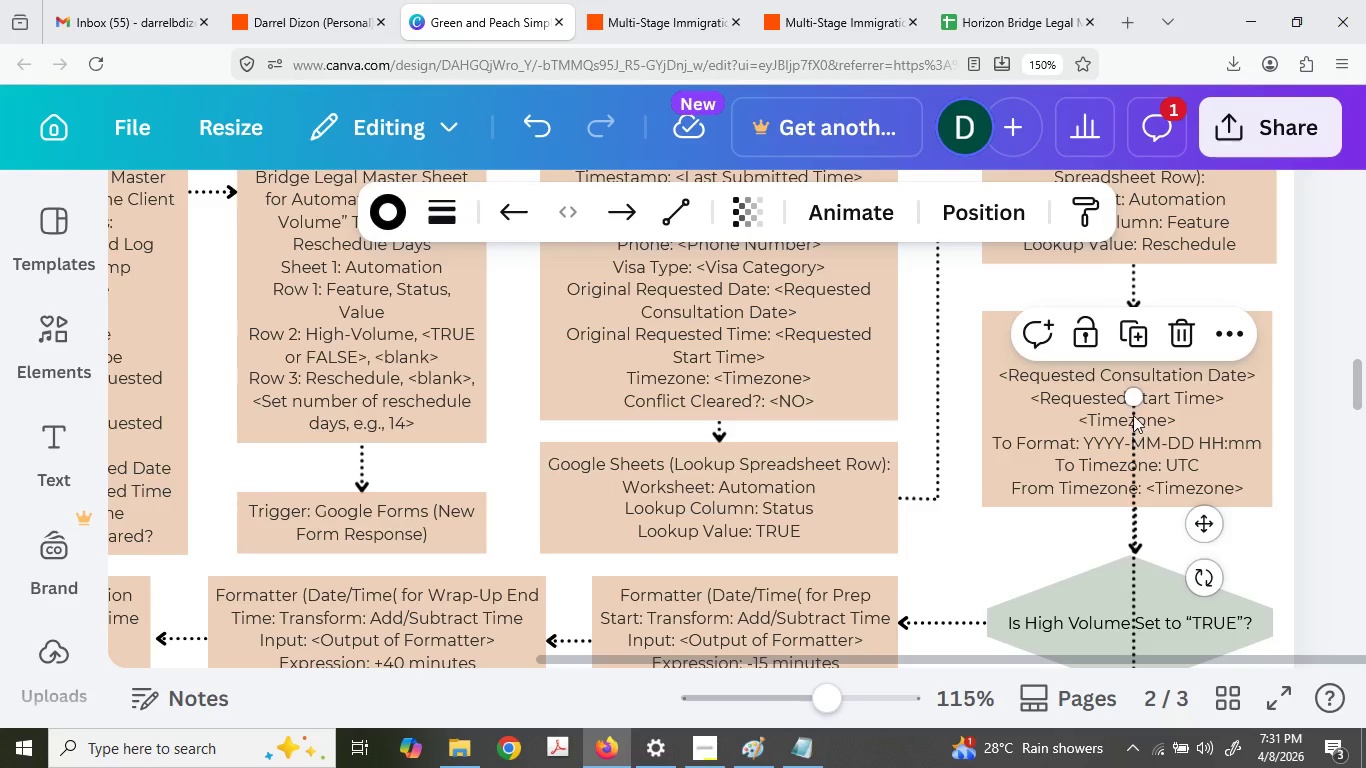 
scroll: coordinate [1176, 551], scroll_direction: down, amount: 5.0
 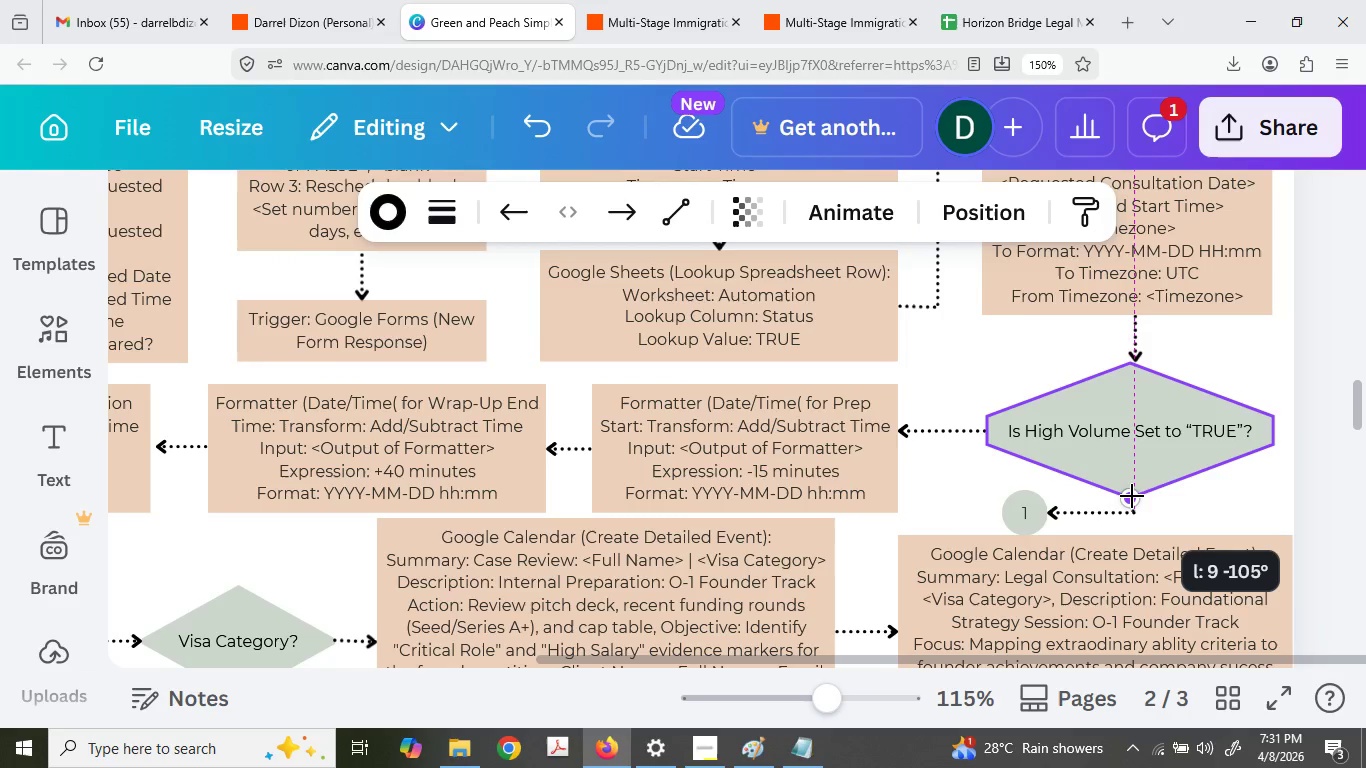 
hold_key(key=ControlLeft, duration=1.23)
 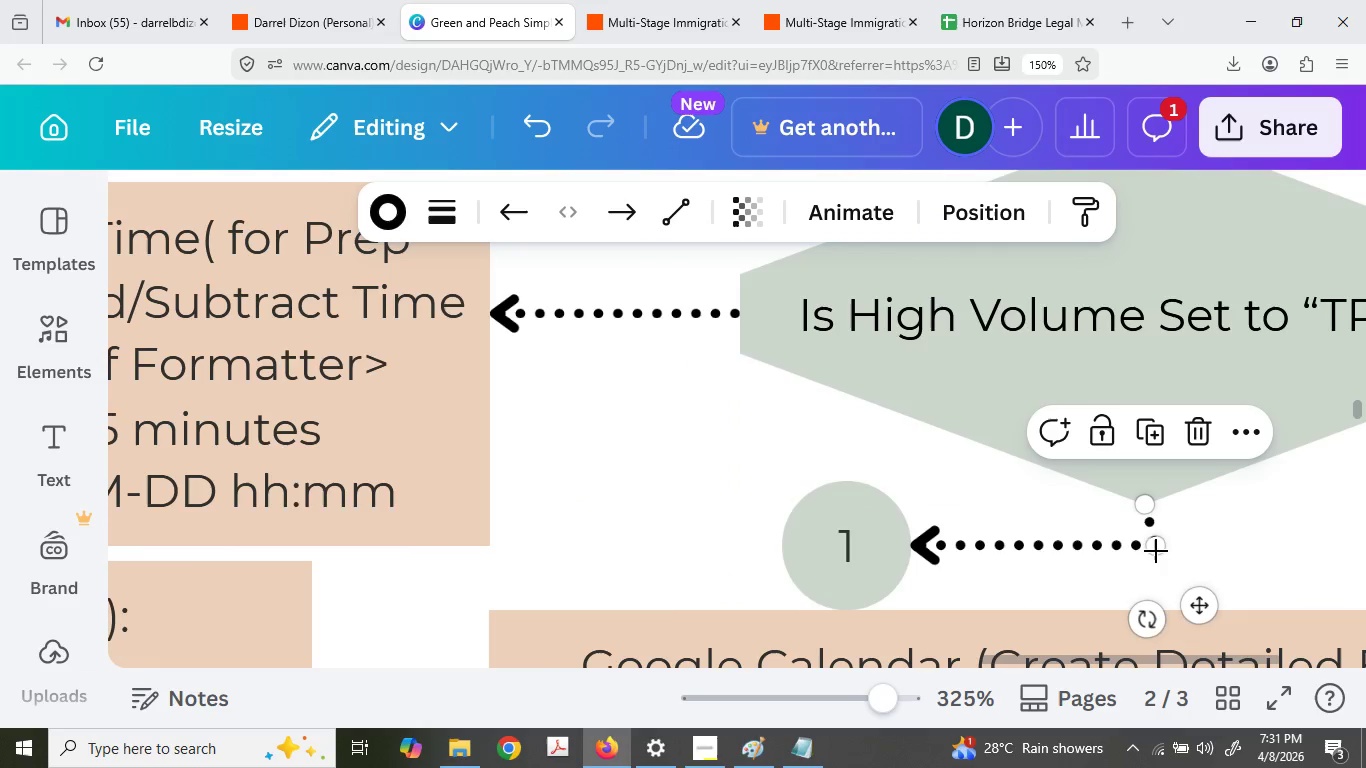 
left_click_drag(start_coordinate=[1149, 550], to_coordinate=[1144, 552])
 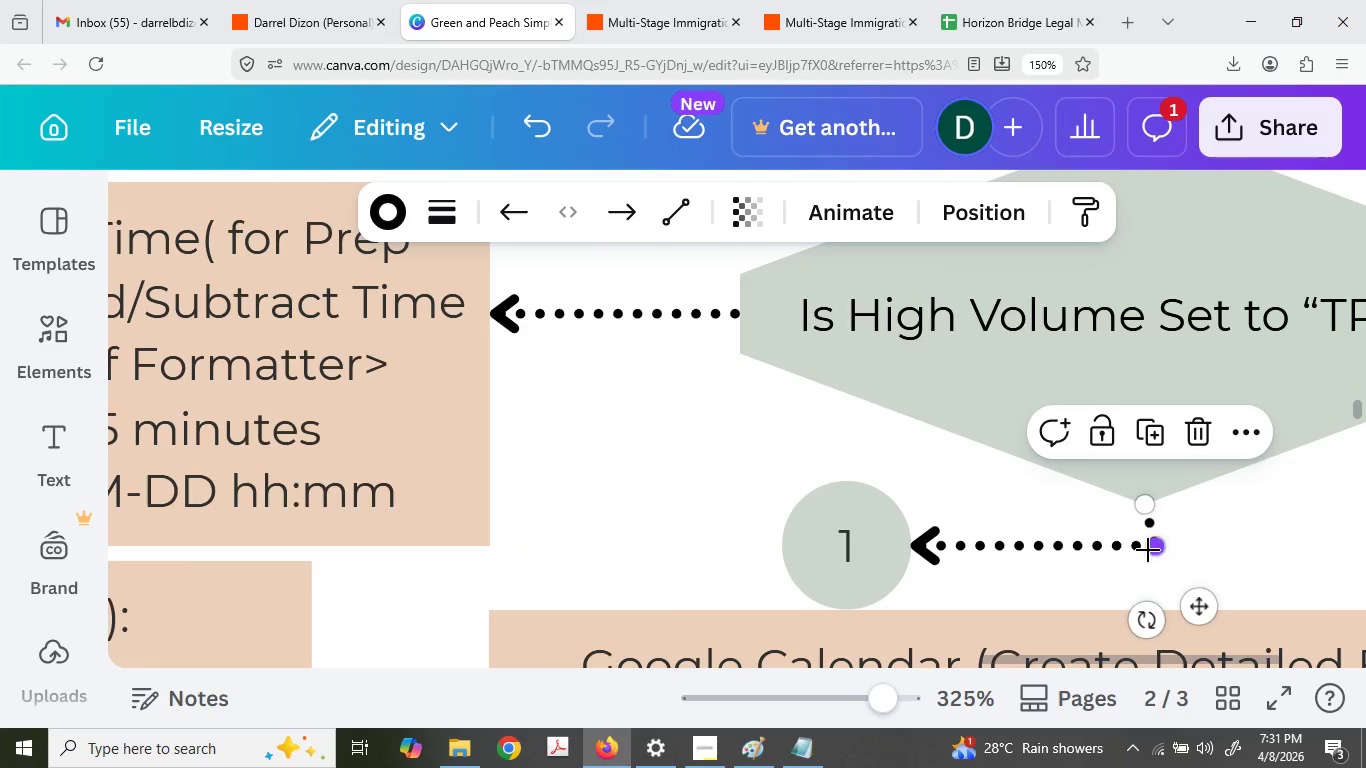 
scroll: coordinate [1135, 491], scroll_direction: up, amount: 10.0
 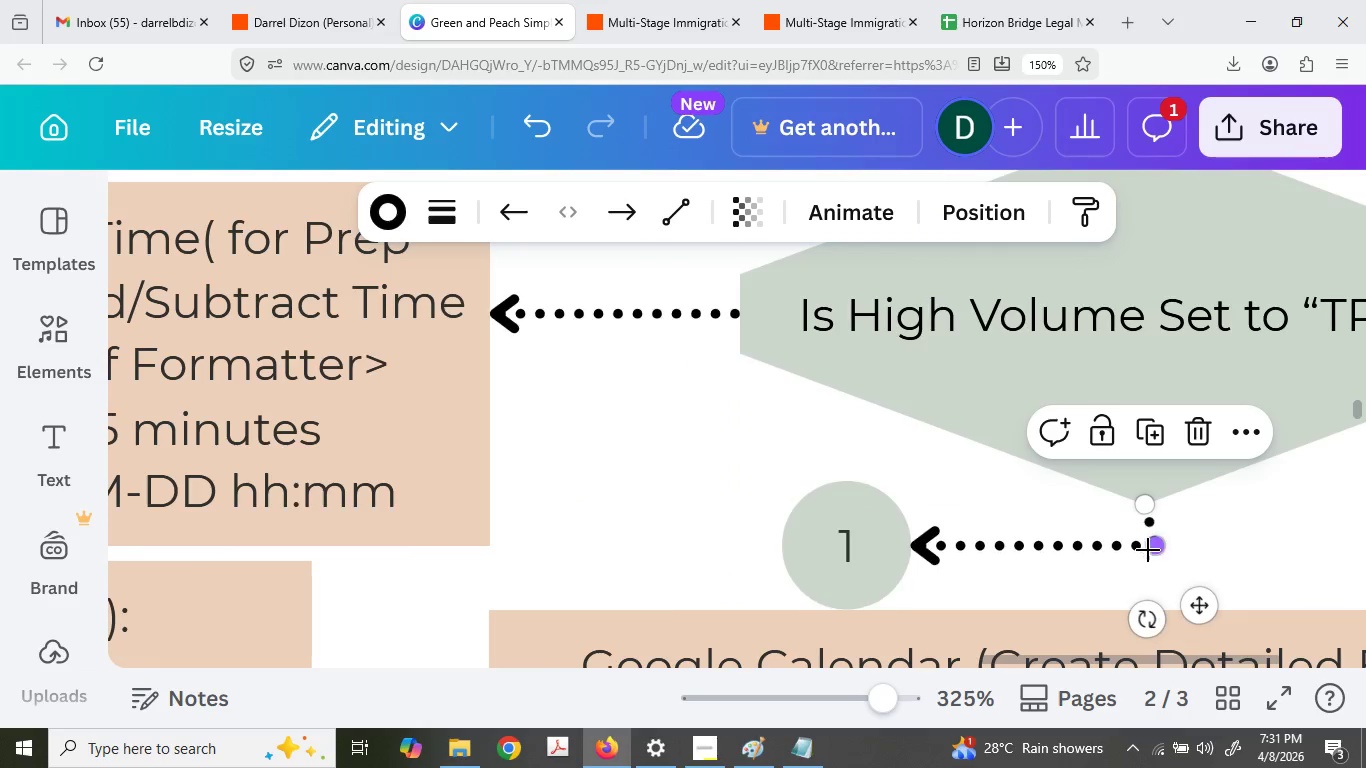 
left_click([1112, 554])
 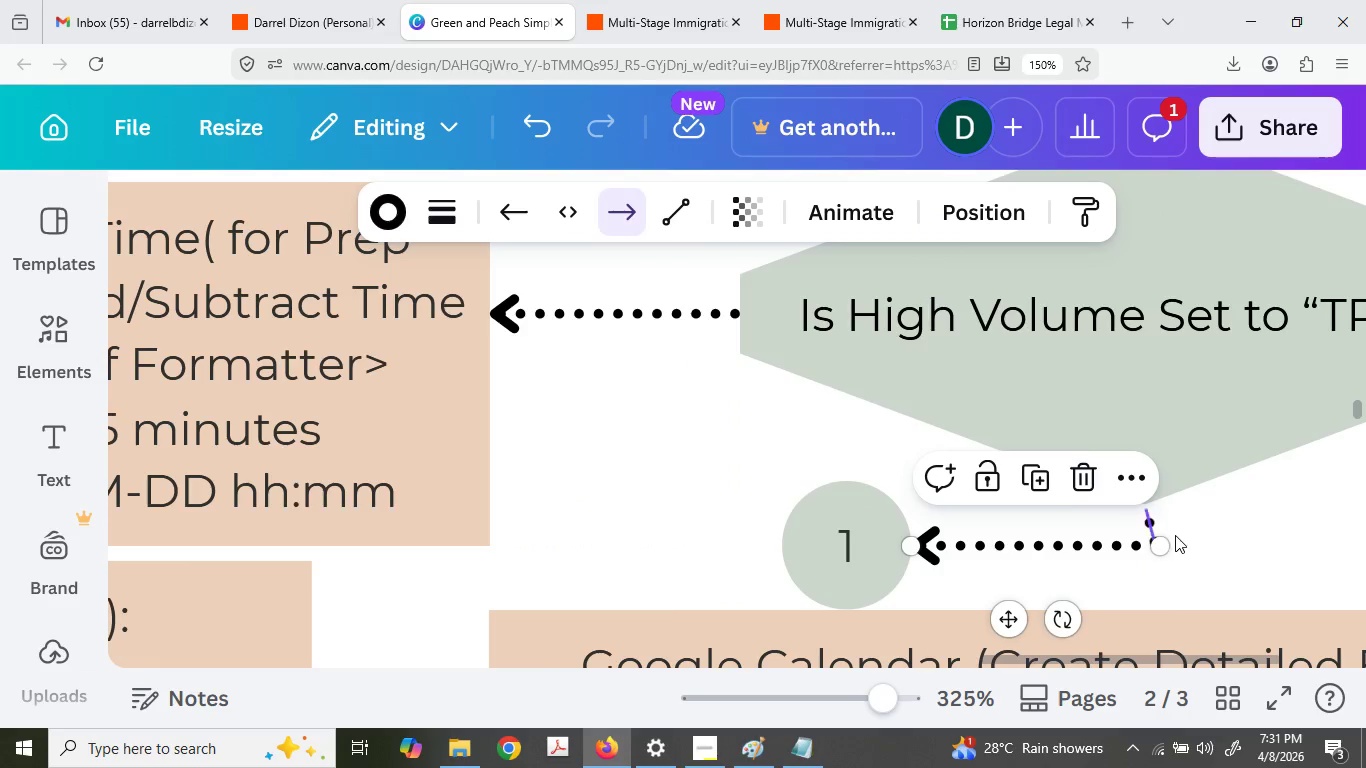 
left_click_drag(start_coordinate=[1165, 548], to_coordinate=[1152, 552])
 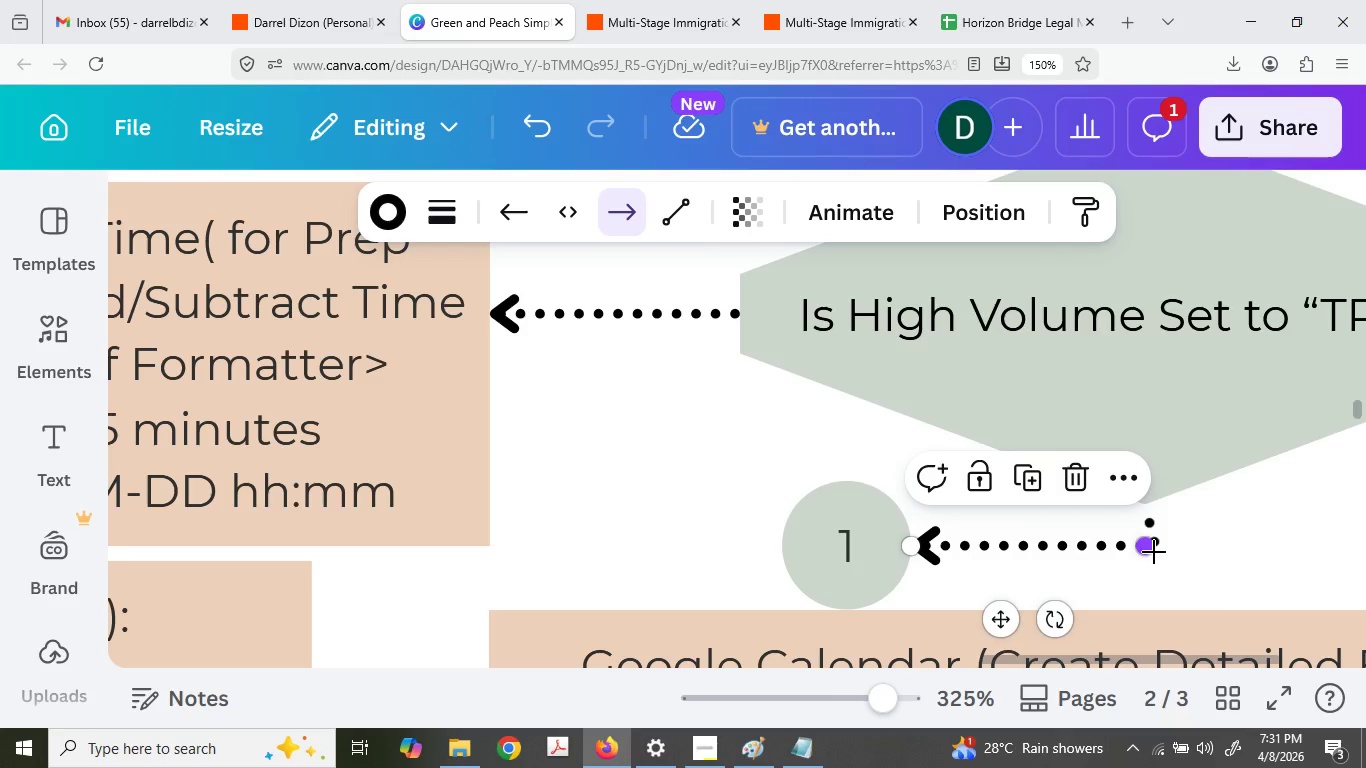 
left_click([1154, 552])
 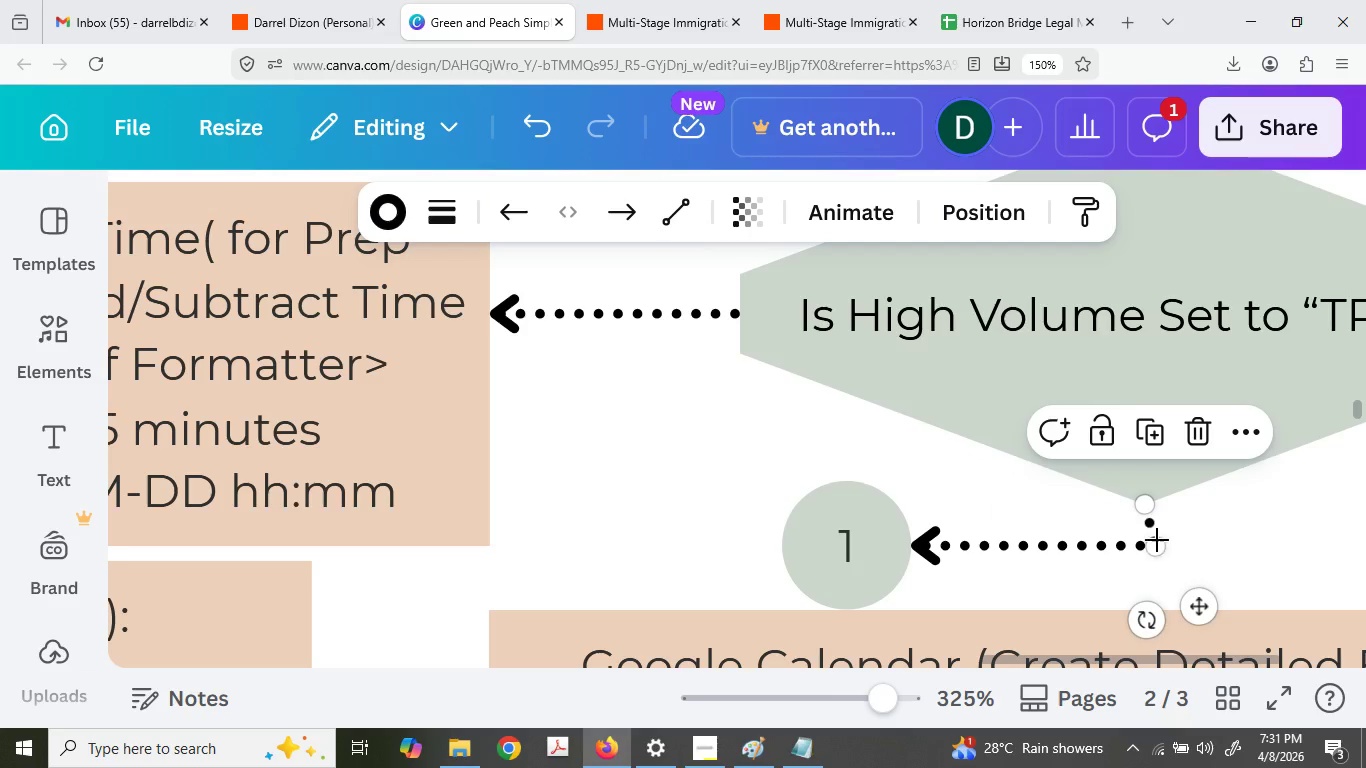 
left_click_drag(start_coordinate=[1155, 546], to_coordinate=[1147, 549])
 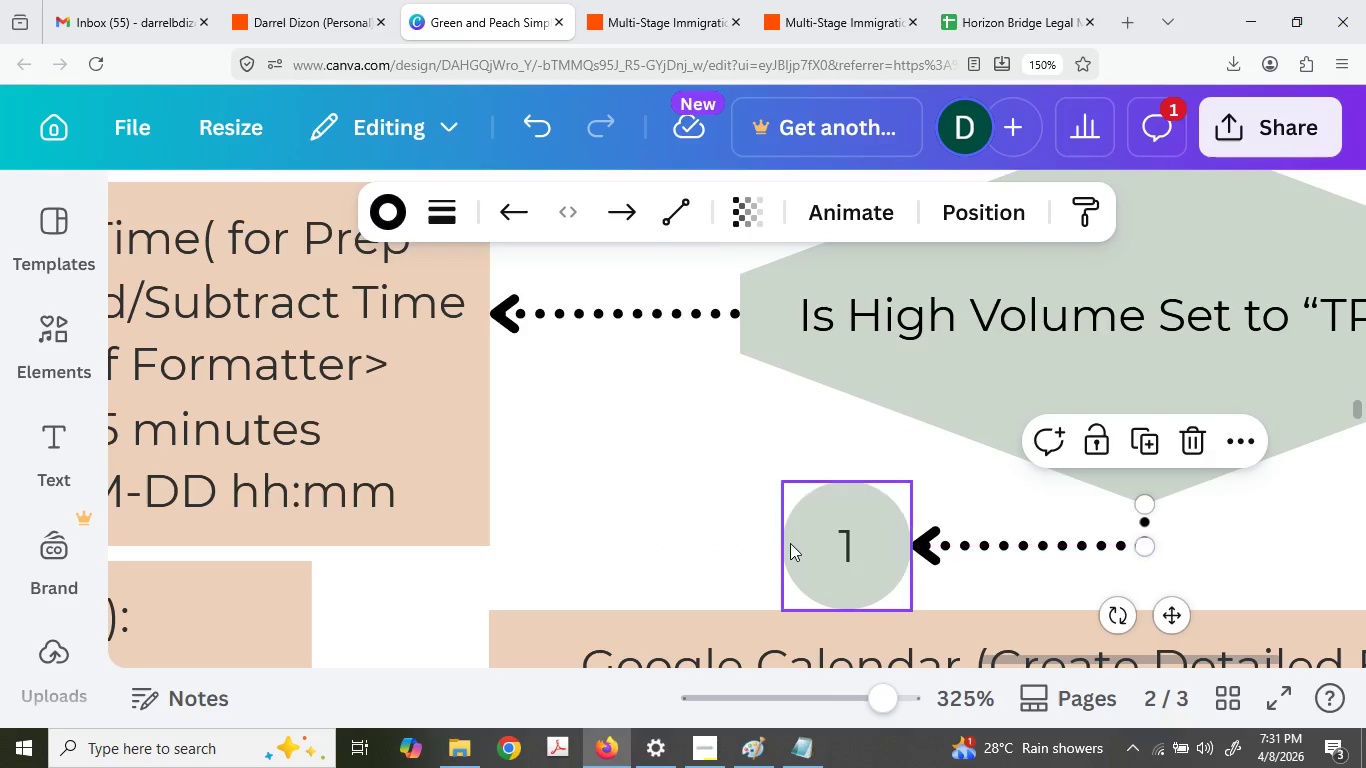 
hold_key(key=ControlLeft, duration=1.03)
 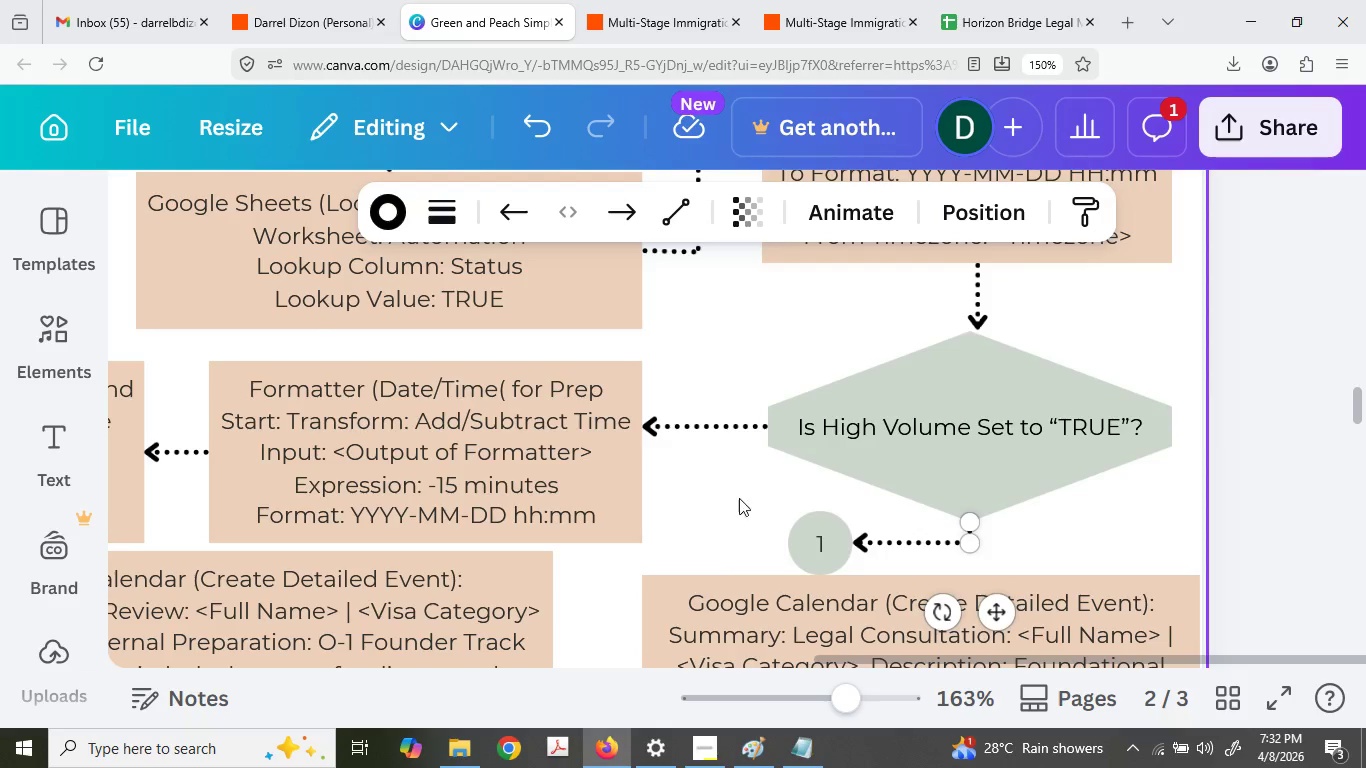 
hold_key(key=ControlLeft, duration=0.31)
 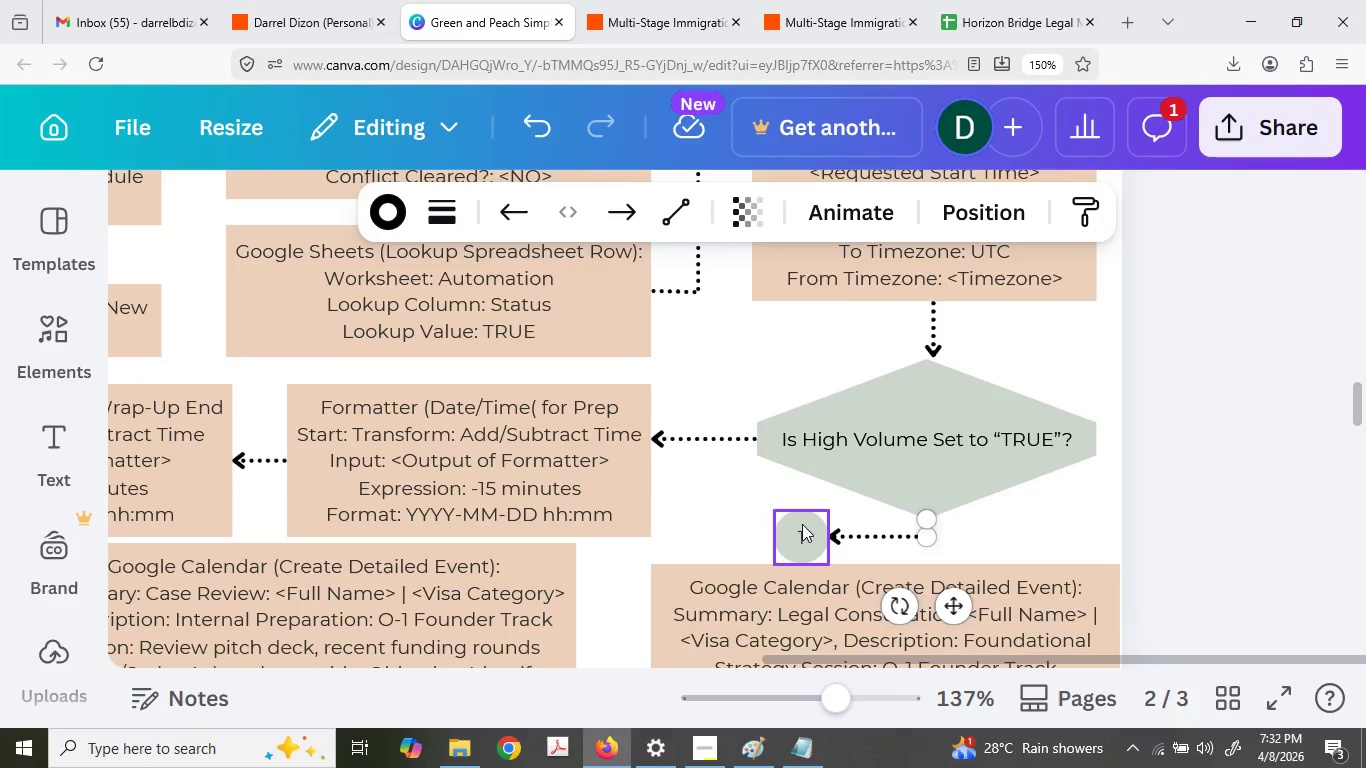 
scroll: coordinate [696, 503], scroll_direction: down, amount: 8.0
 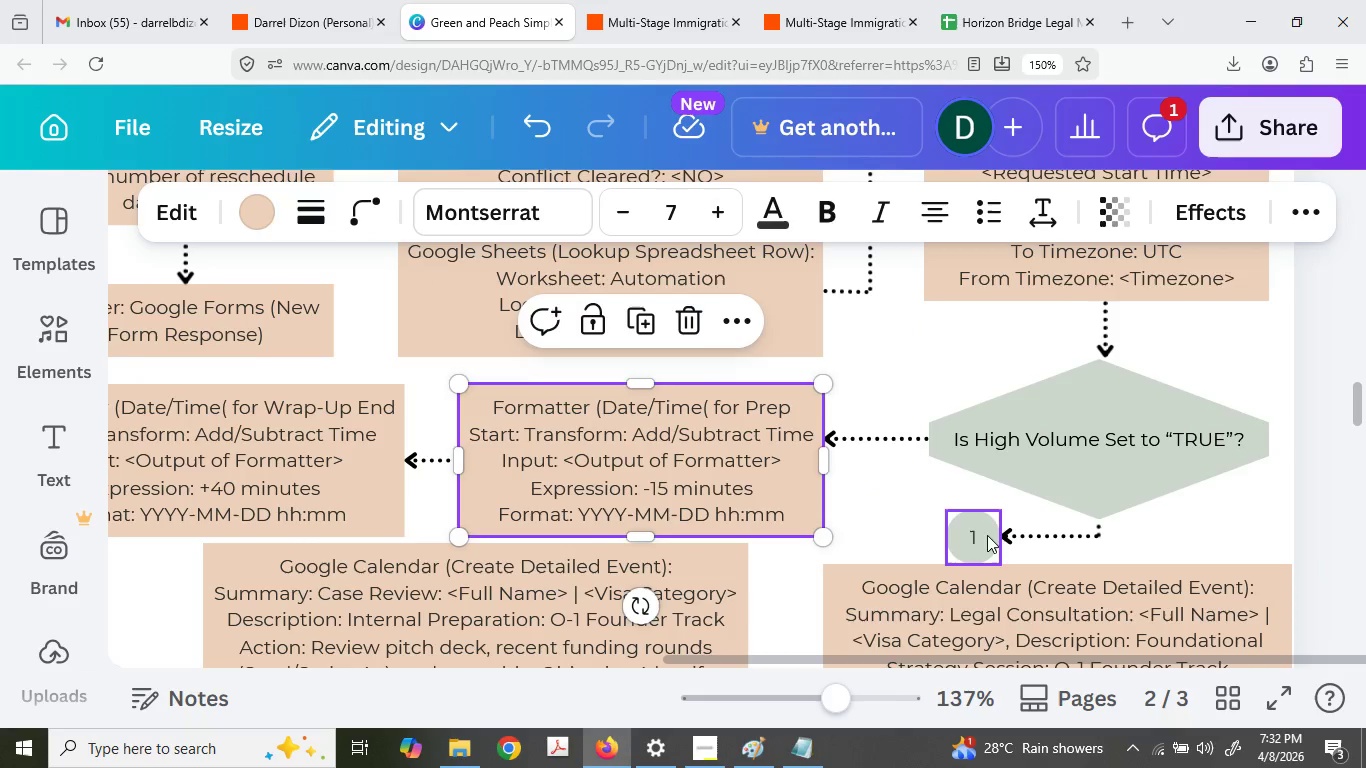 
key(Control+C)
 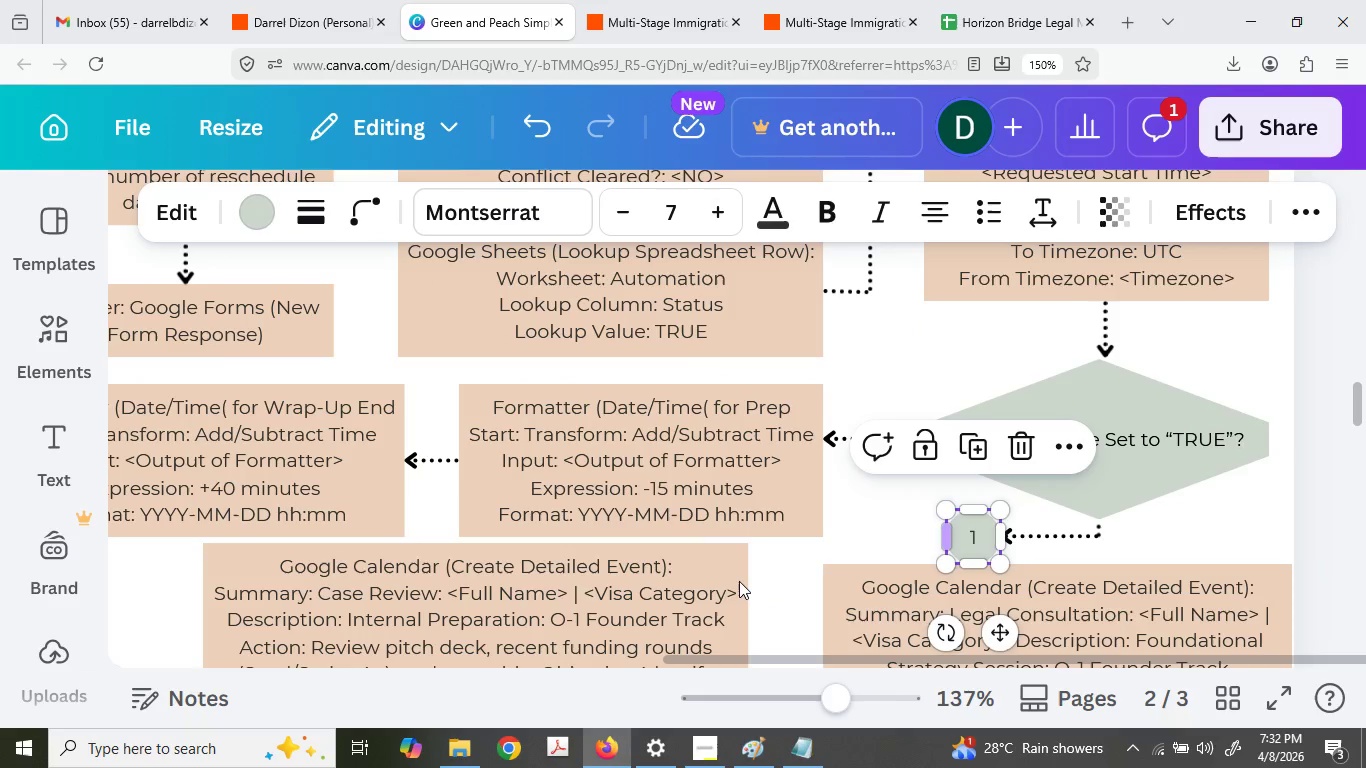 
key(Control+V)
 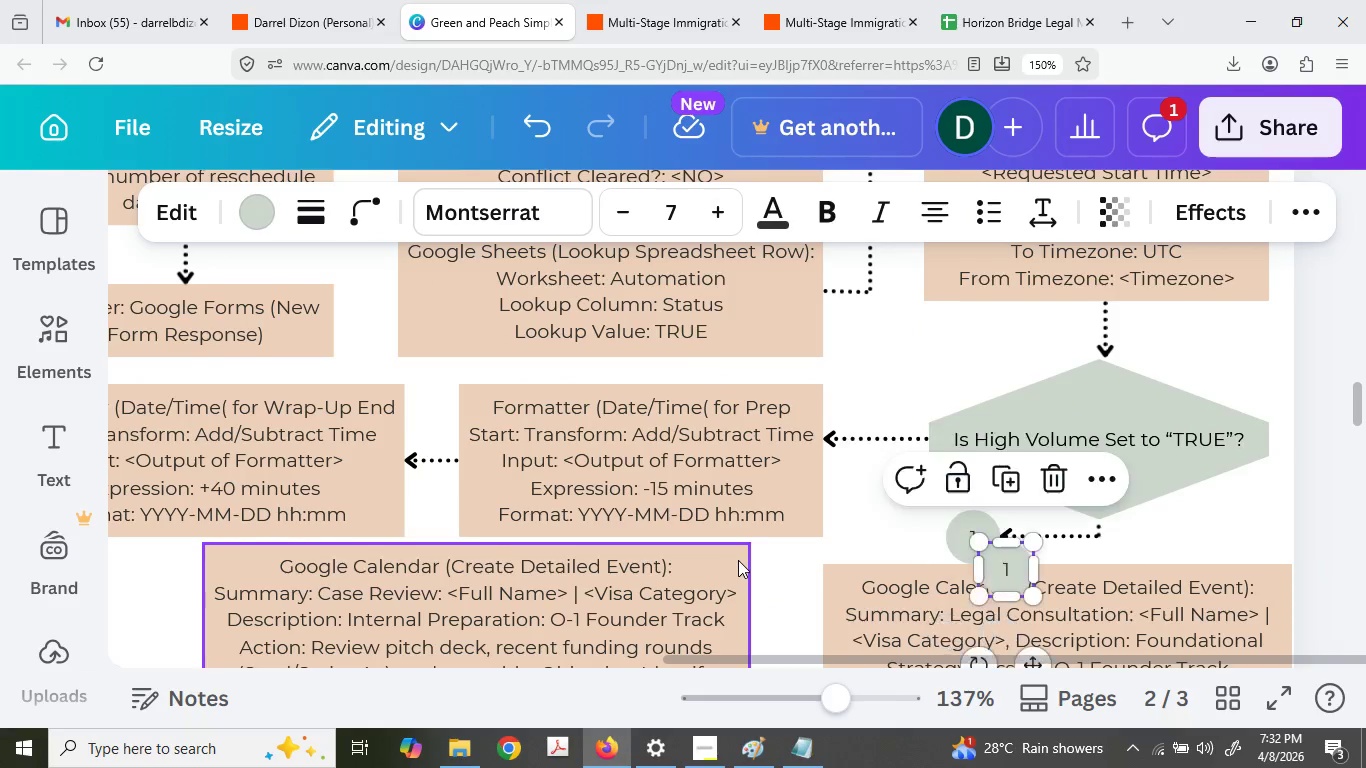 
left_click_drag(start_coordinate=[1010, 380], to_coordinate=[955, 568])
 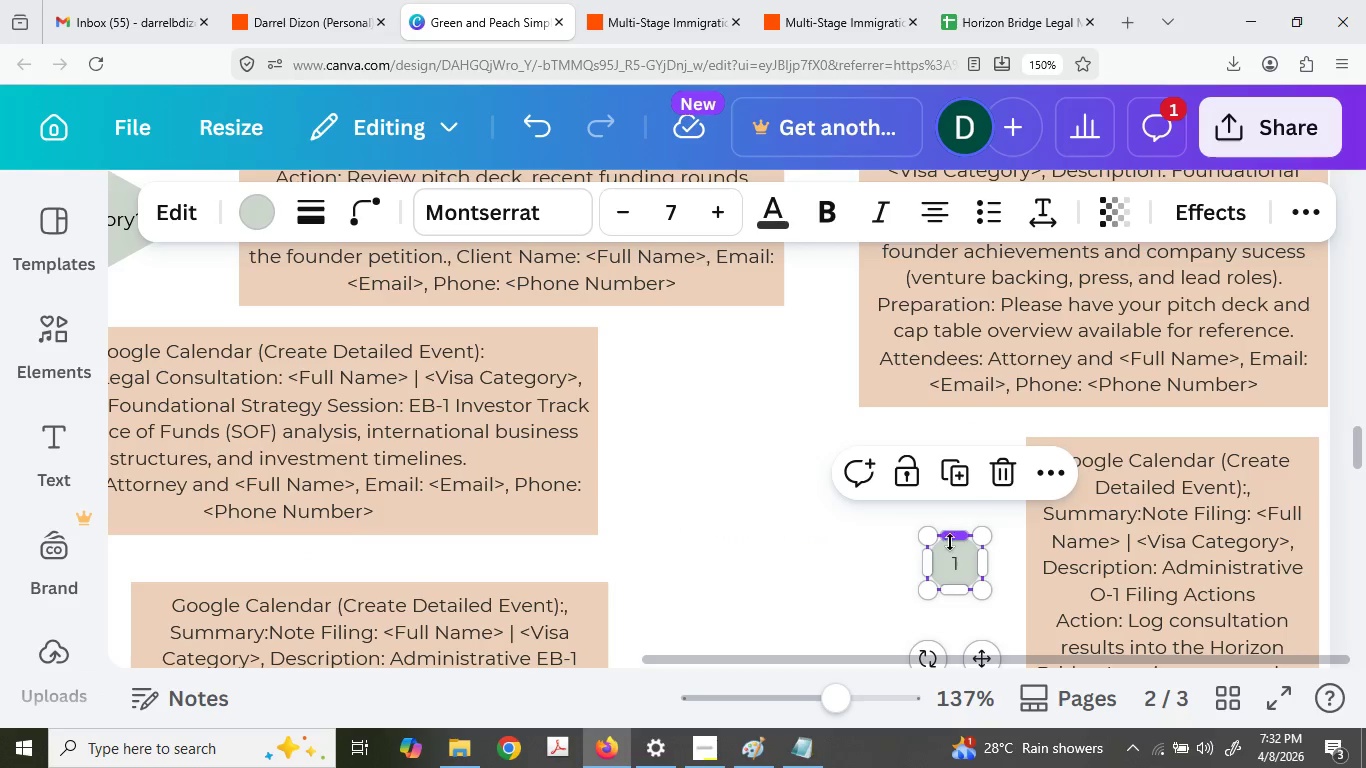 
scroll: coordinate [840, 583], scroll_direction: down, amount: 5.0
 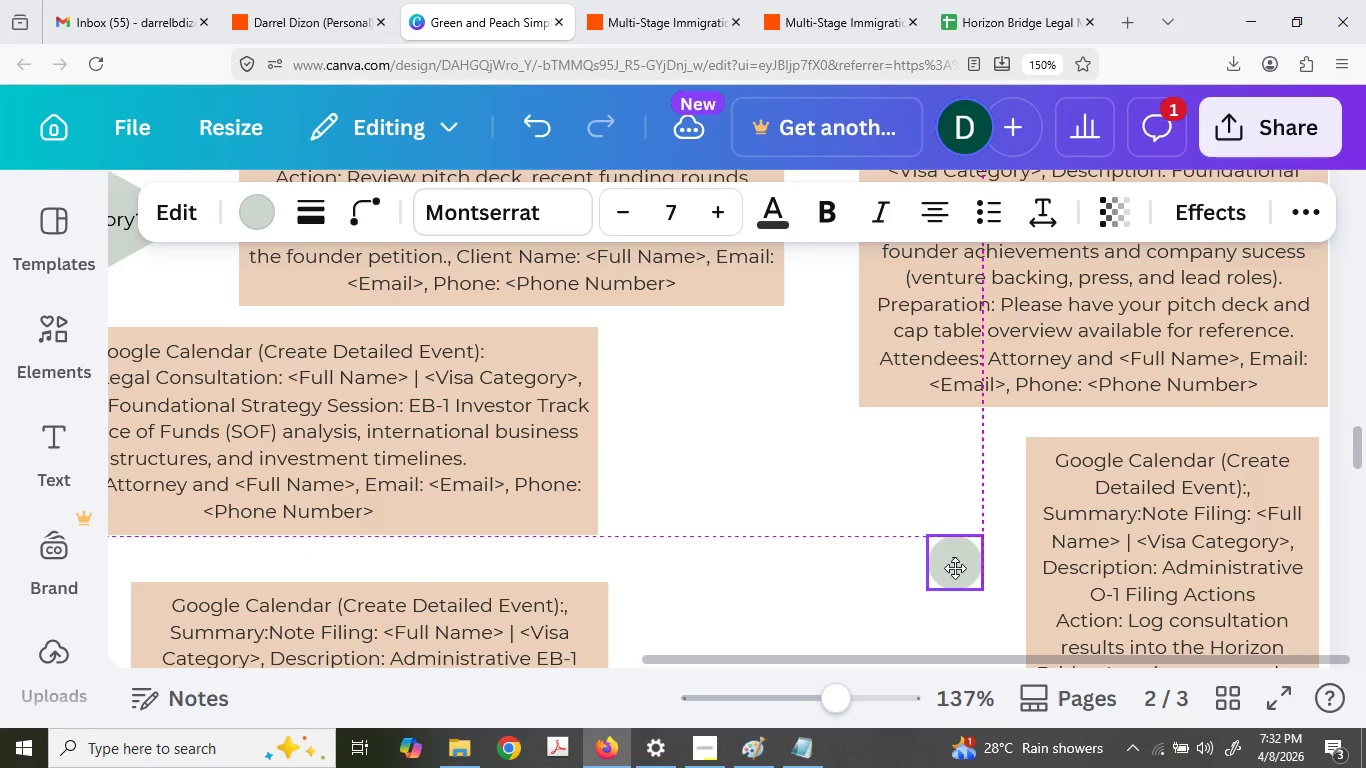 
hold_key(key=ControlLeft, duration=0.47)
 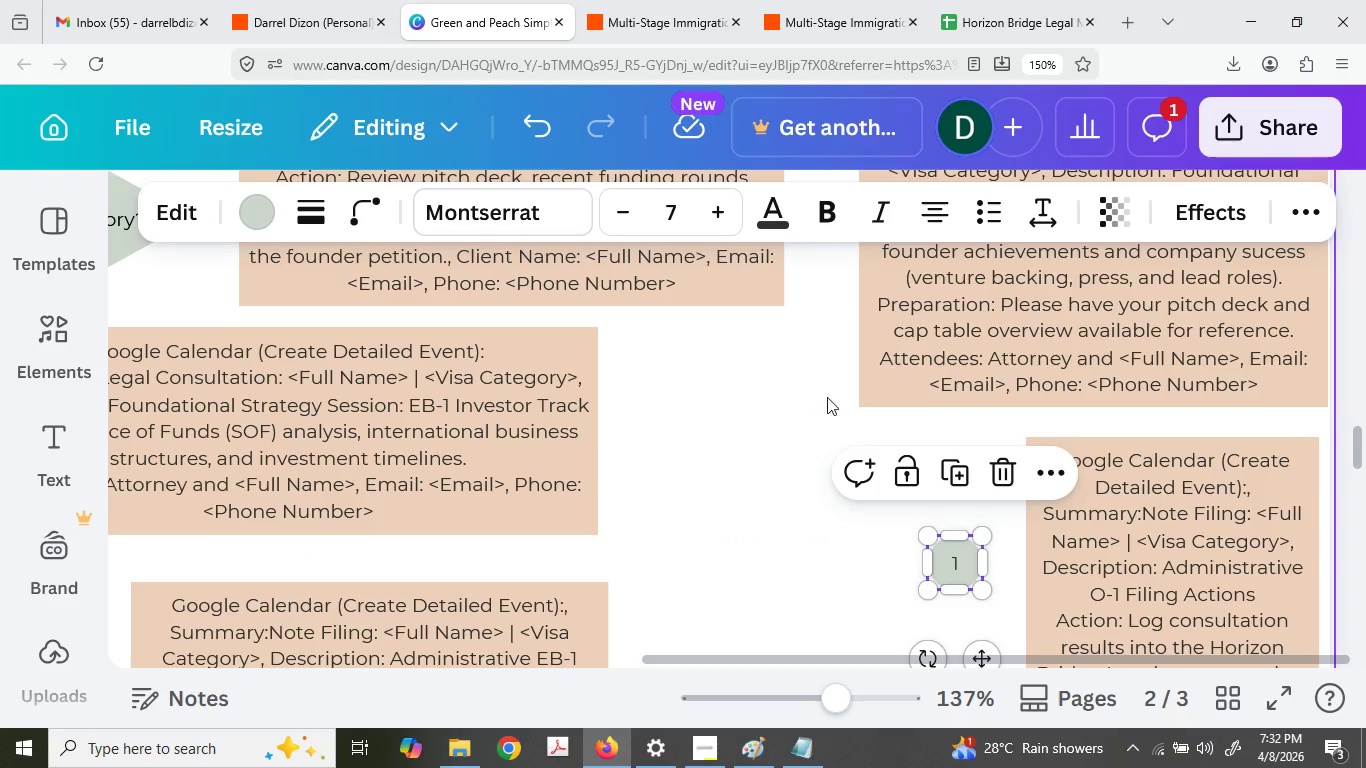 
double_click([896, 443])
 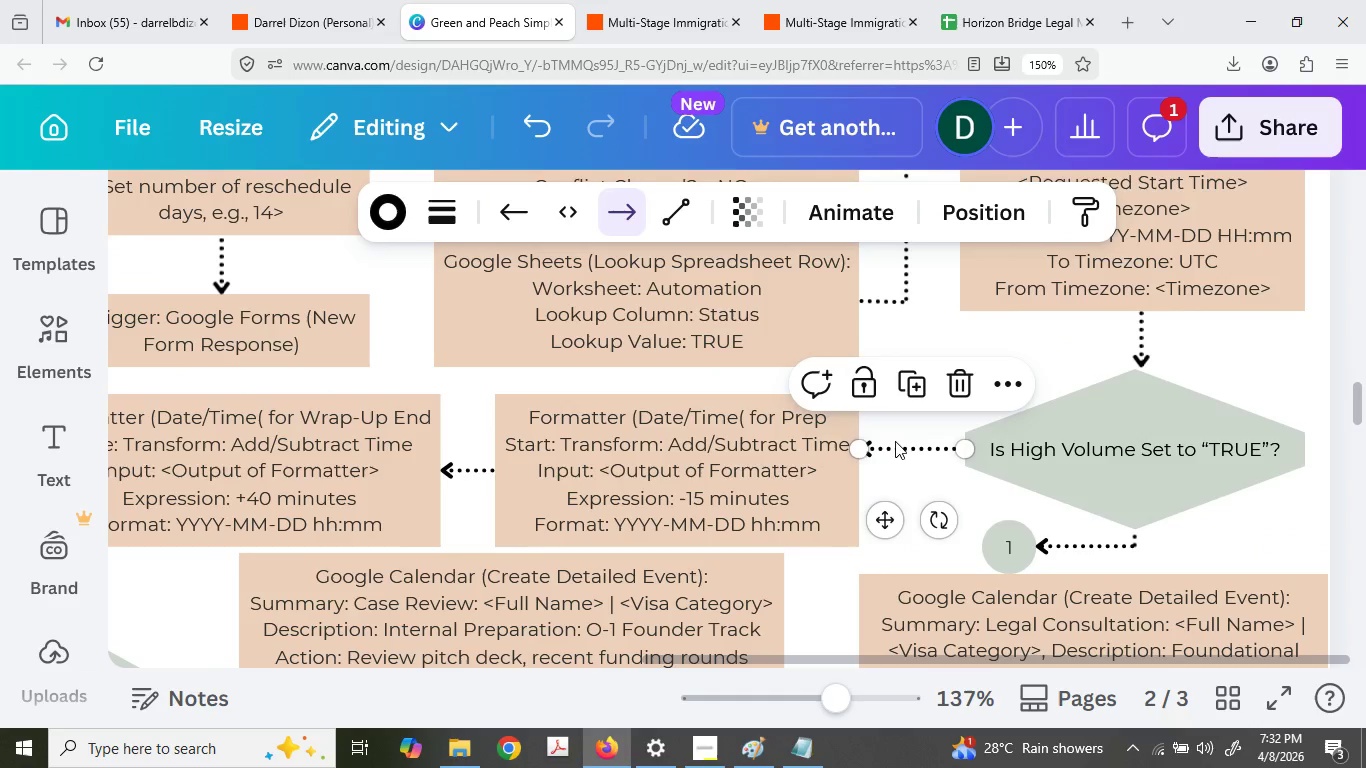 
scroll: coordinate [894, 333], scroll_direction: up, amount: 5.0
 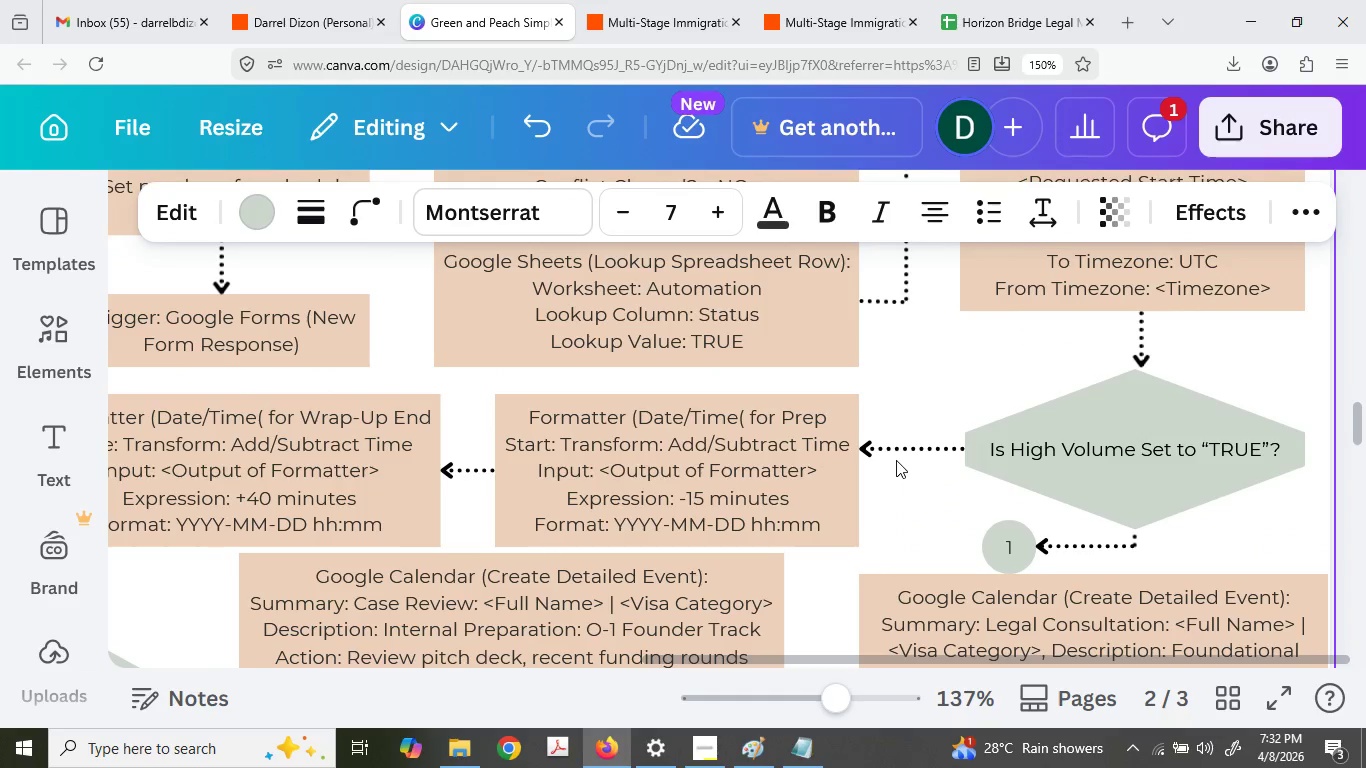 
key(Control+ControlLeft)
 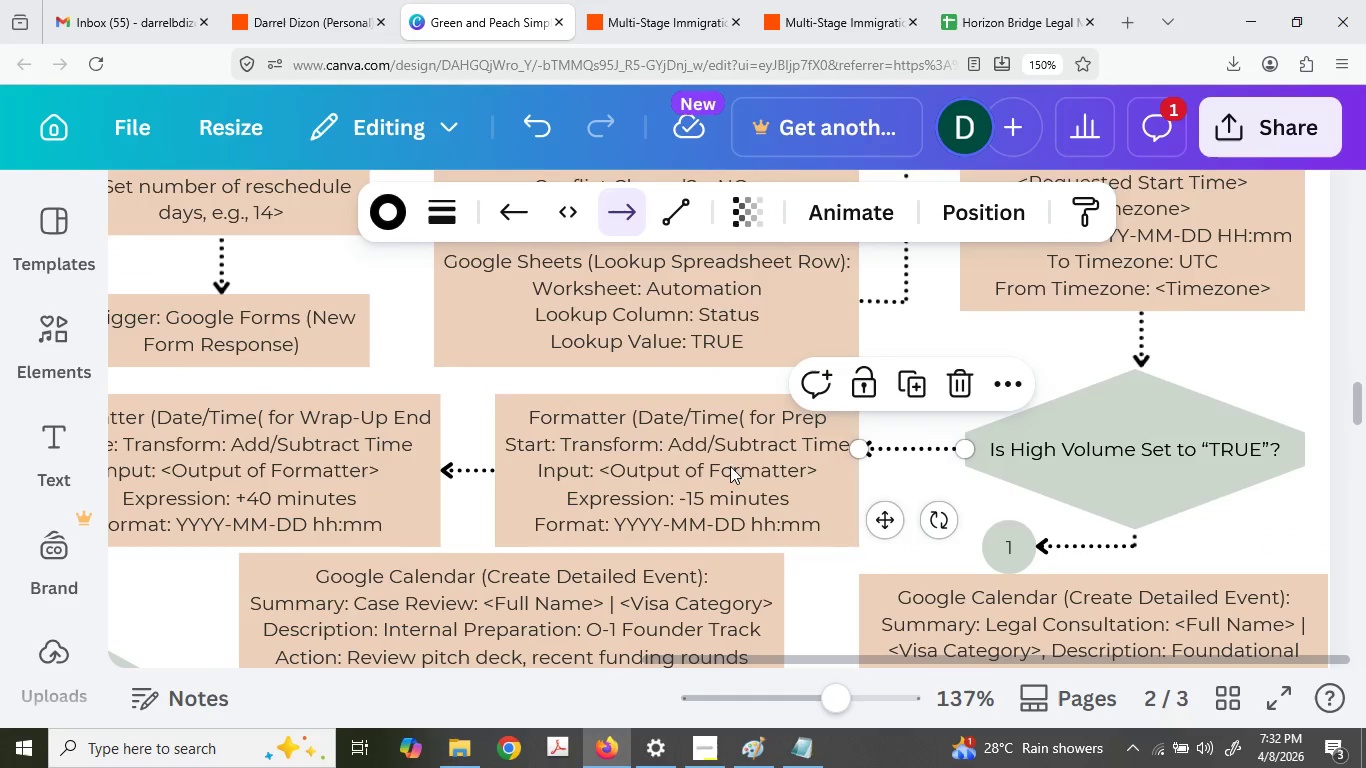 
key(Control+C)
 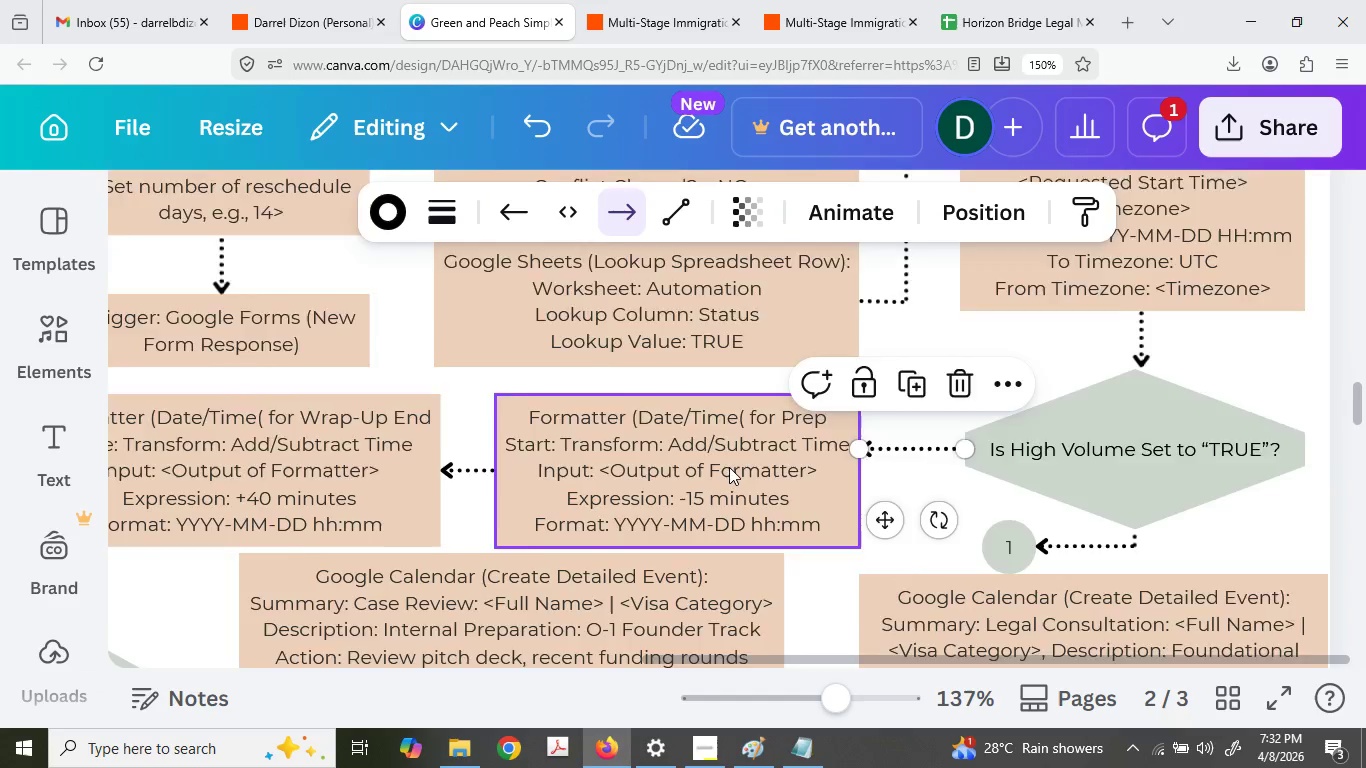 
key(Control+ControlLeft)
 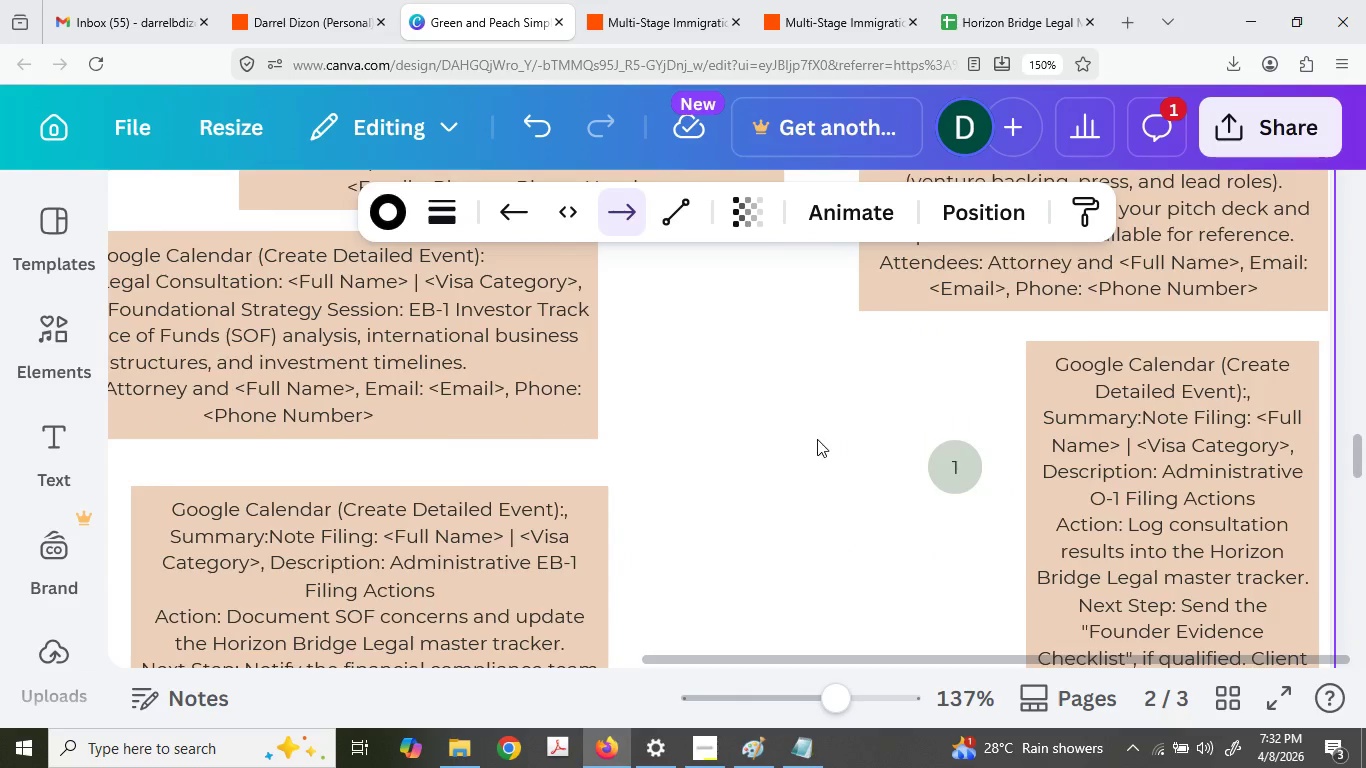 
key(Control+V)
 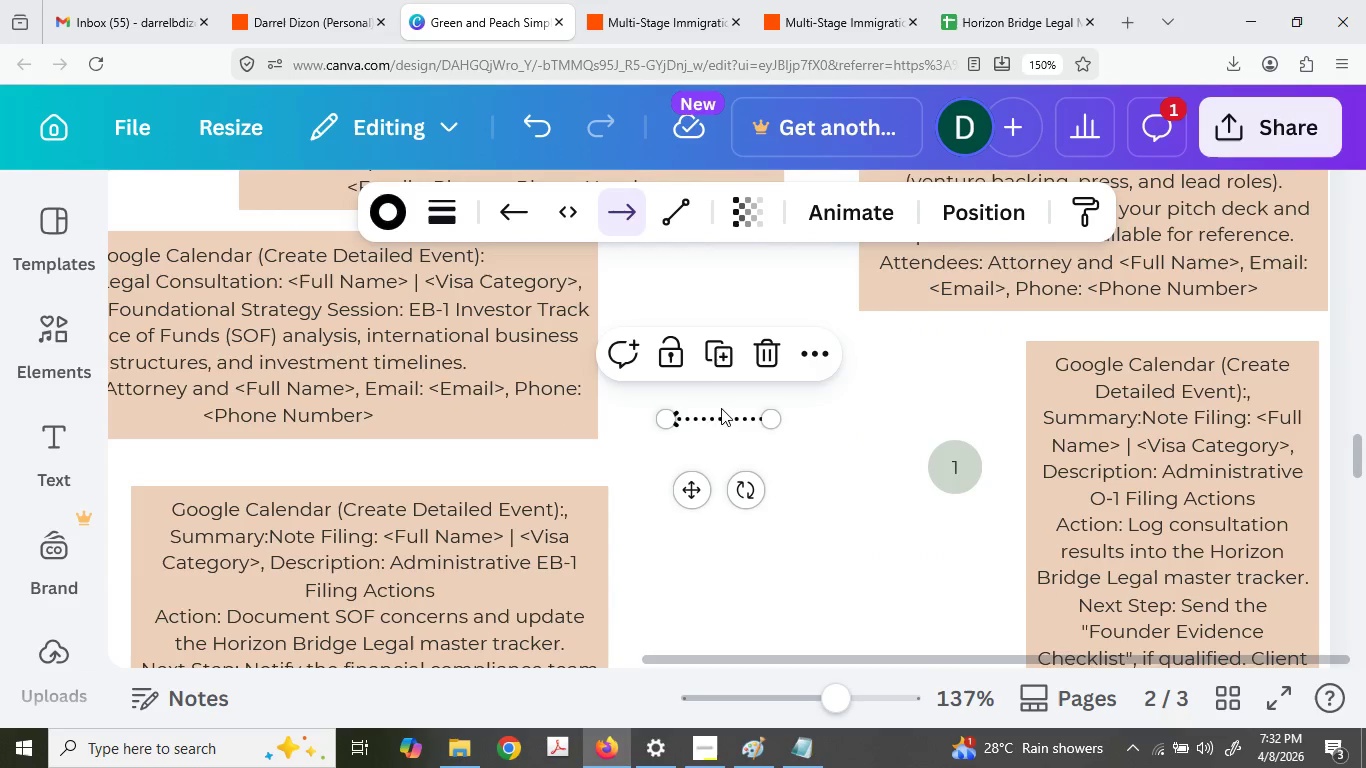 
scroll: coordinate [725, 479], scroll_direction: down, amount: 6.0
 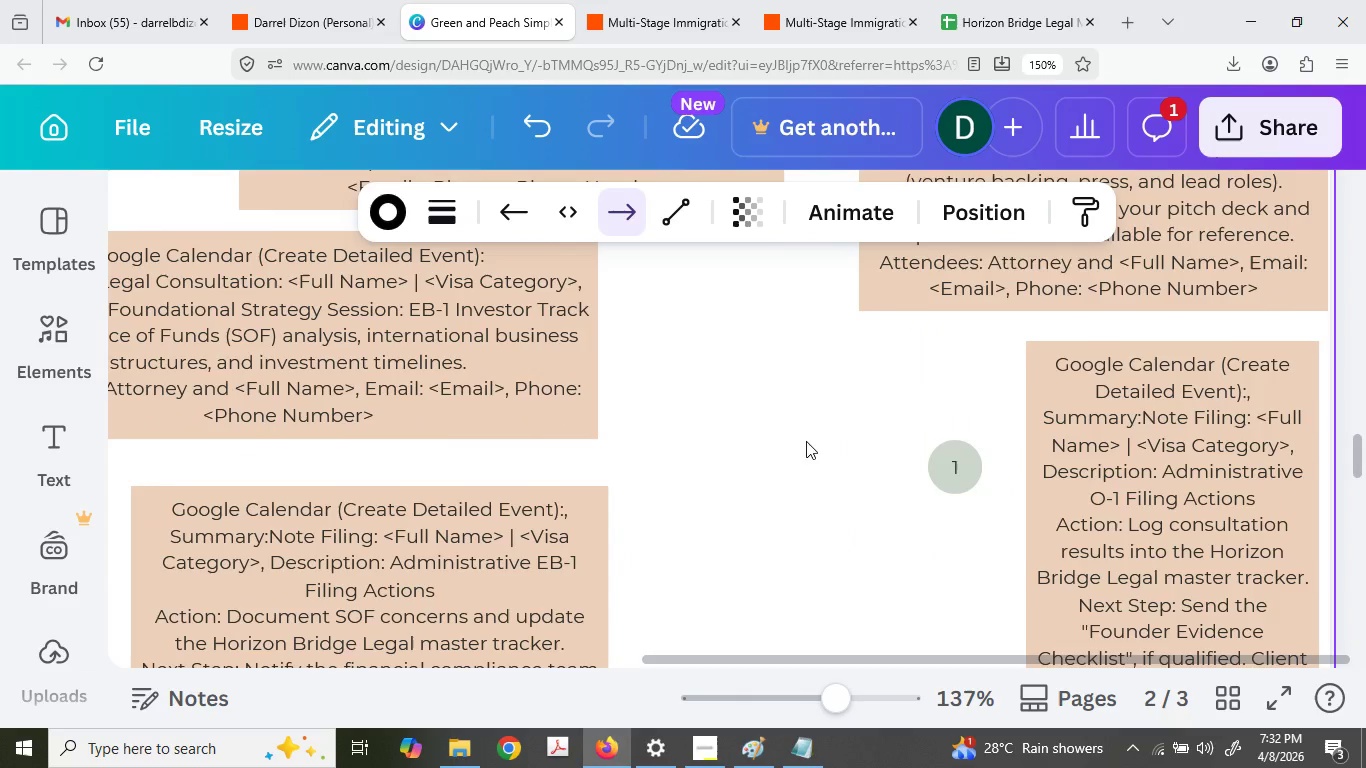 
left_click_drag(start_coordinate=[714, 413], to_coordinate=[966, 533])
 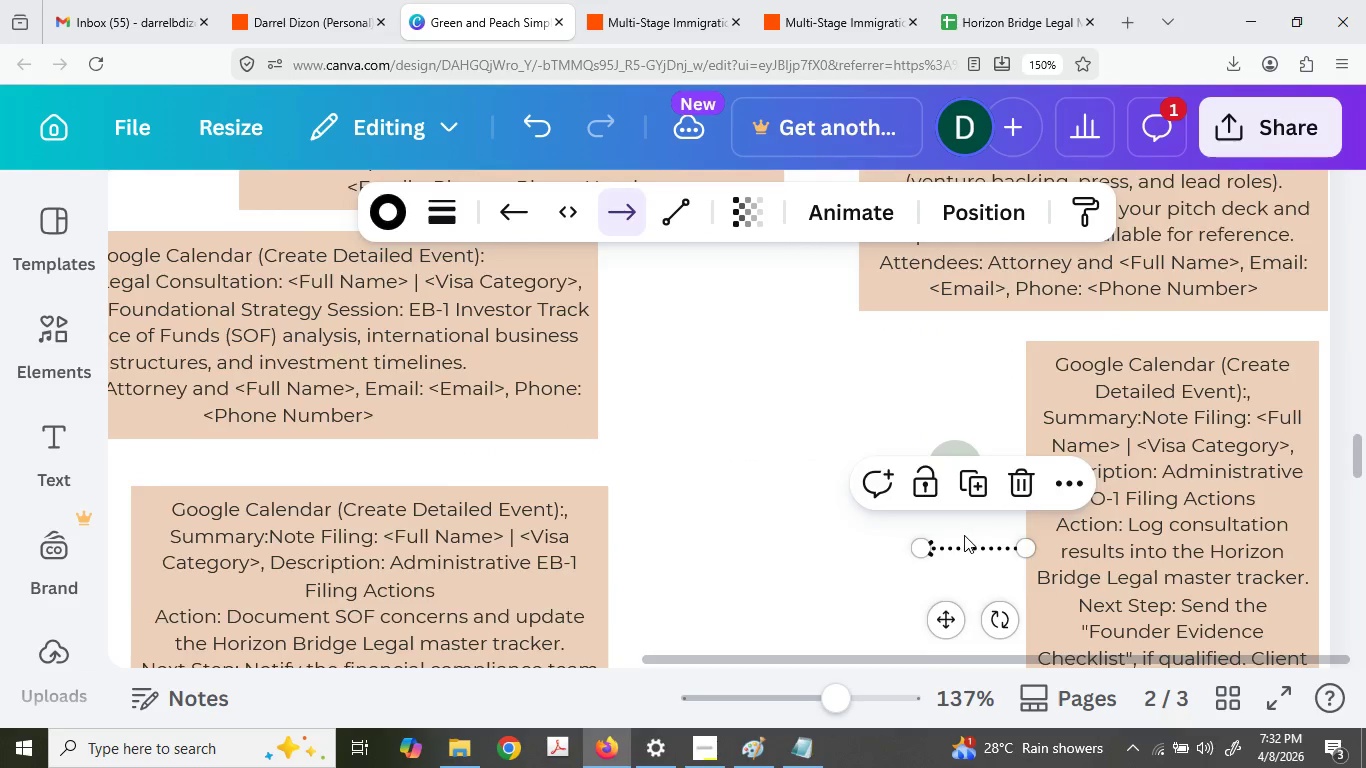 
left_click_drag(start_coordinate=[922, 358], to_coordinate=[981, 355])
 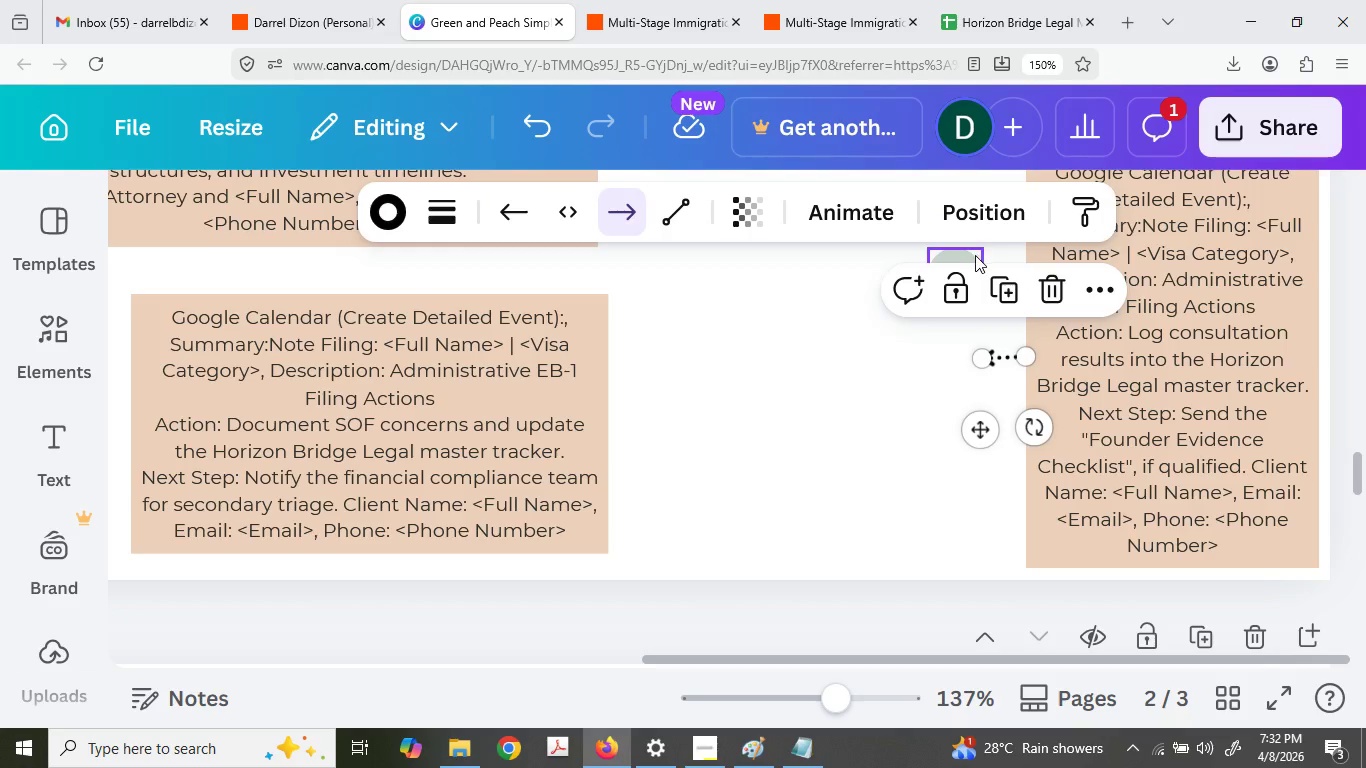 
scroll: coordinate [964, 535], scroll_direction: down, amount: 2.0
 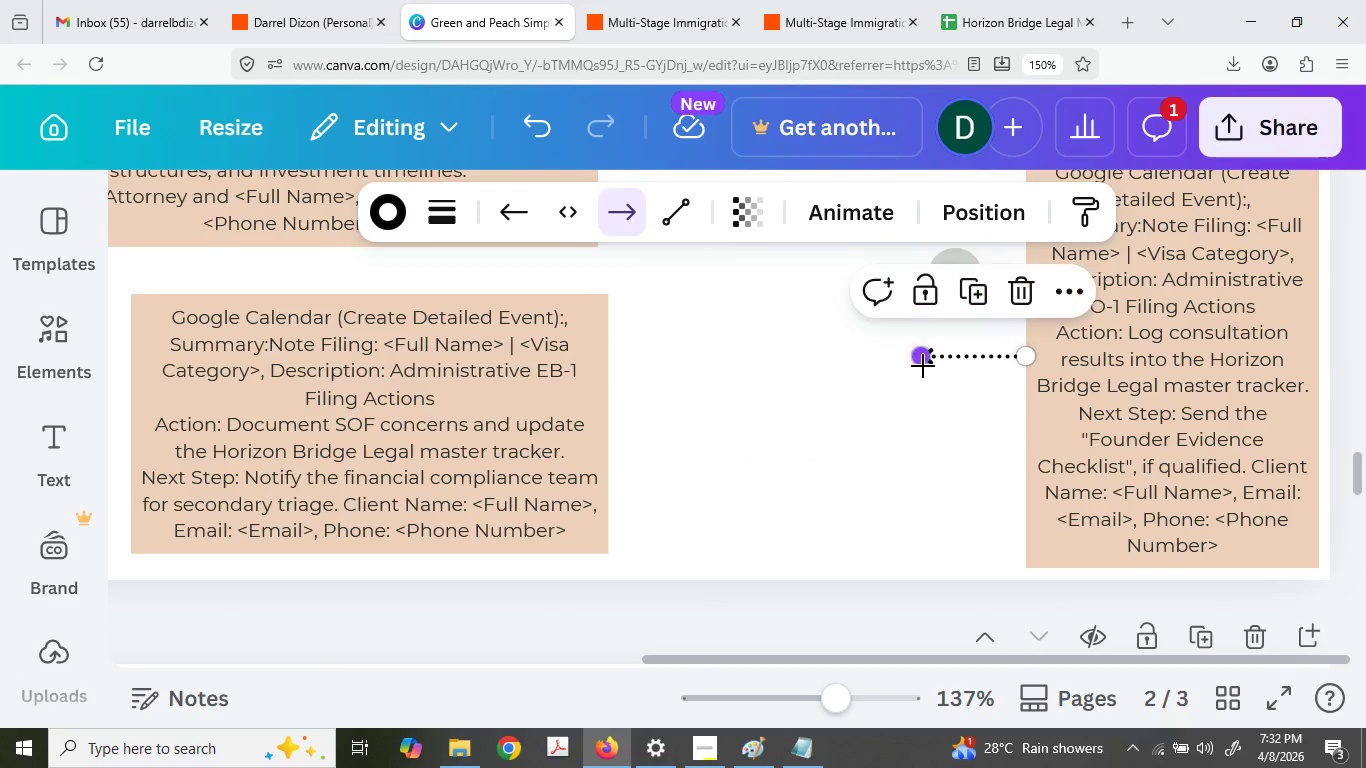 
left_click_drag(start_coordinate=[975, 256], to_coordinate=[969, 338])
 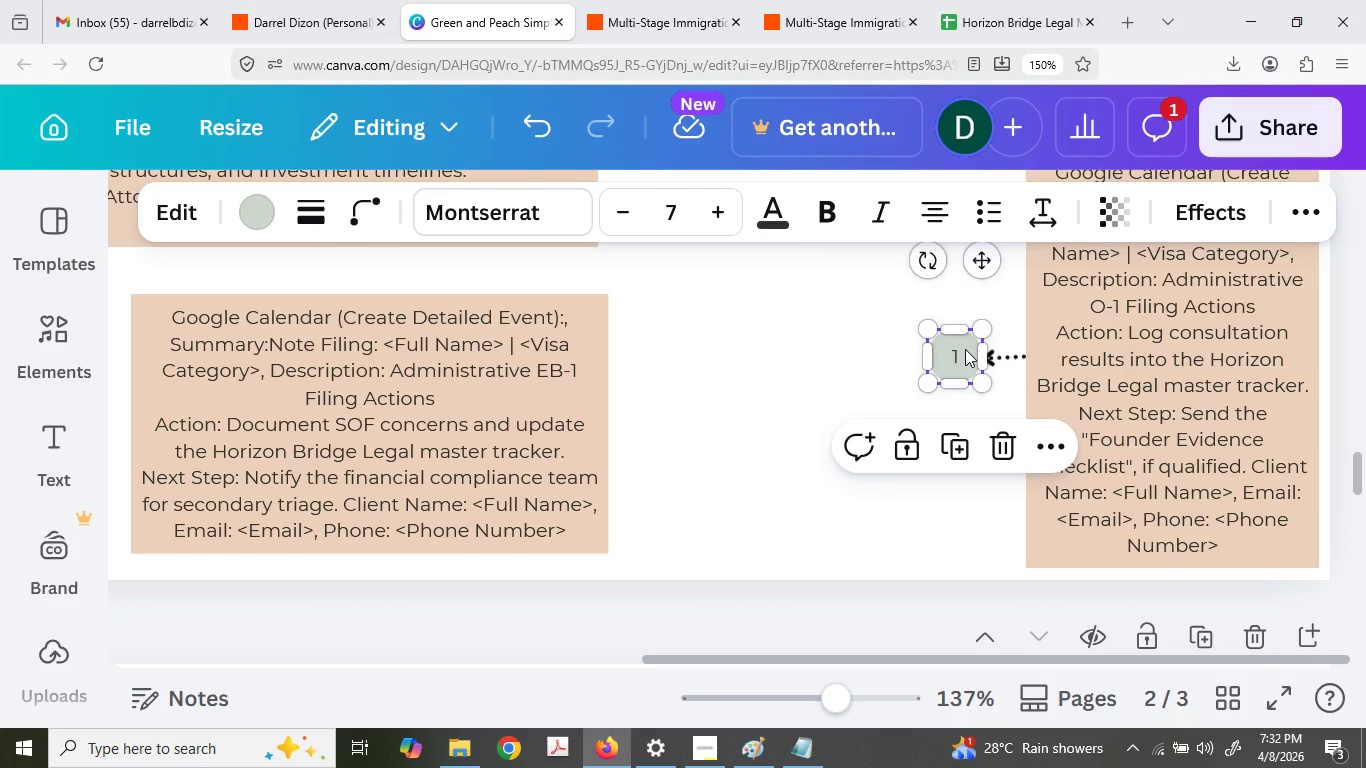 
double_click([965, 349])
 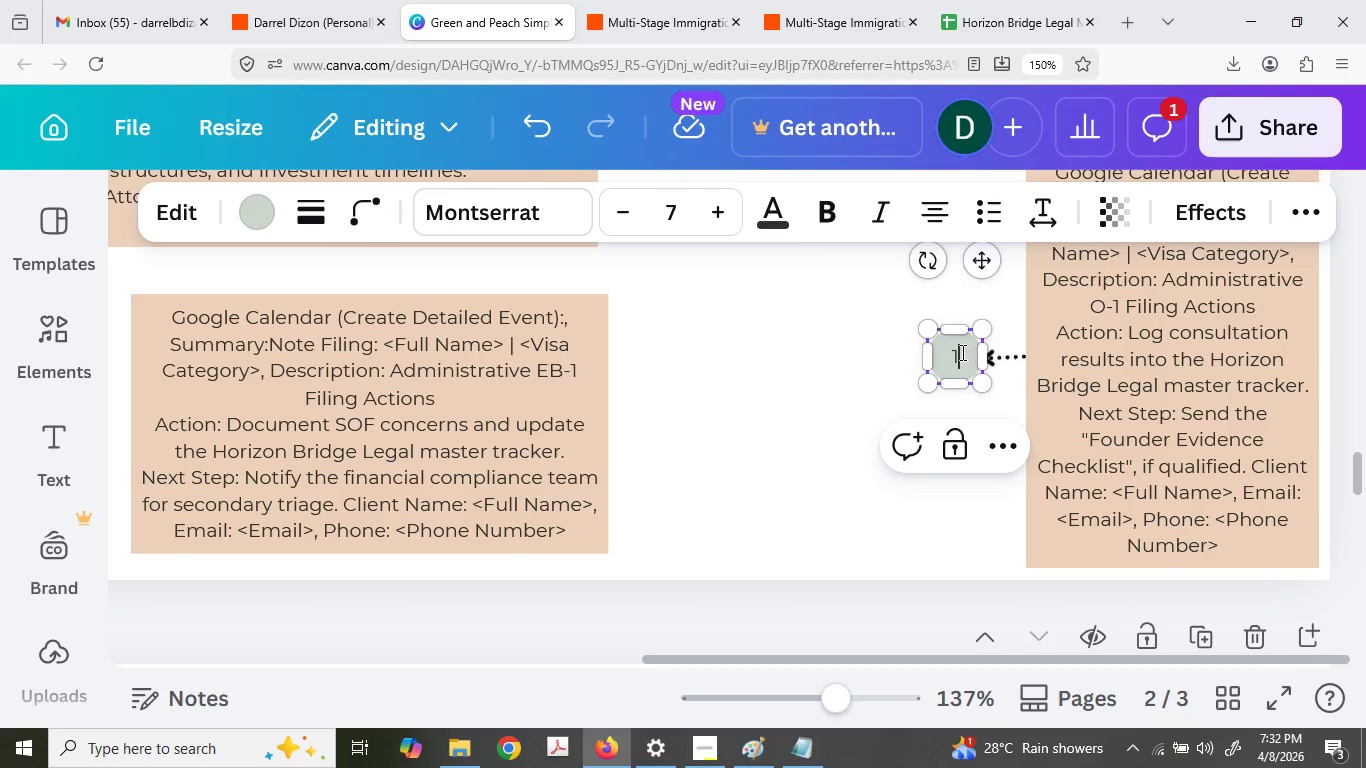 
left_click([961, 352])
 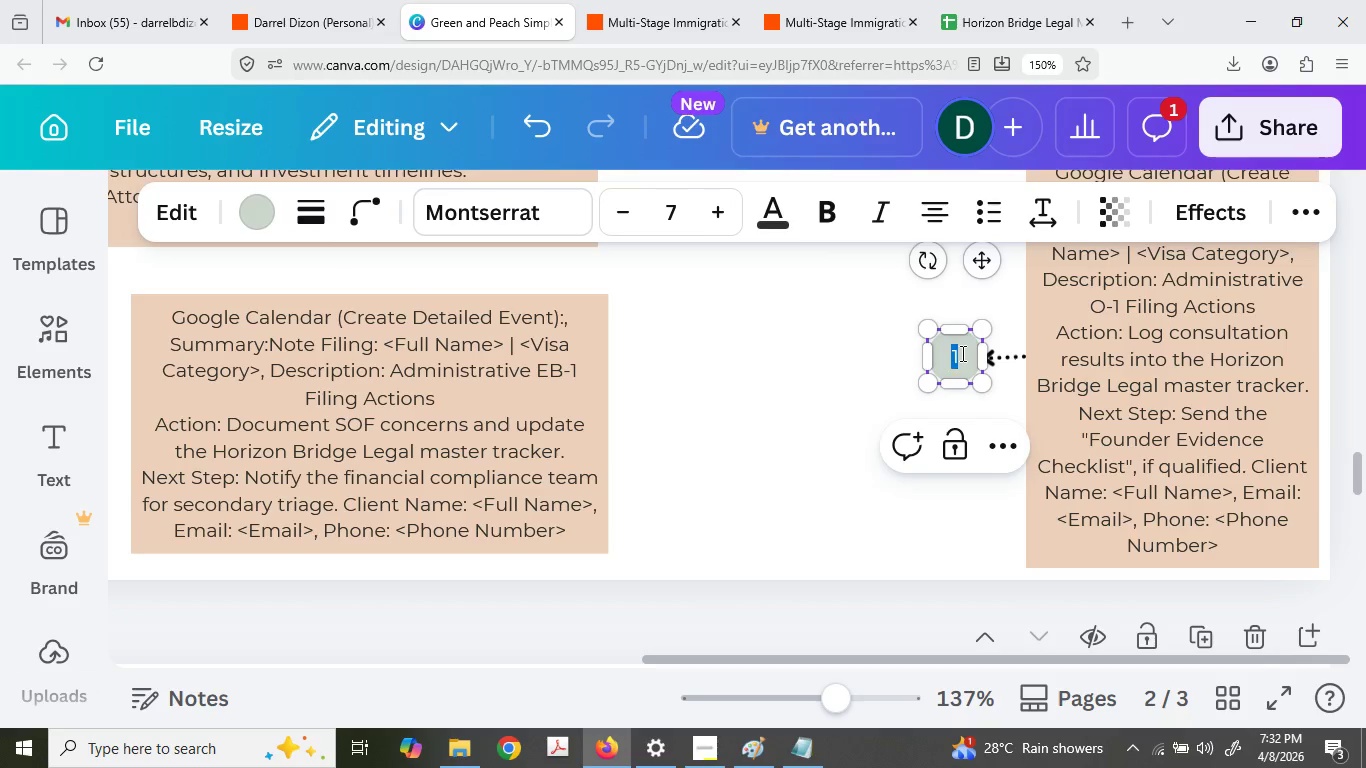 
triple_click([961, 353])
 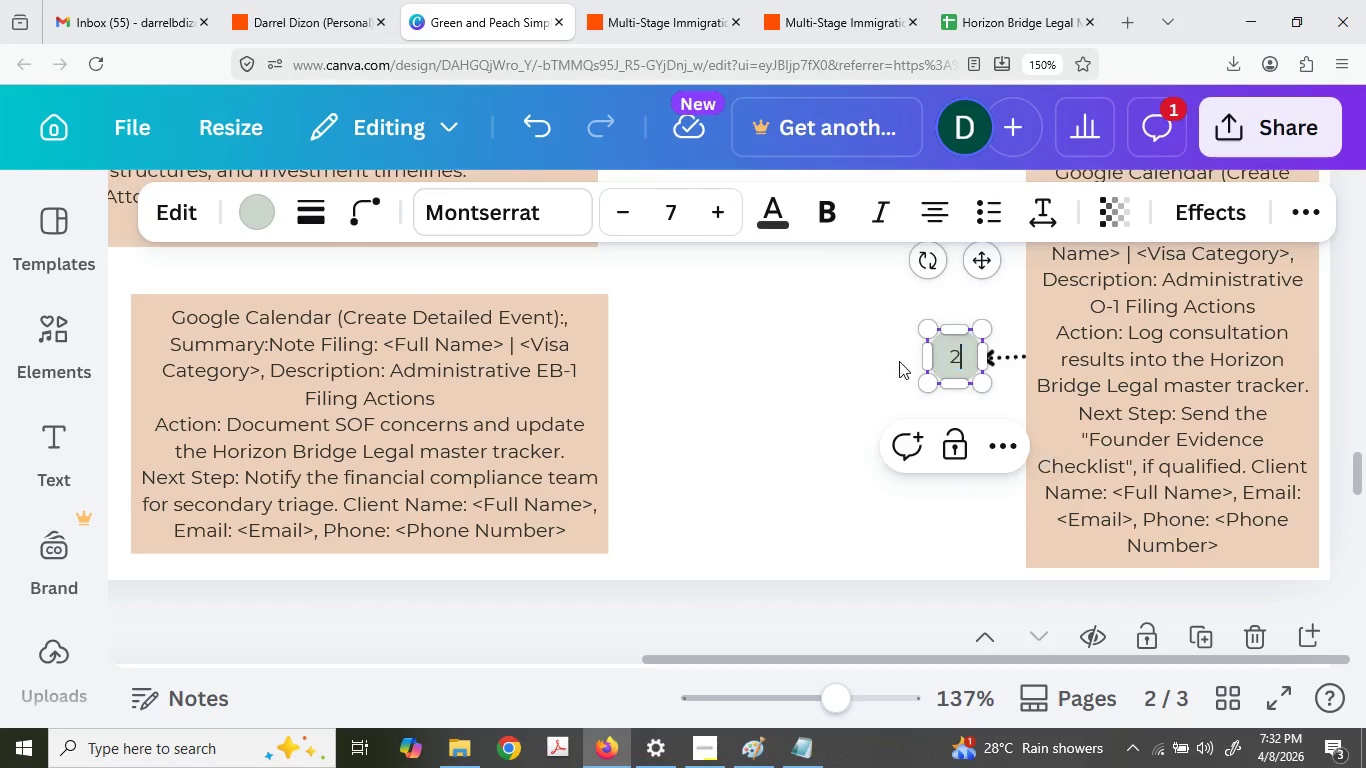 
triple_click([961, 353])
 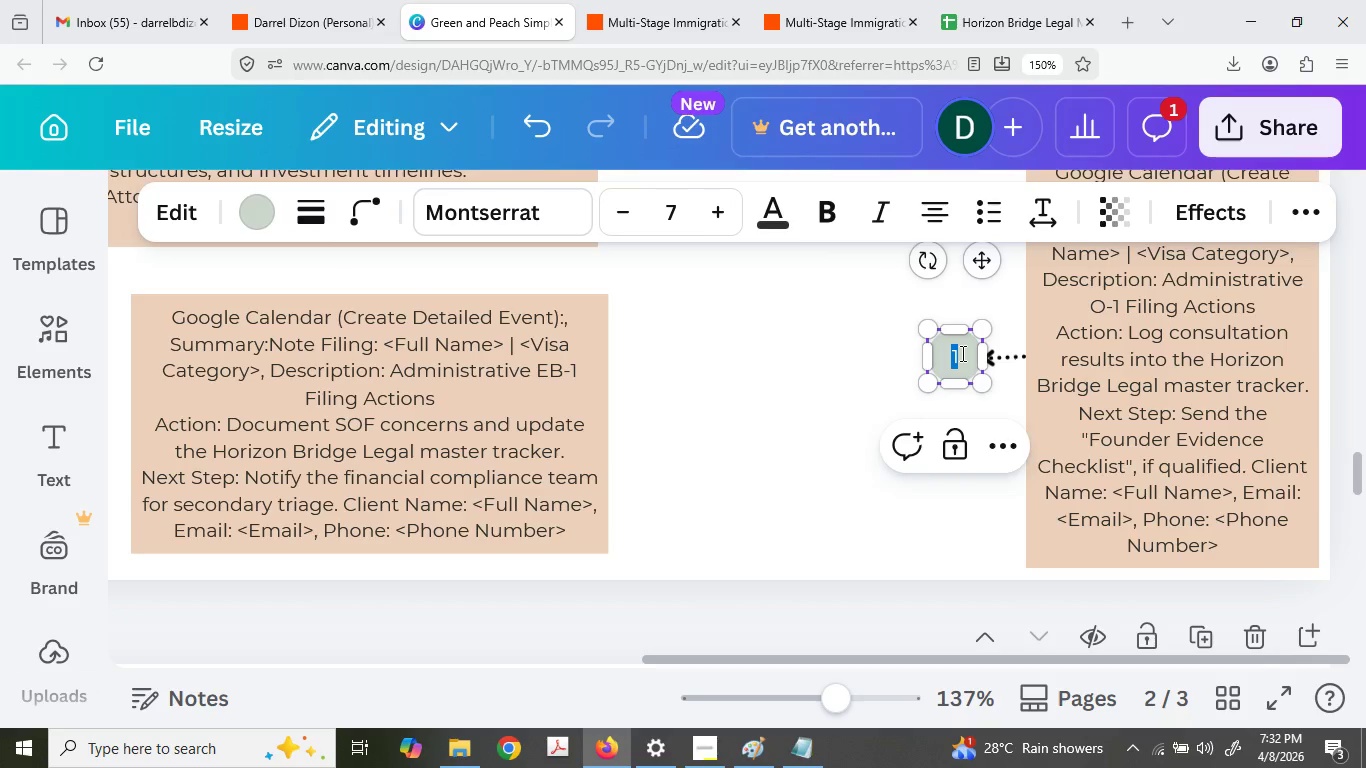 
triple_click([961, 353])
 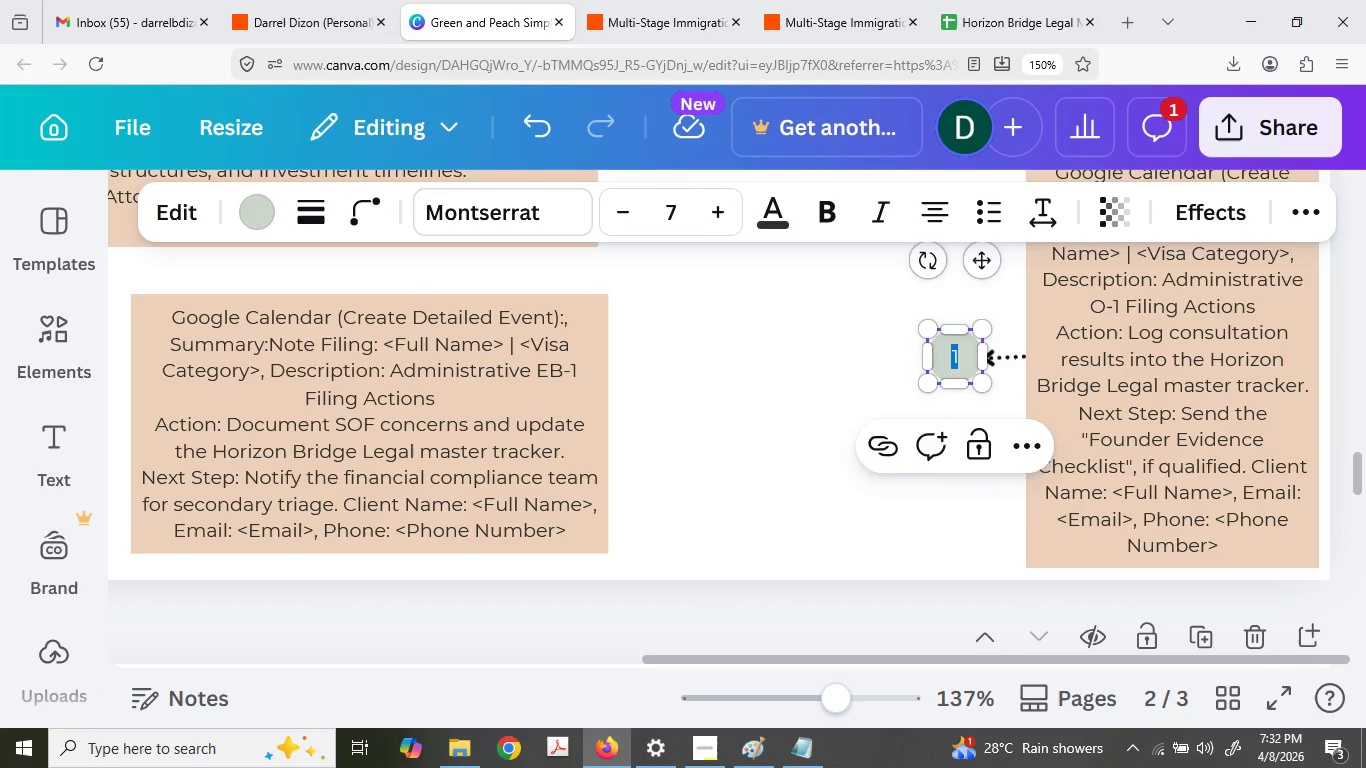 
key(2)
 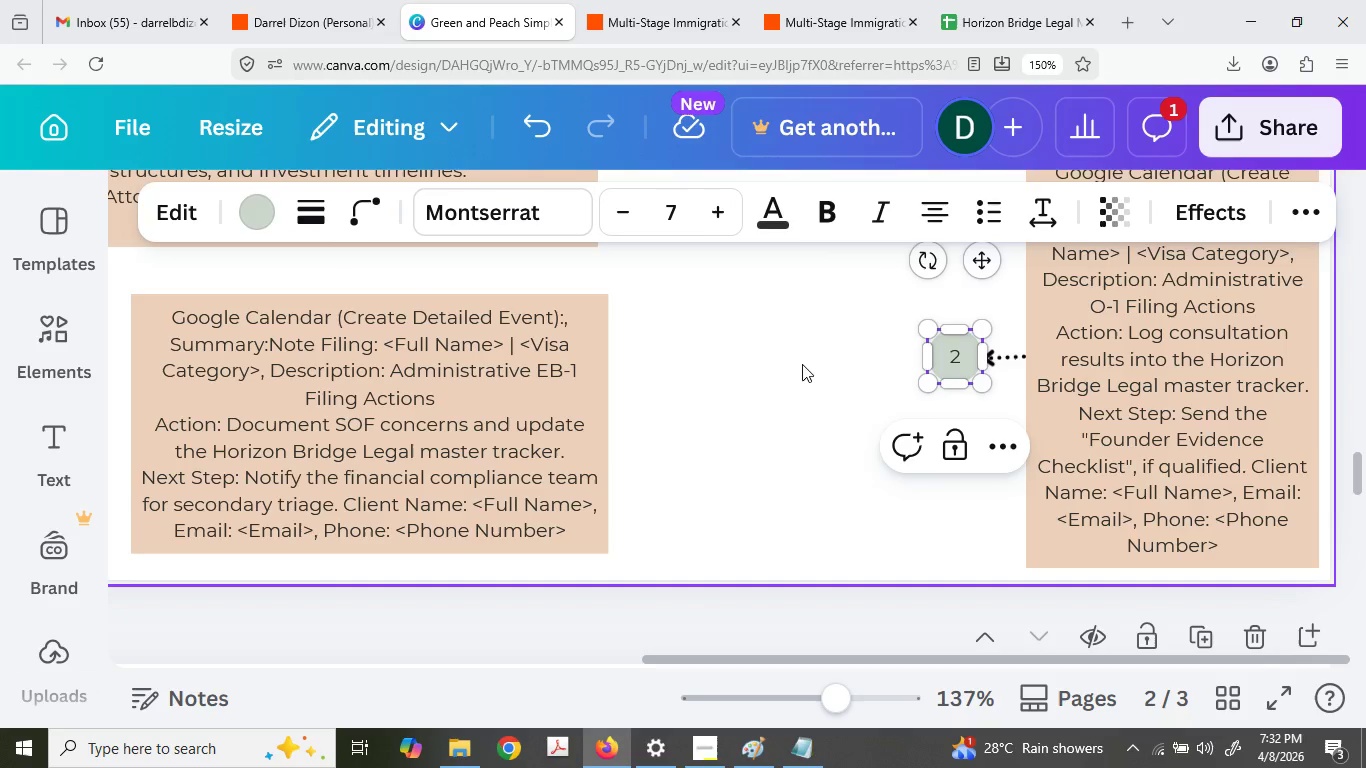 
left_click([802, 364])
 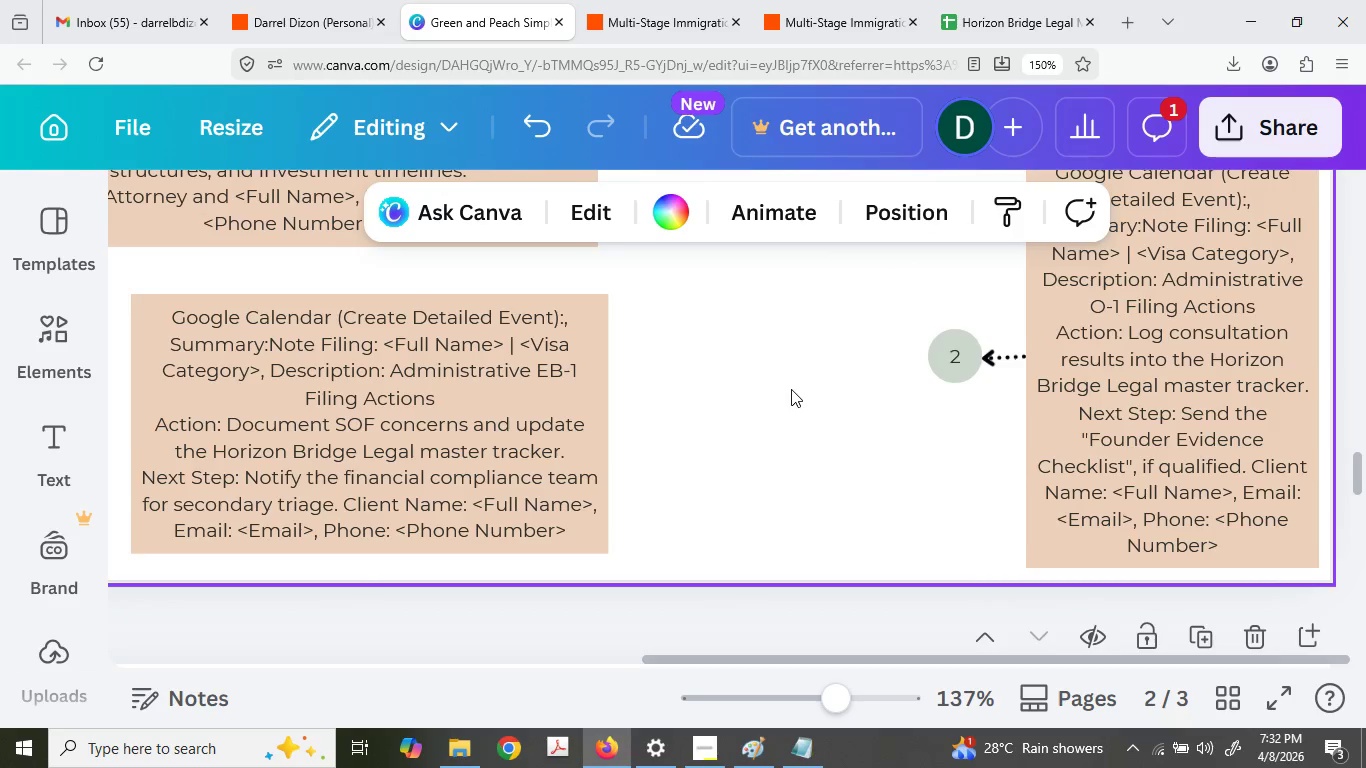 
scroll: coordinate [790, 389], scroll_direction: up, amount: 2.0
 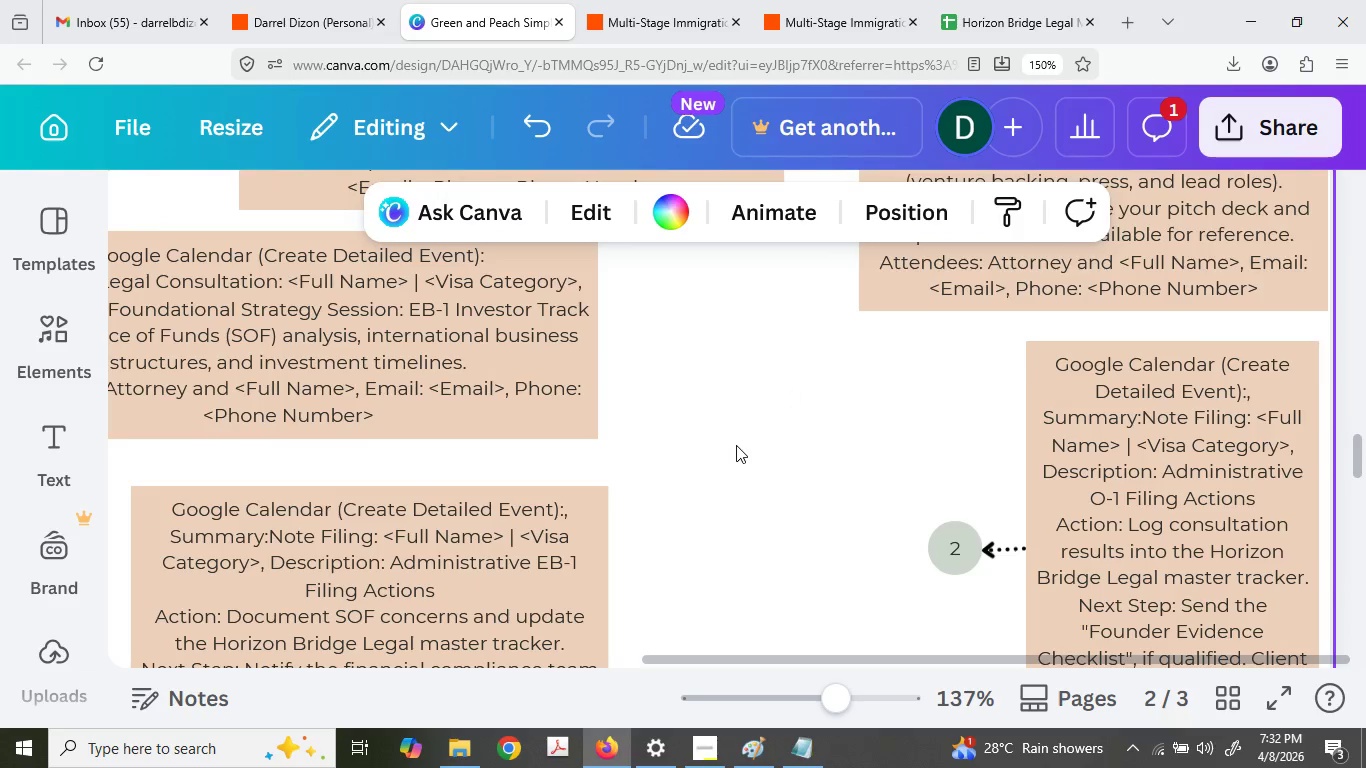 
hold_key(key=ControlLeft, duration=0.58)
scroll: coordinate [545, 537], scroll_direction: down, amount: 3.0
 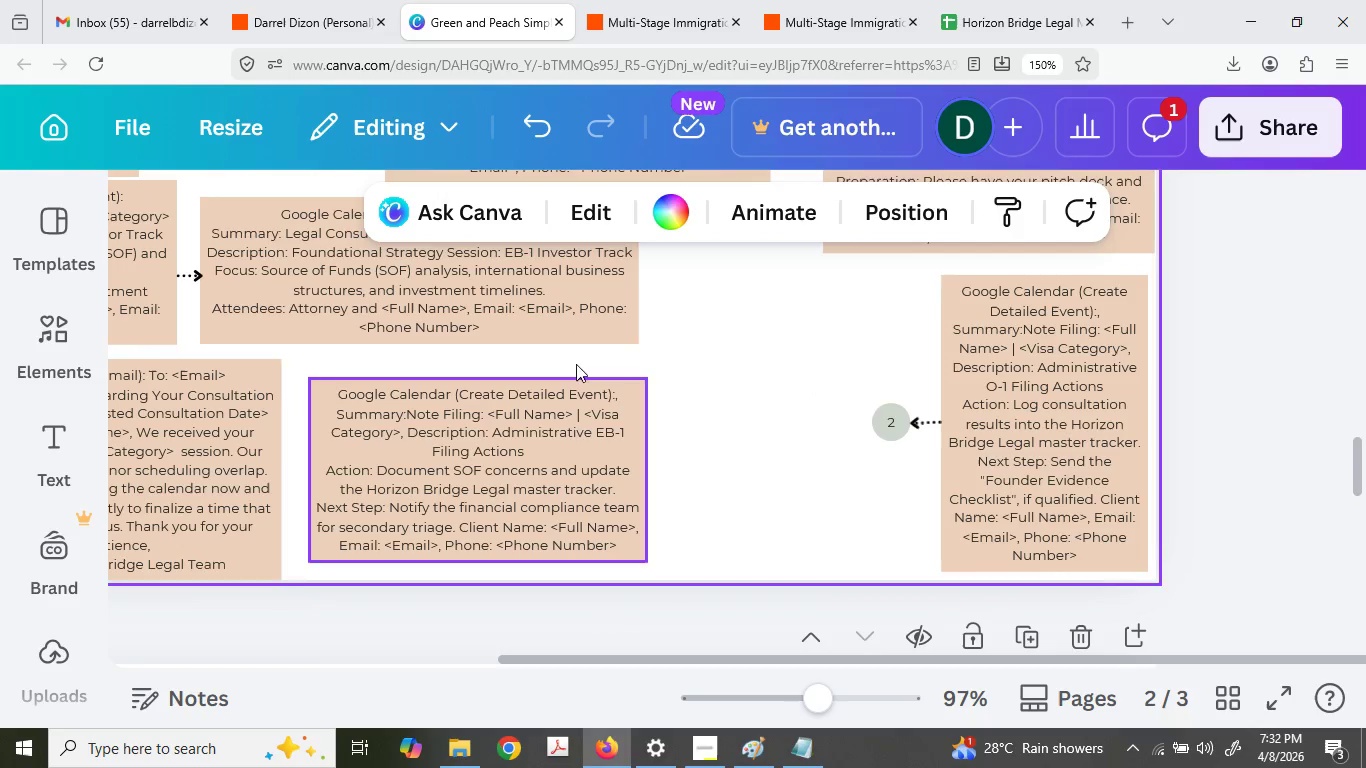 
scroll: coordinate [593, 387], scroll_direction: up, amount: 1.0
 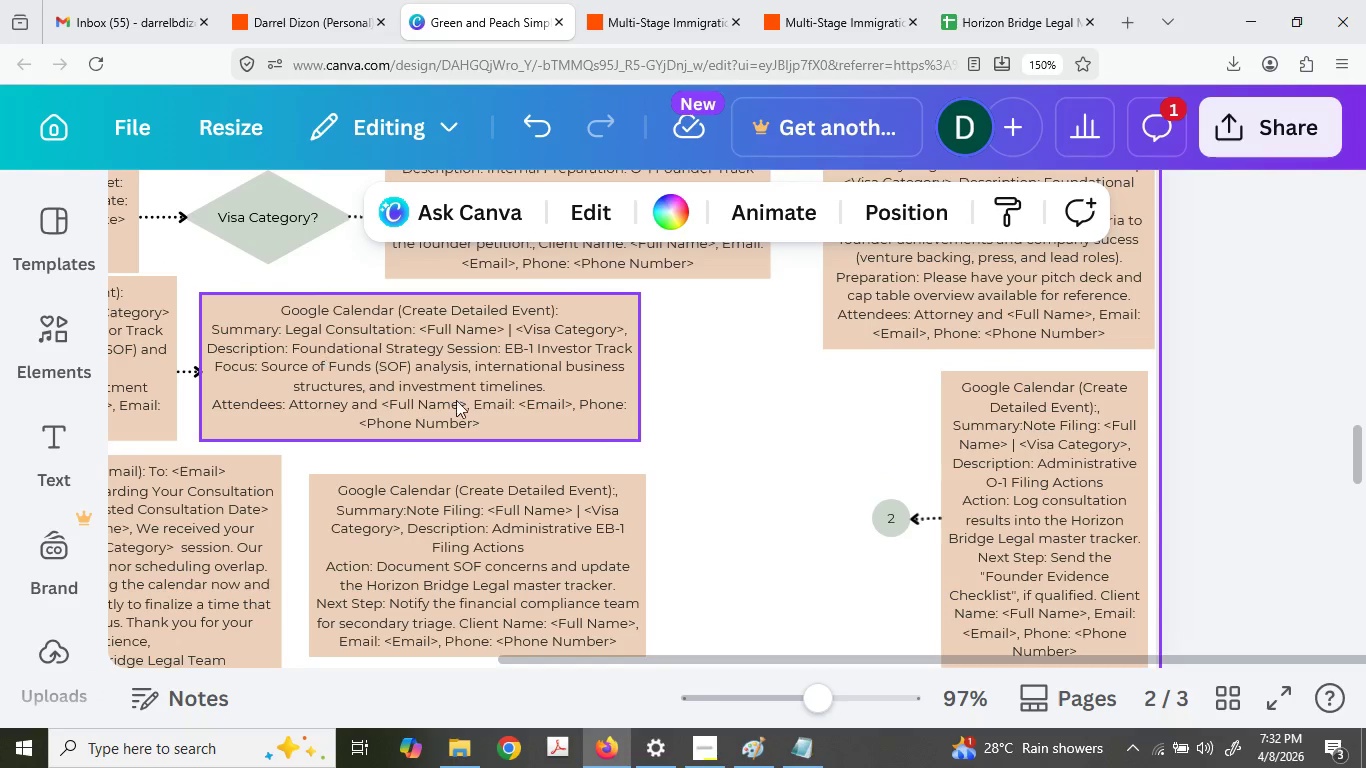 
left_click_drag(start_coordinate=[774, 653], to_coordinate=[541, 644])
 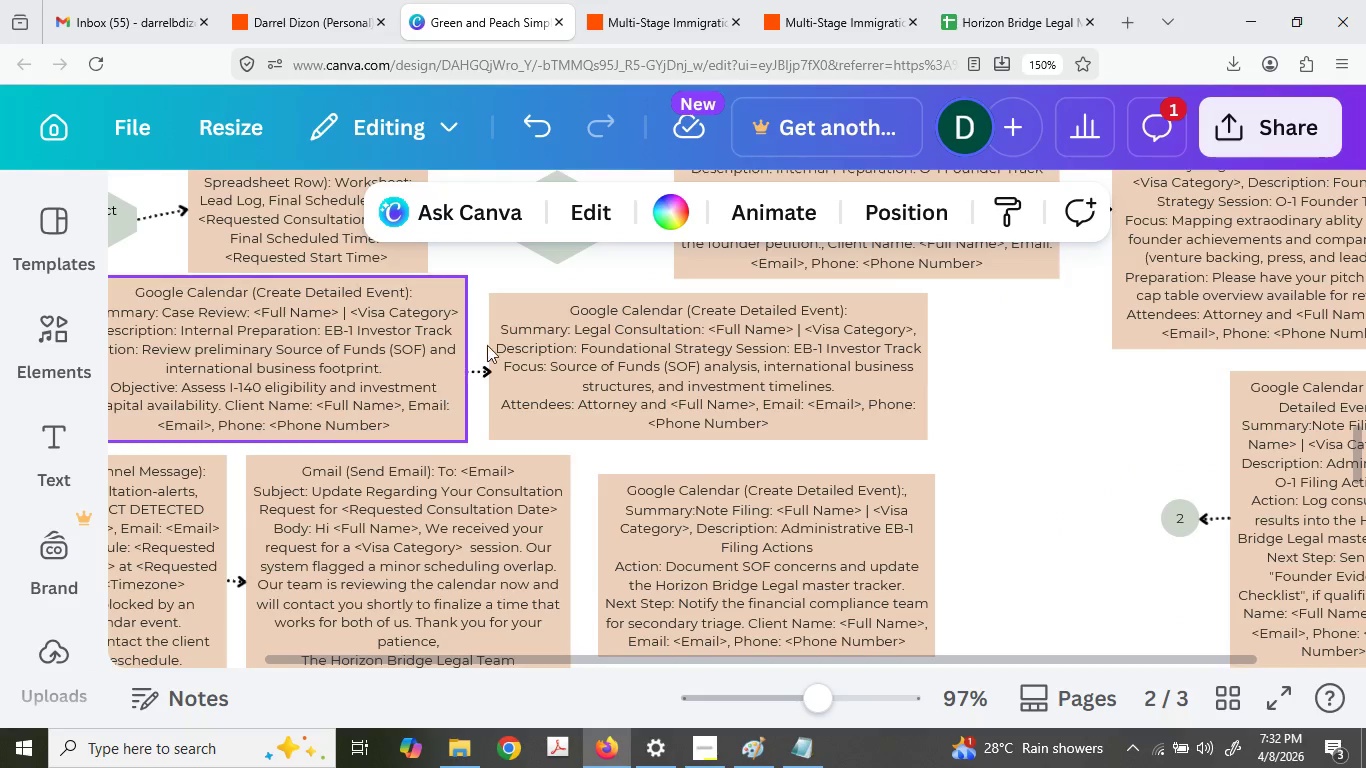 
scroll: coordinate [504, 365], scroll_direction: up, amount: 1.0
 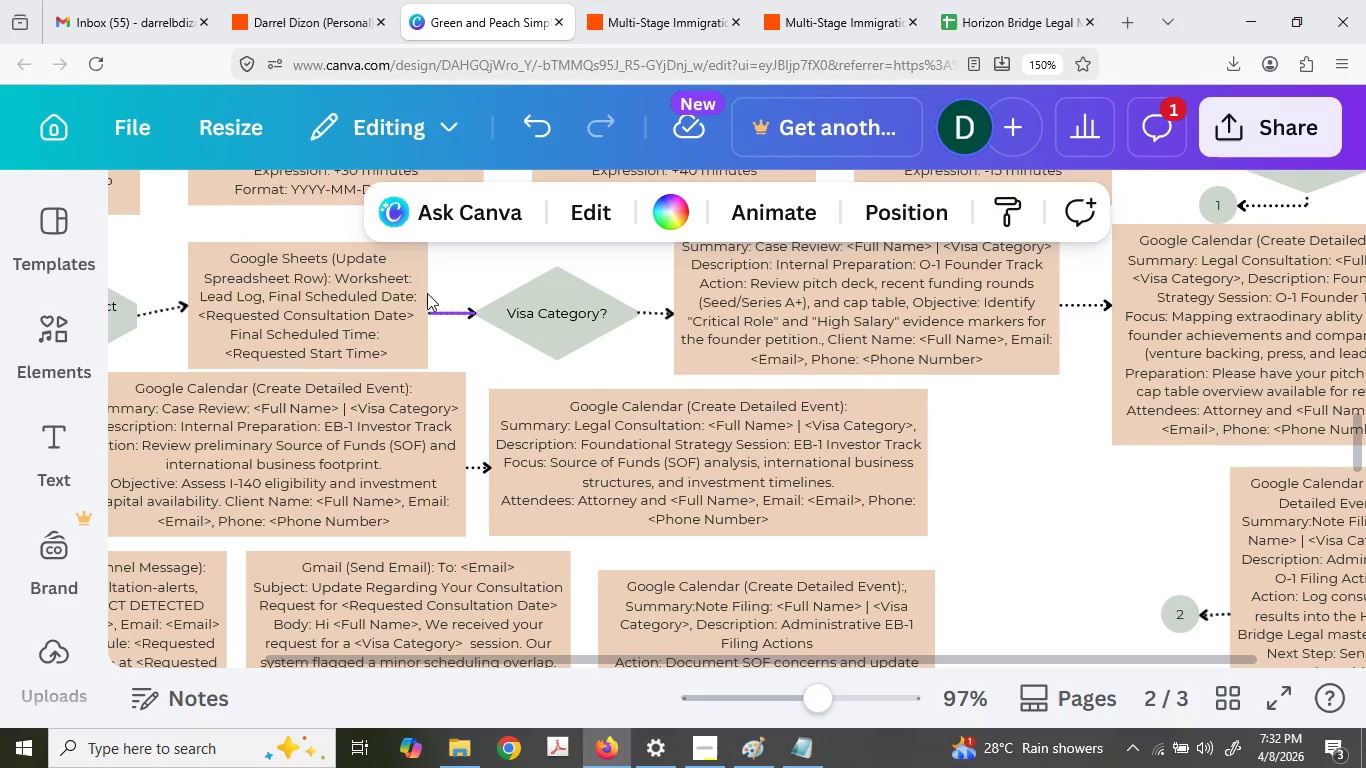 
left_click([443, 304])
 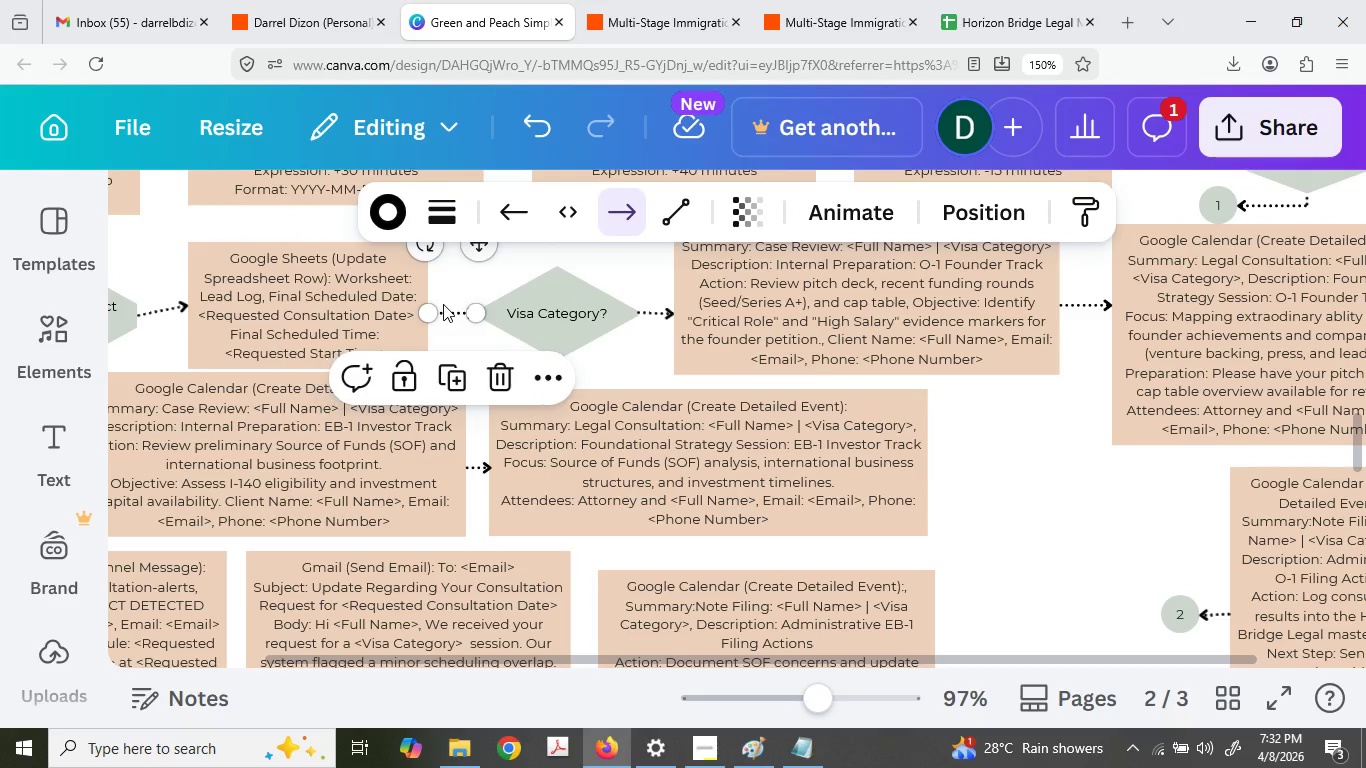 
key(Control+C)
 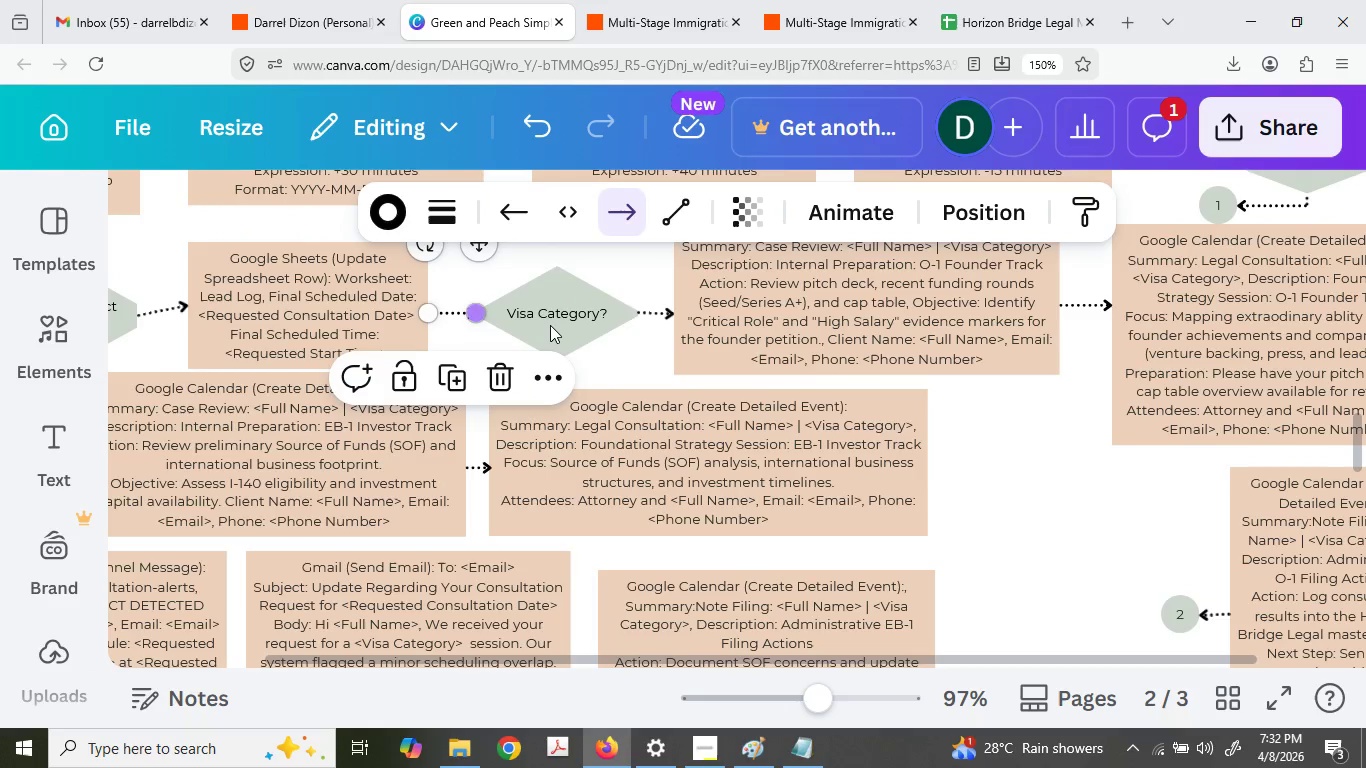 
key(Control+V)
 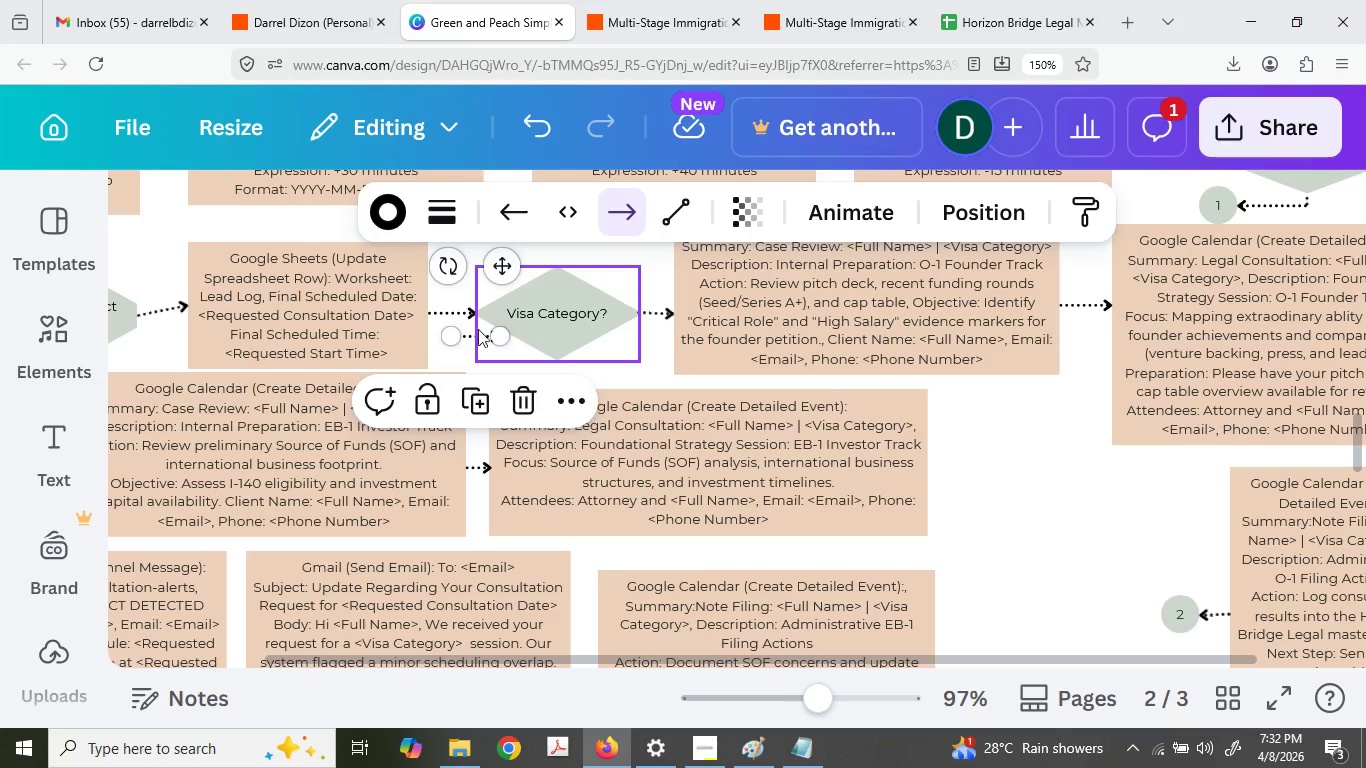 
left_click_drag(start_coordinate=[469, 333], to_coordinate=[792, 548])
 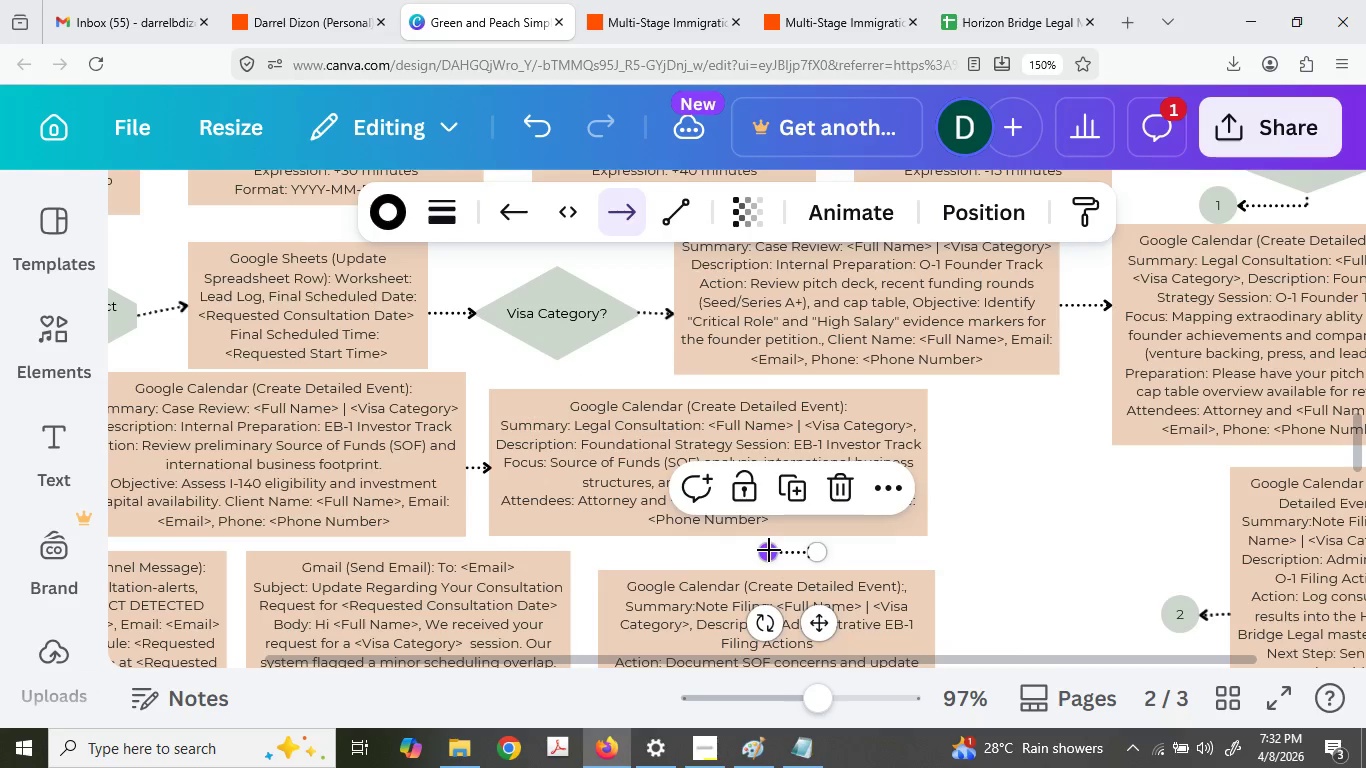 
left_click_drag(start_coordinate=[768, 550], to_coordinate=[738, 533])
 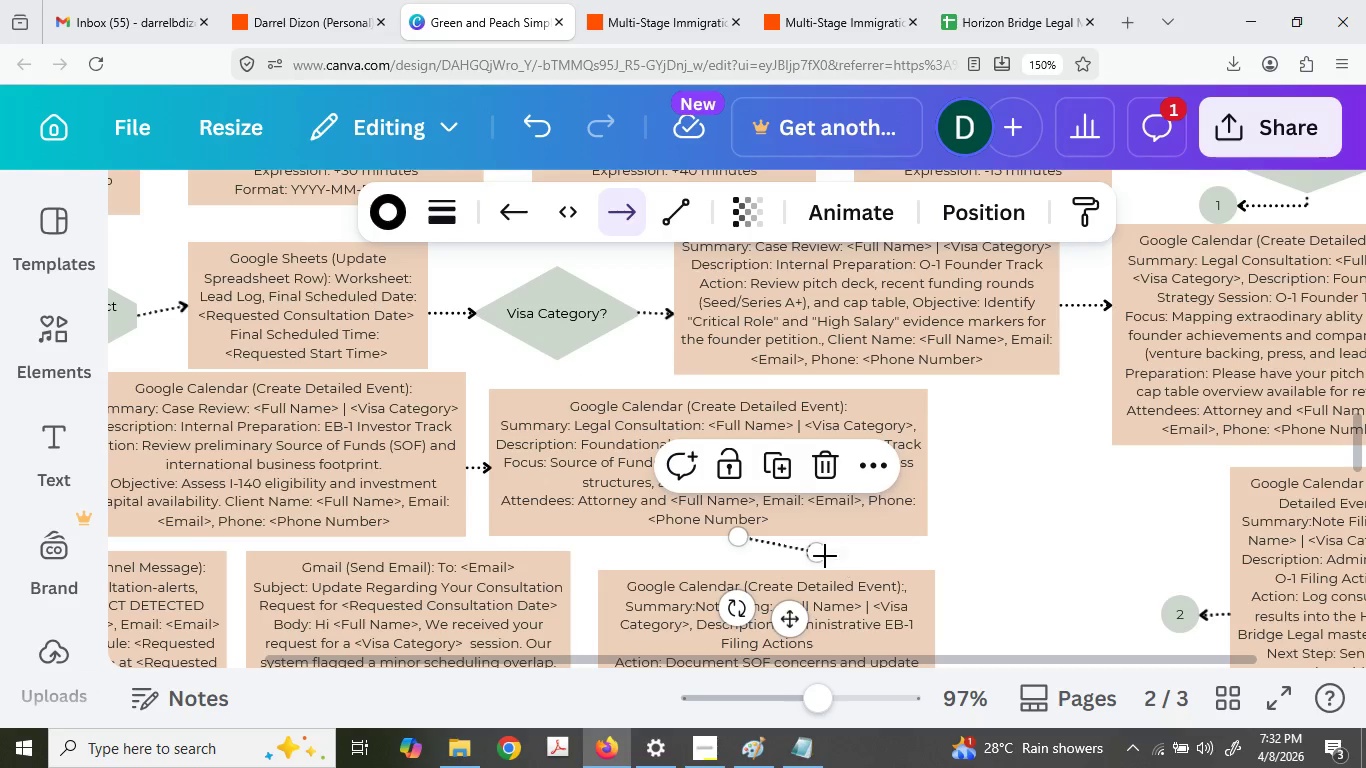 
left_click_drag(start_coordinate=[820, 551], to_coordinate=[743, 565])
 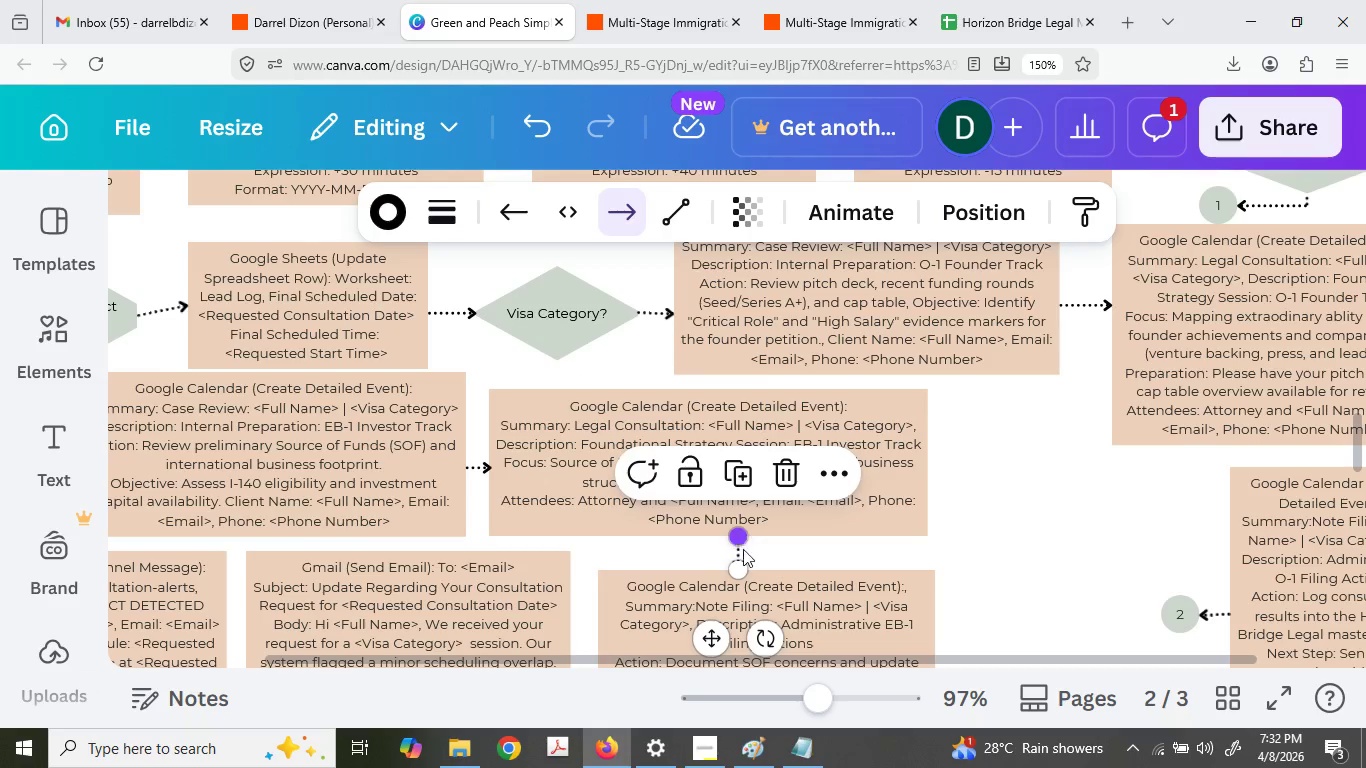 
left_click_drag(start_coordinate=[741, 552], to_coordinate=[756, 555])
 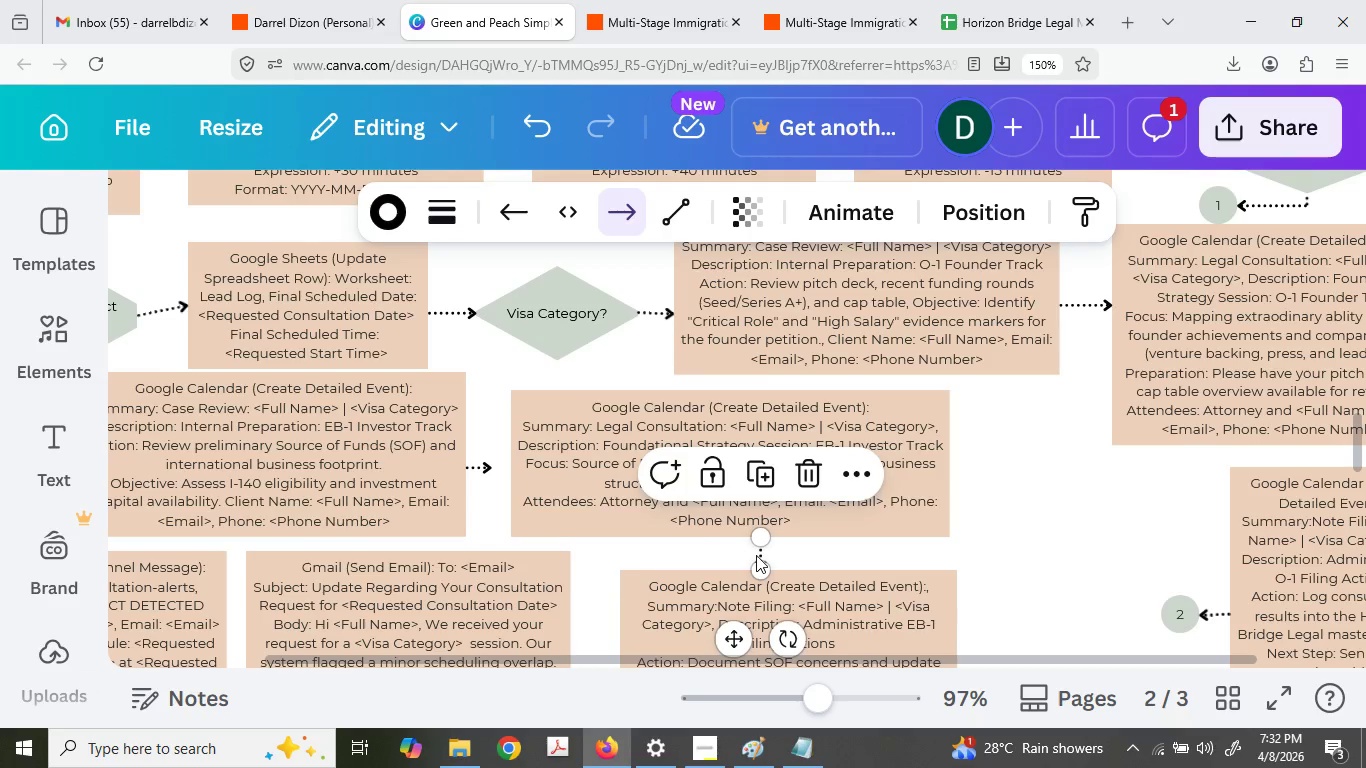 
key(Control+ControlLeft)
 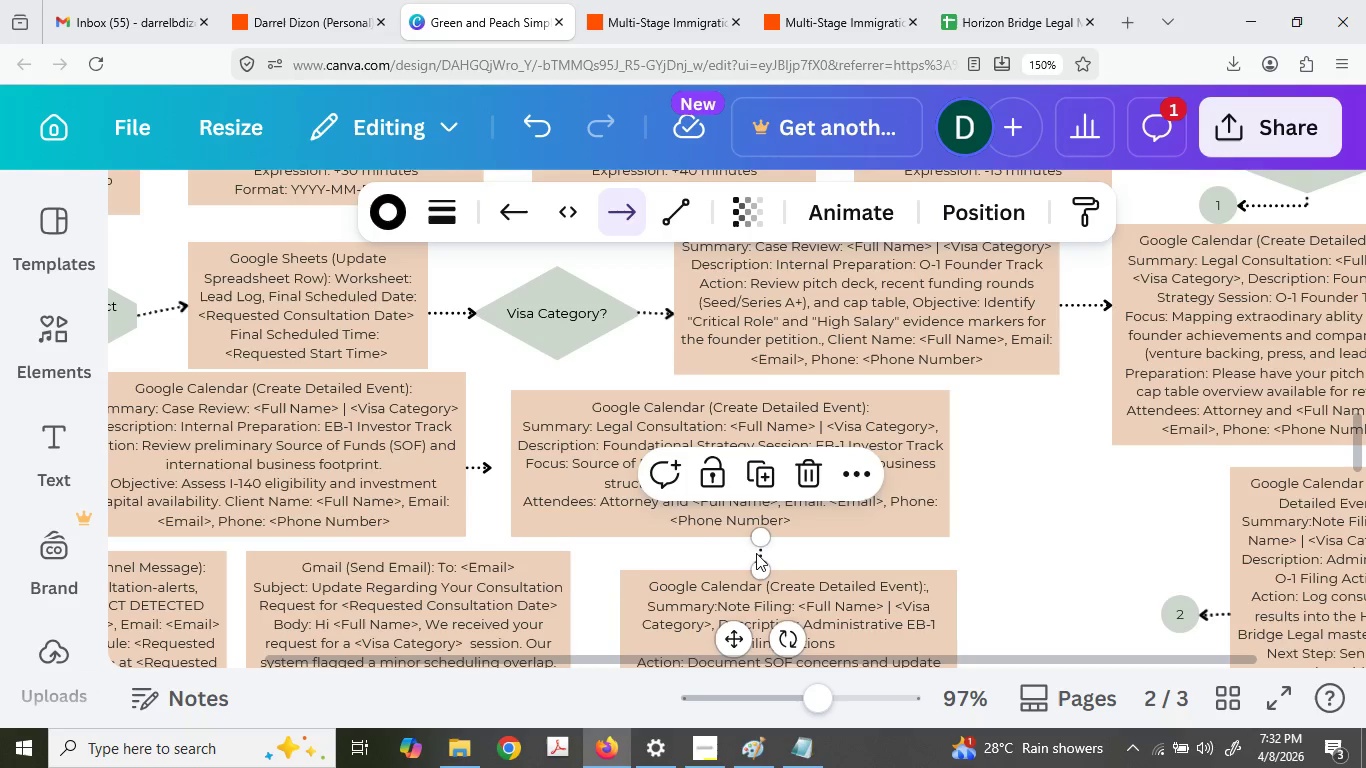 
key(Control+Z)
 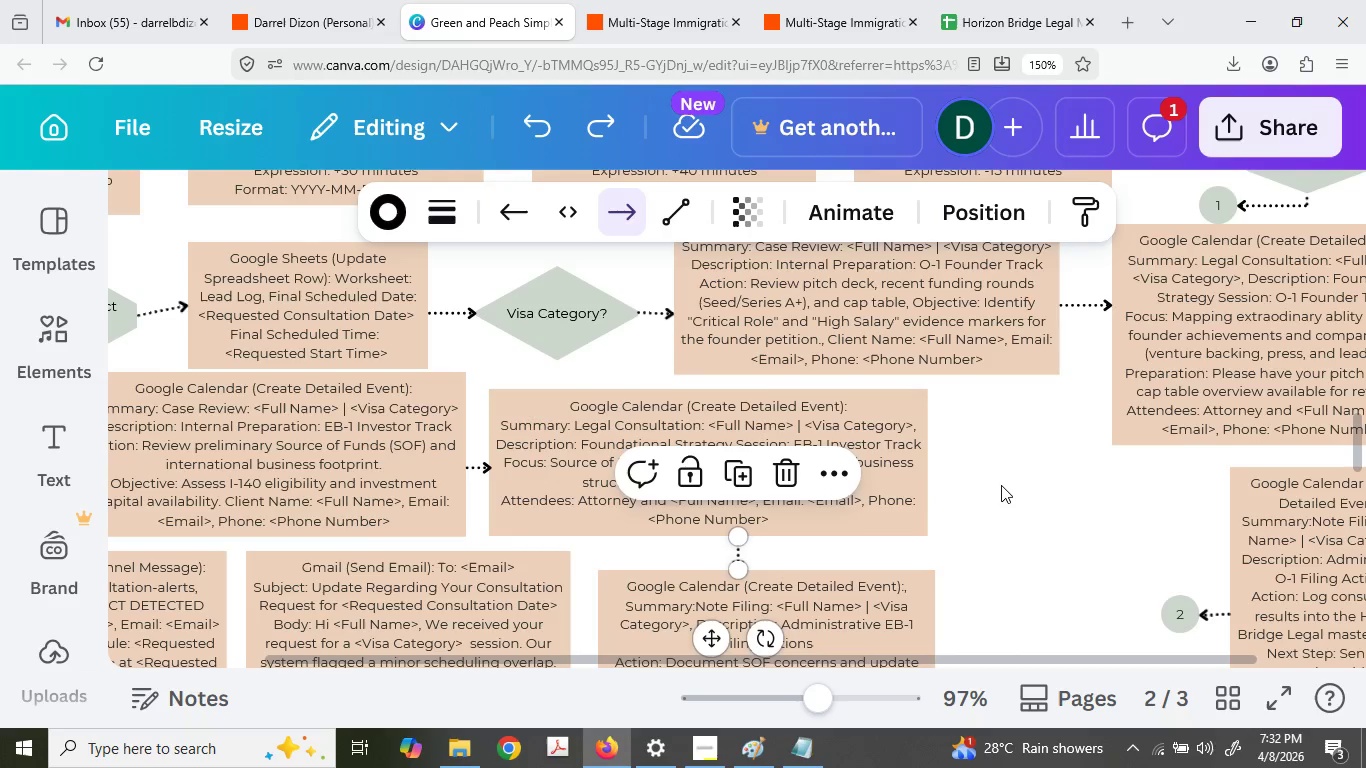 
left_click([1003, 485])
 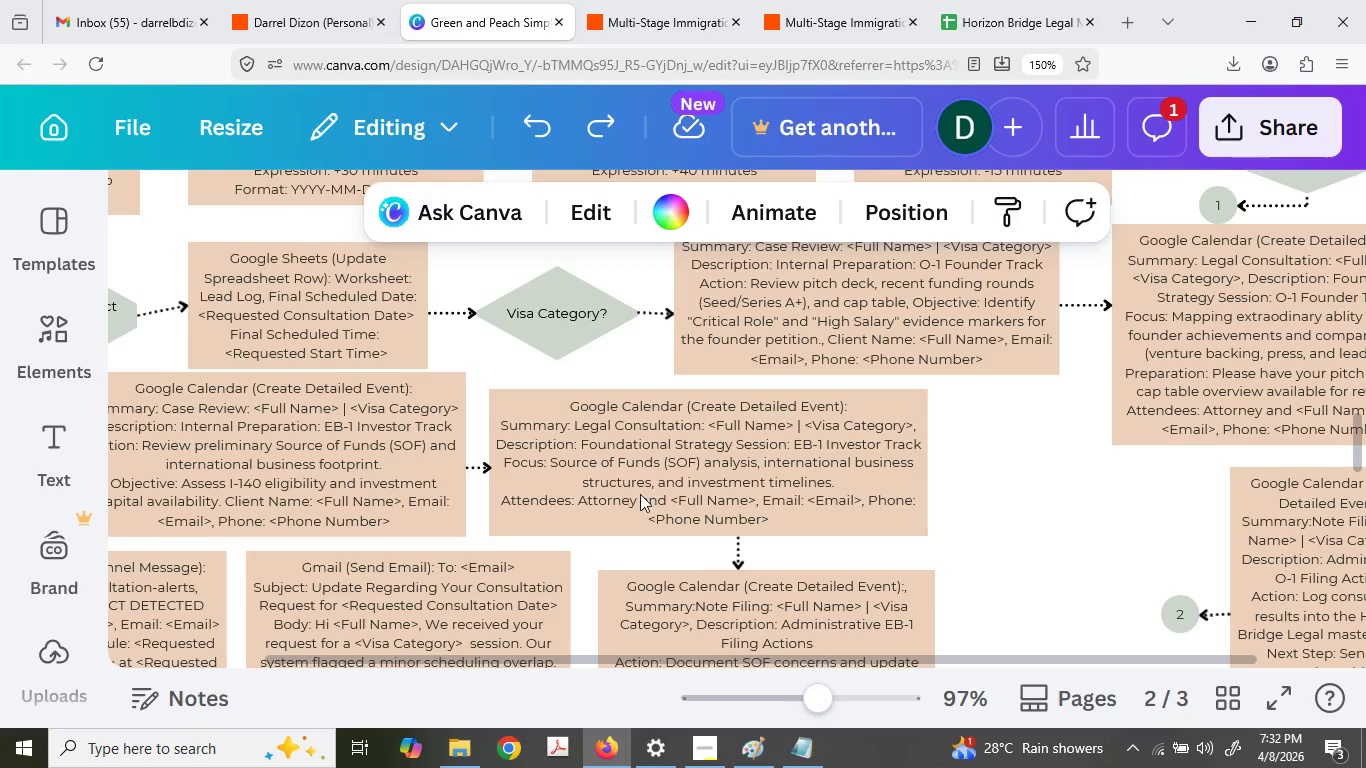 
hold_key(key=ControlLeft, duration=0.42)
scroll: coordinate [896, 463], scroll_direction: down, amount: 3.0
 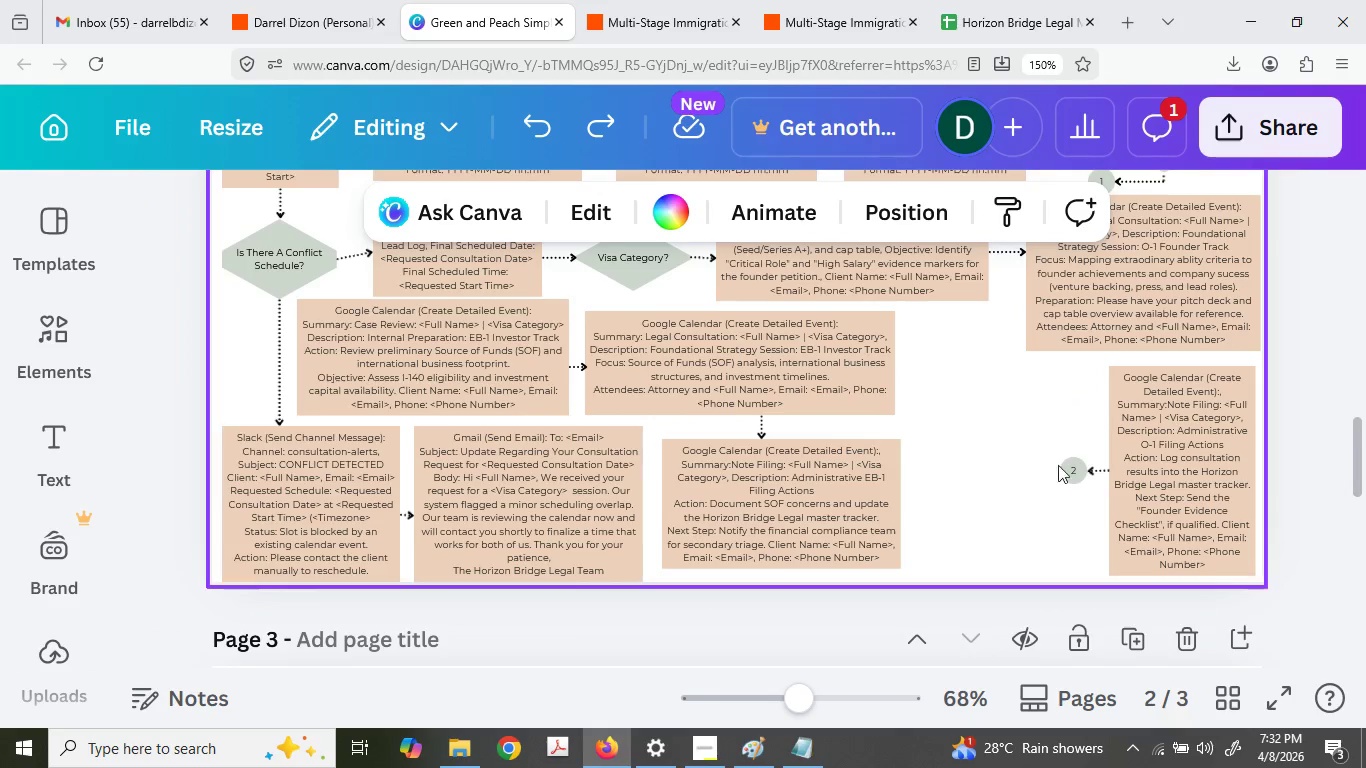 
left_click([1068, 482])
 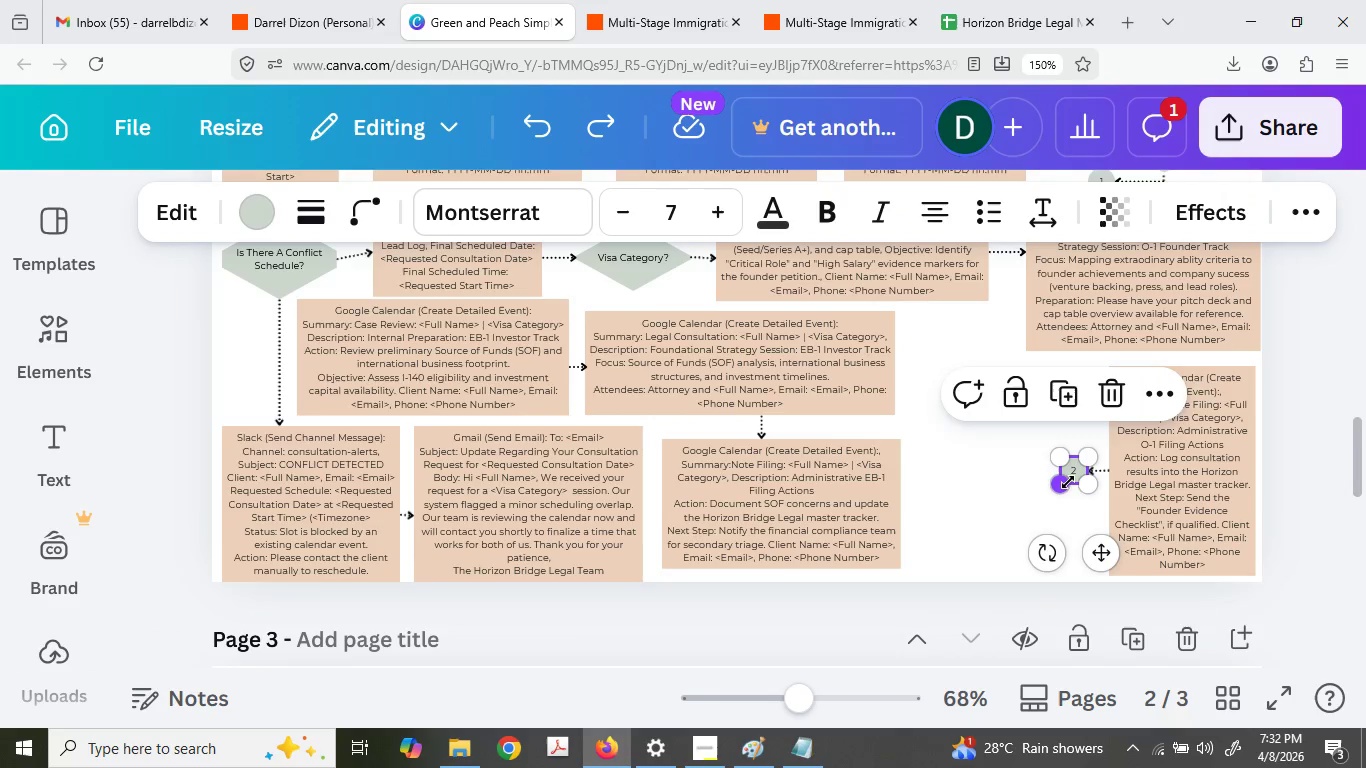 
key(Control+C)
 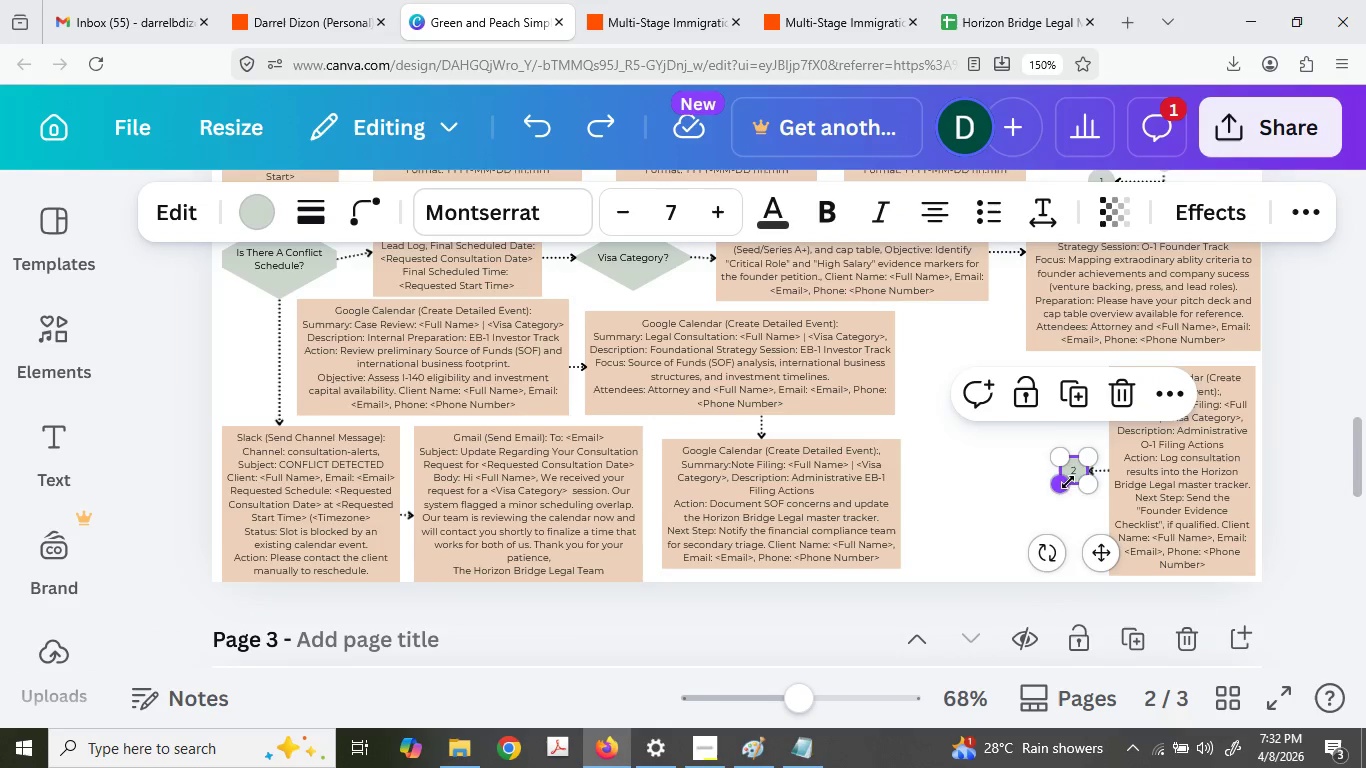 
key(Control+V)
 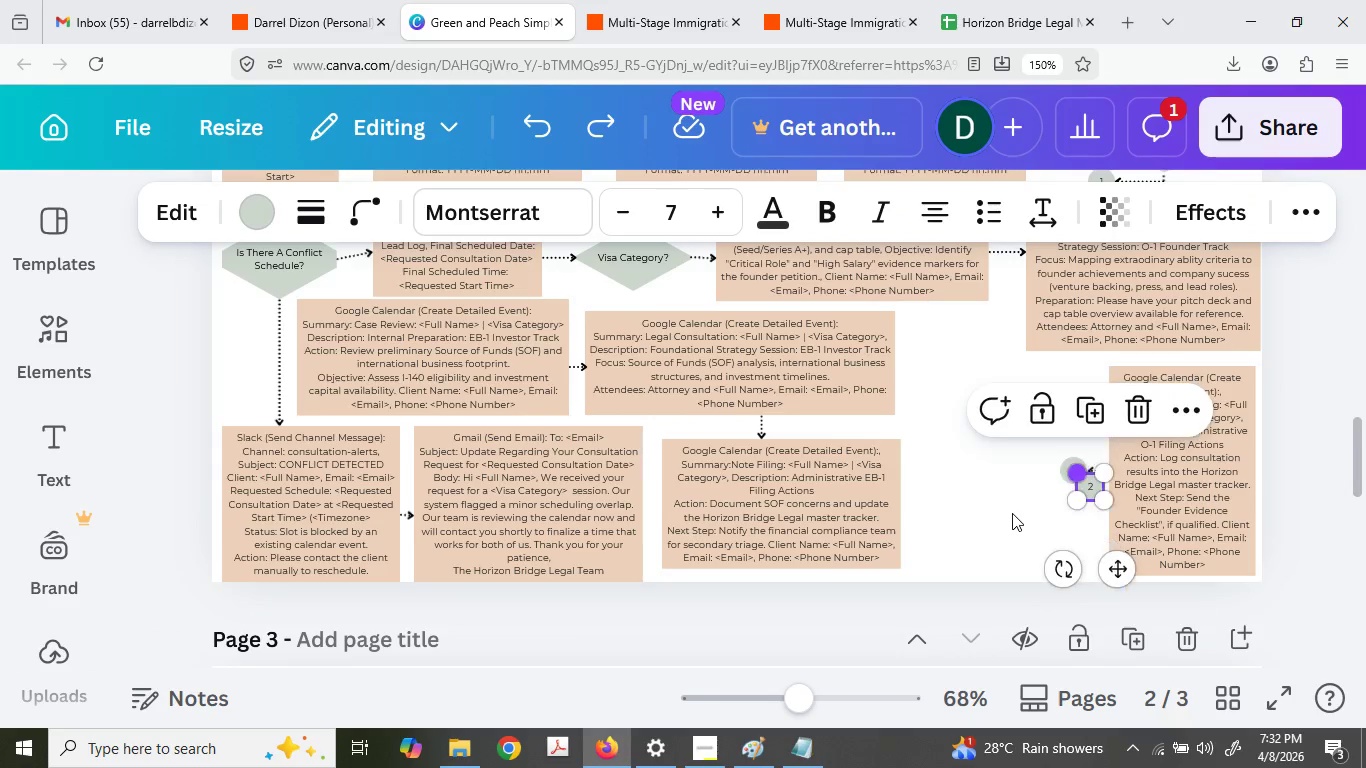 
hold_key(key=ControlLeft, duration=0.64)
 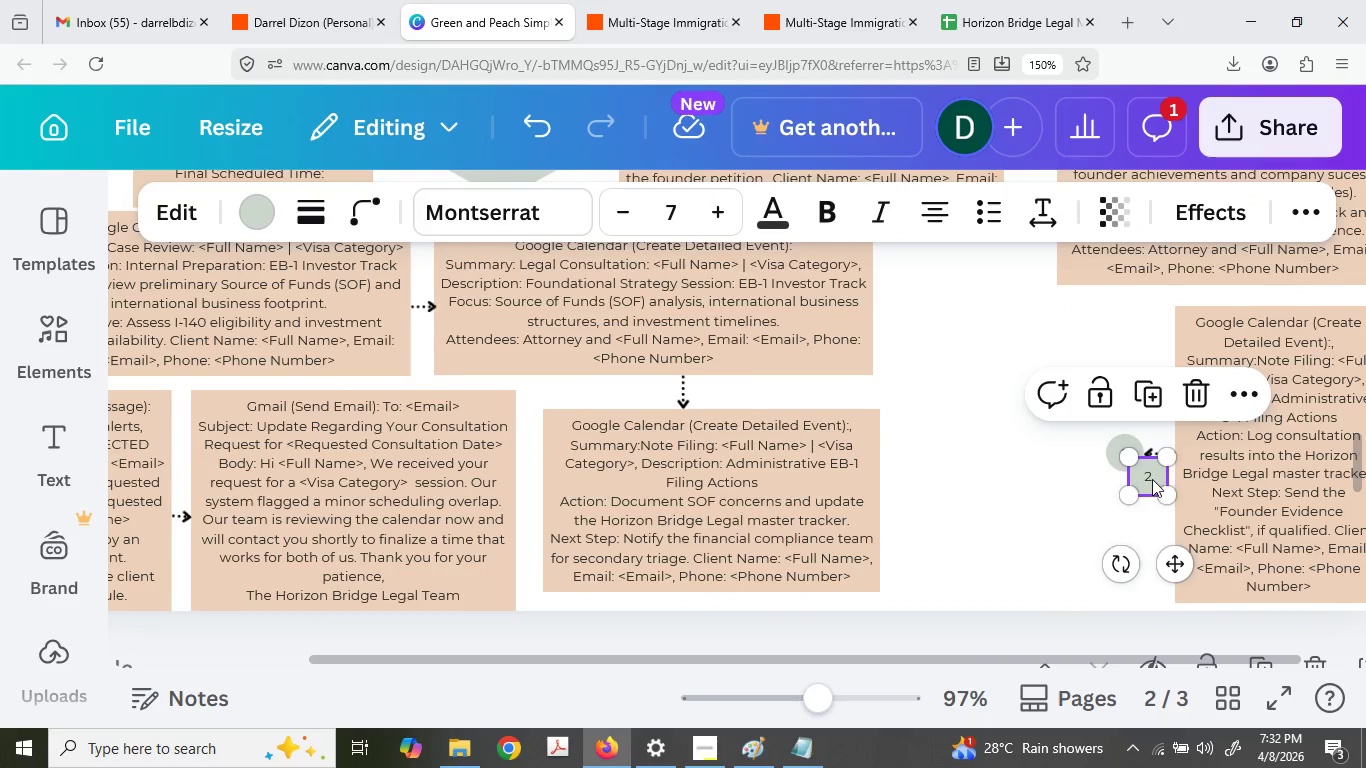 
hold_key(key=ControlLeft, duration=7.25)
 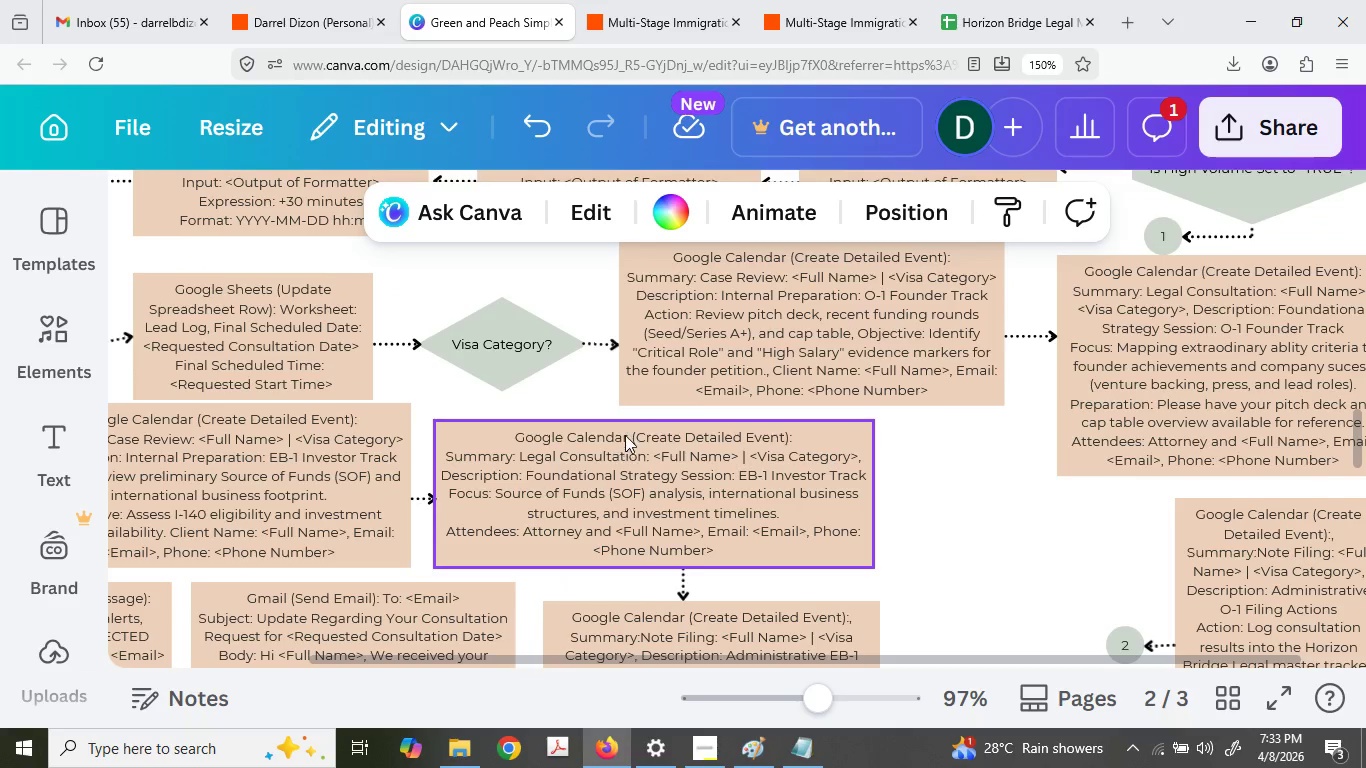 
scroll: coordinate [1012, 513], scroll_direction: up, amount: 2.0
 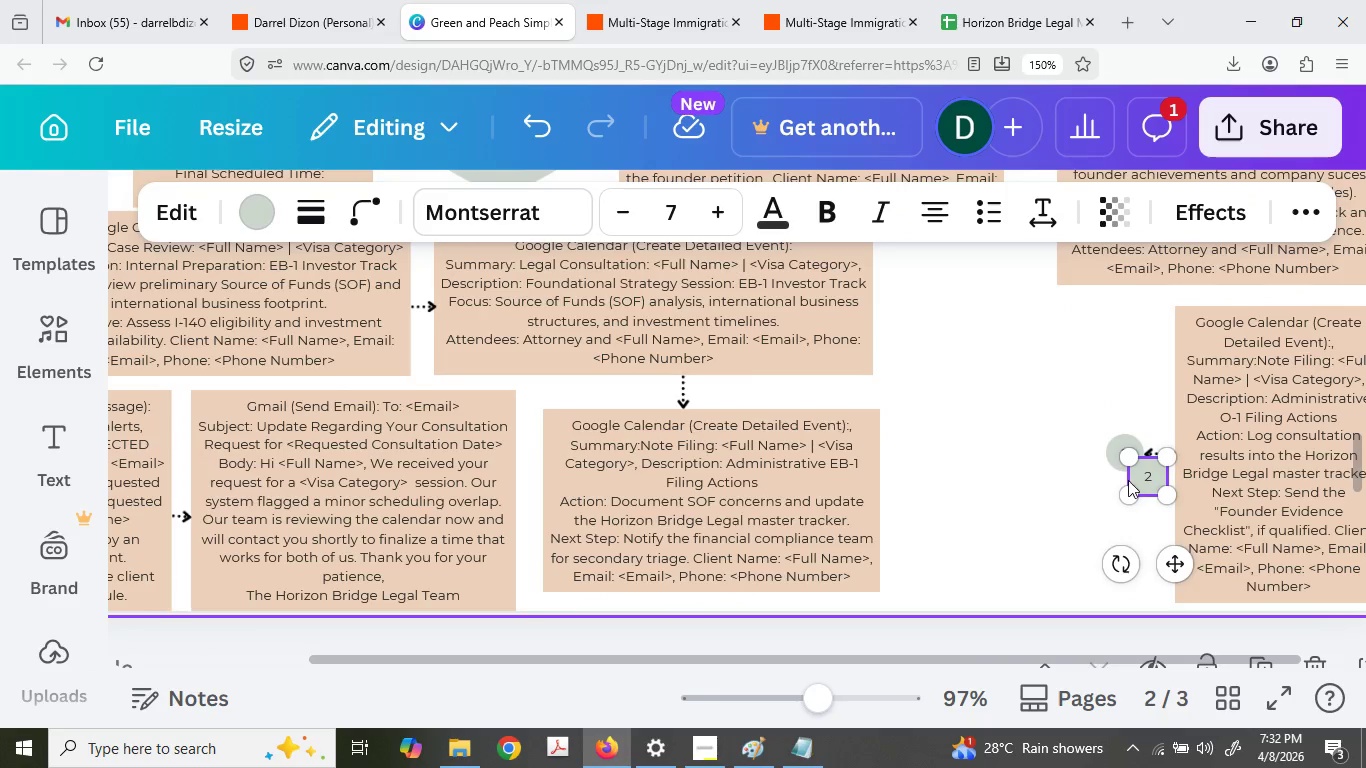 
left_click_drag(start_coordinate=[1152, 479], to_coordinate=[924, 502])
 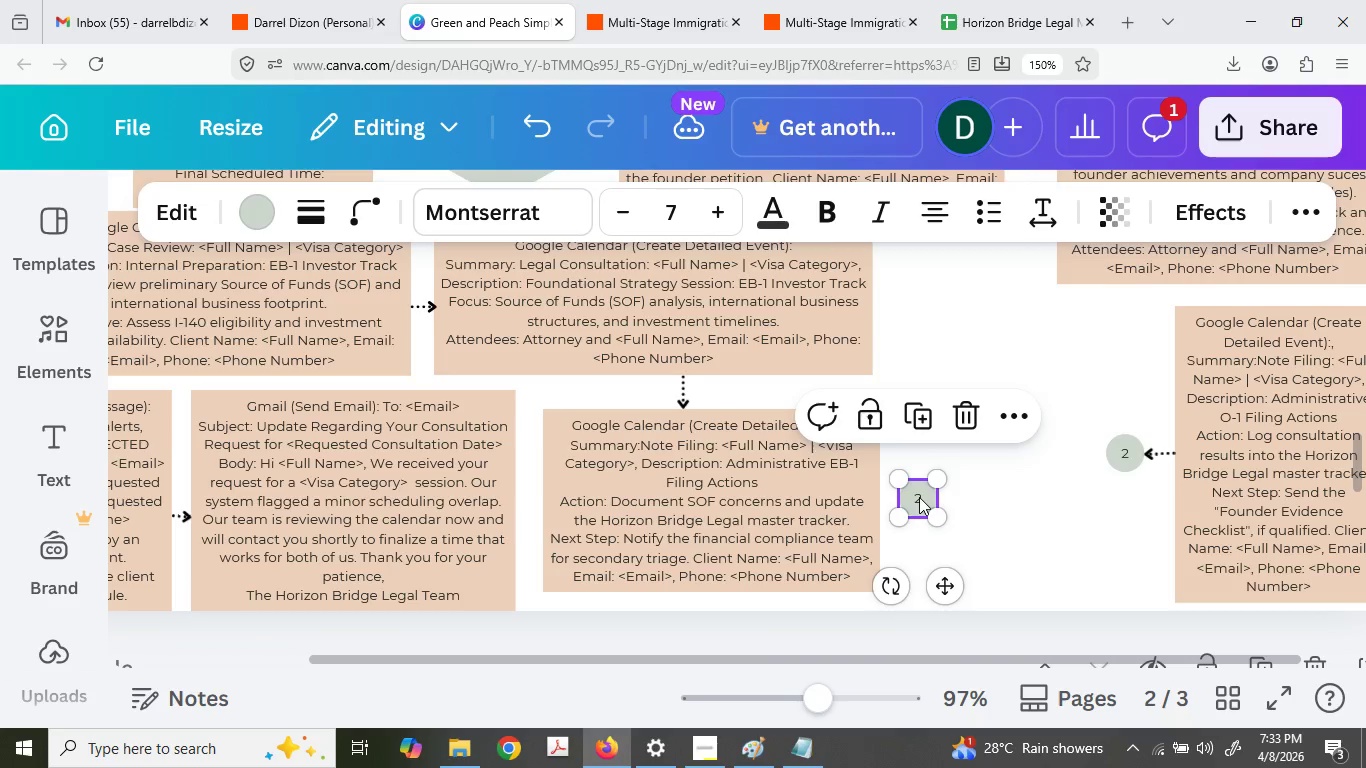 
double_click([919, 497])
 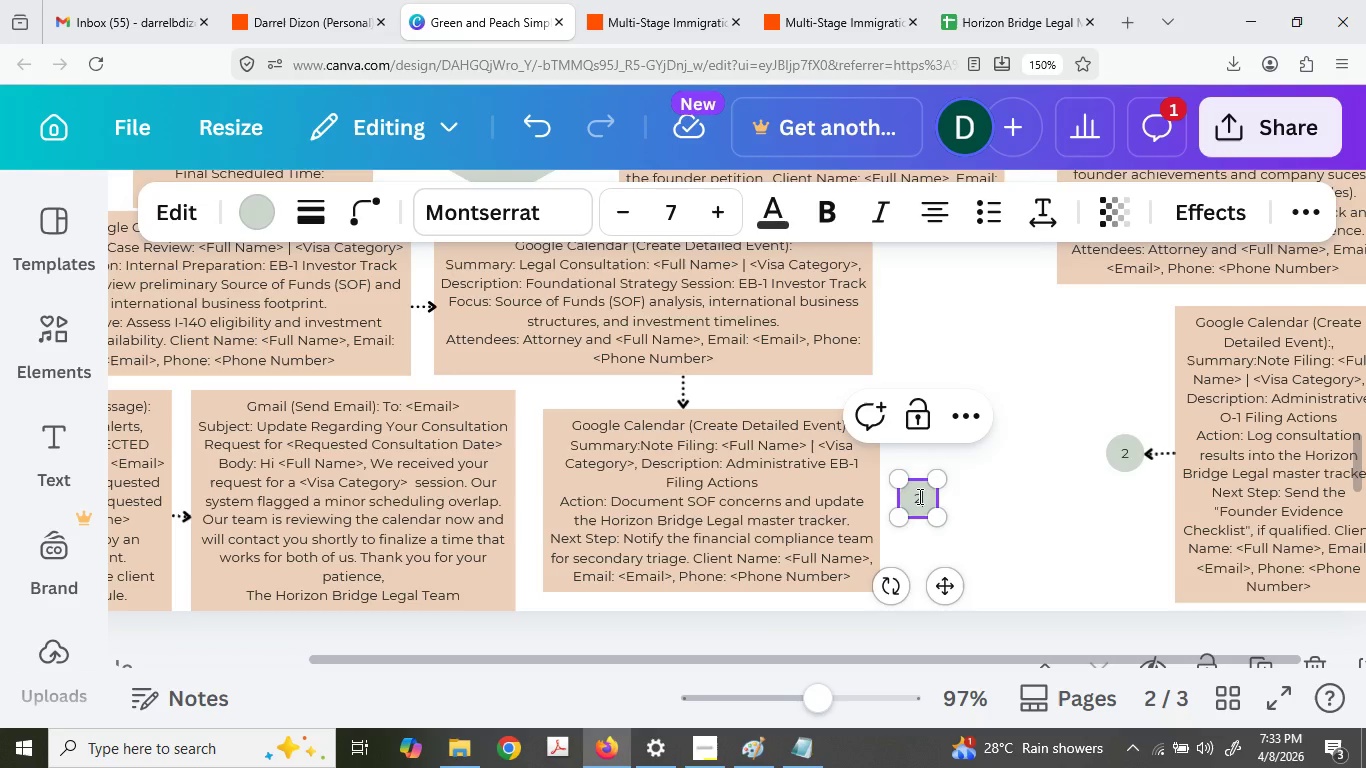 
triple_click([918, 496])
 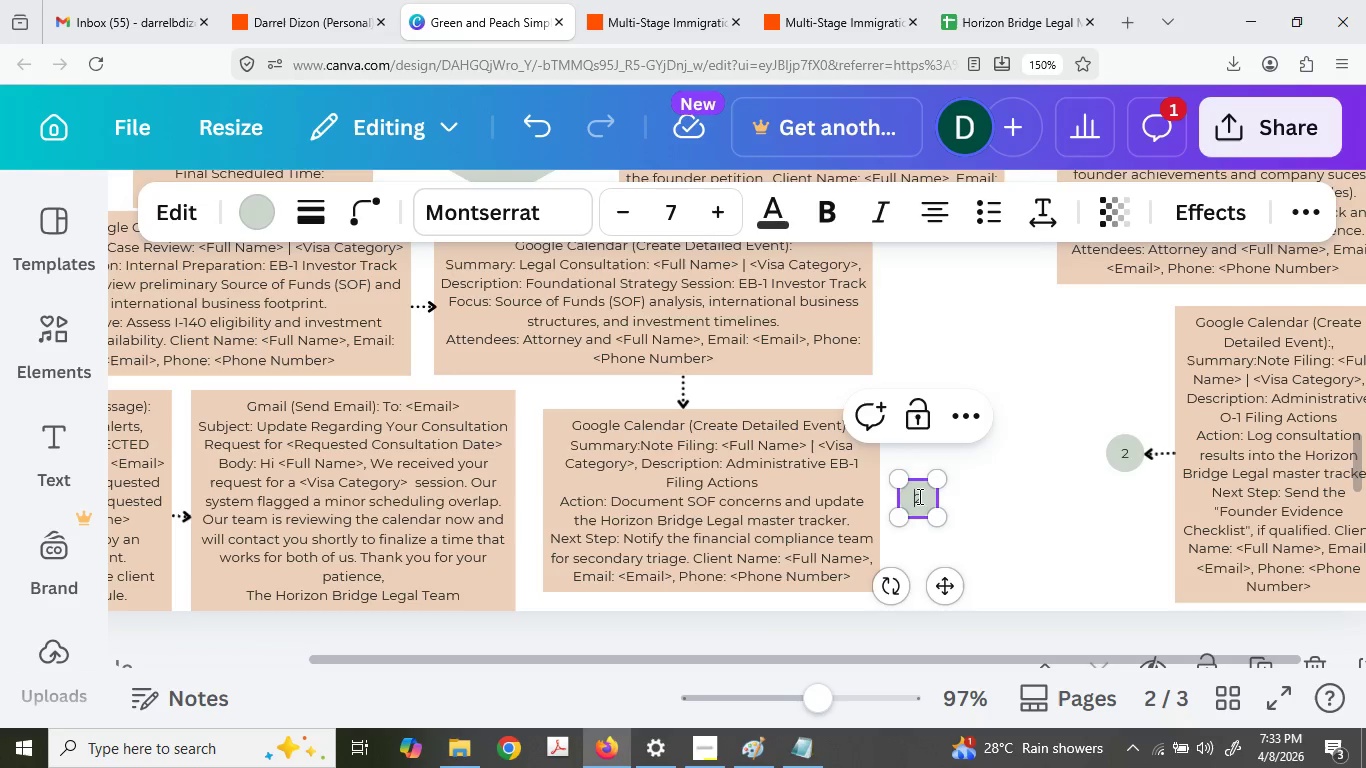 
triple_click([918, 496])
 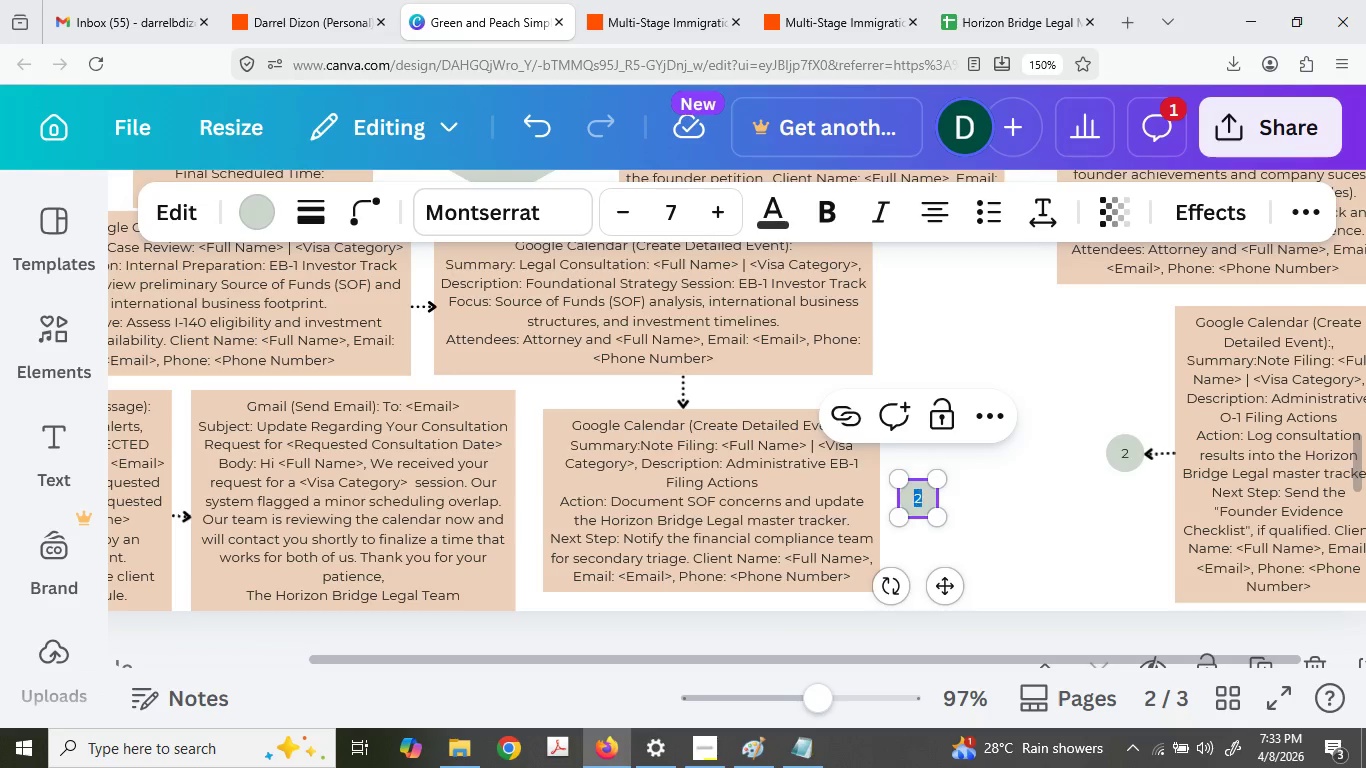 
key(3)
 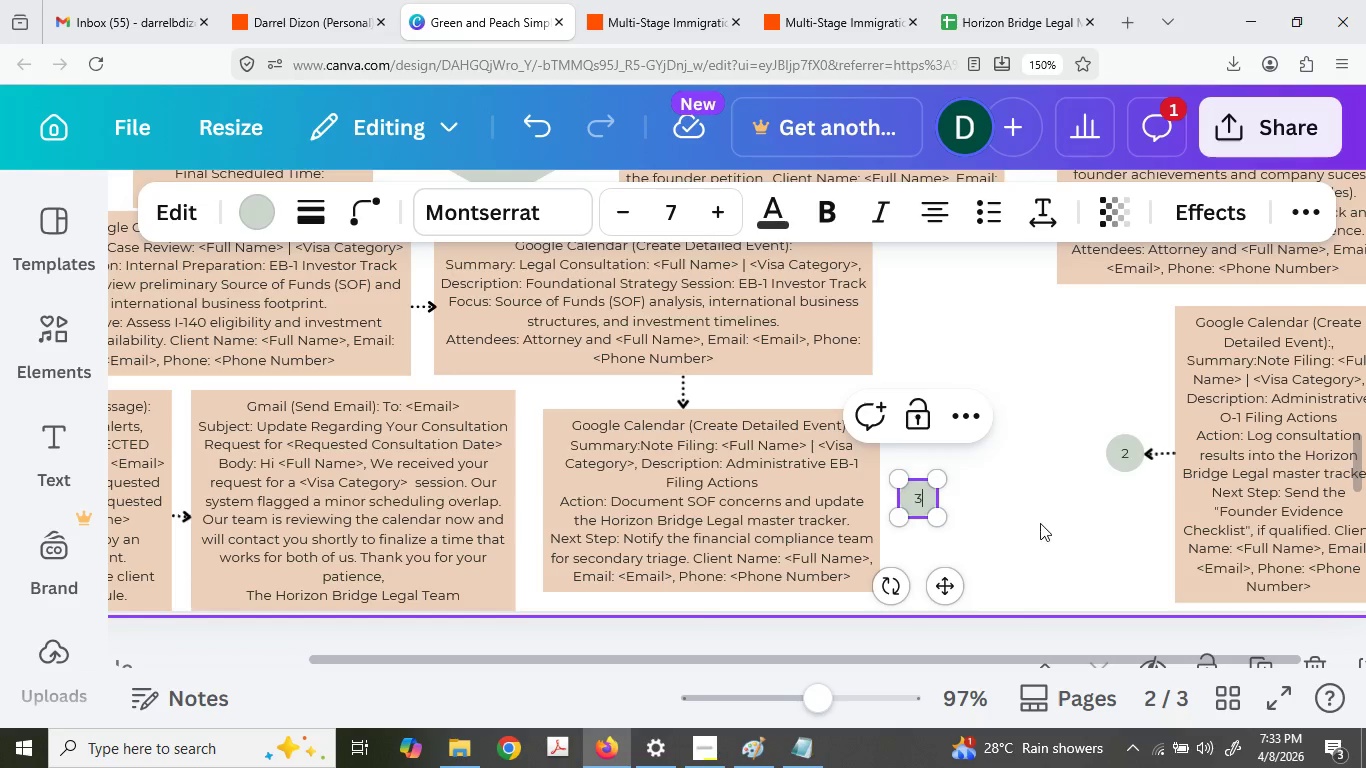 
left_click([1040, 523])
 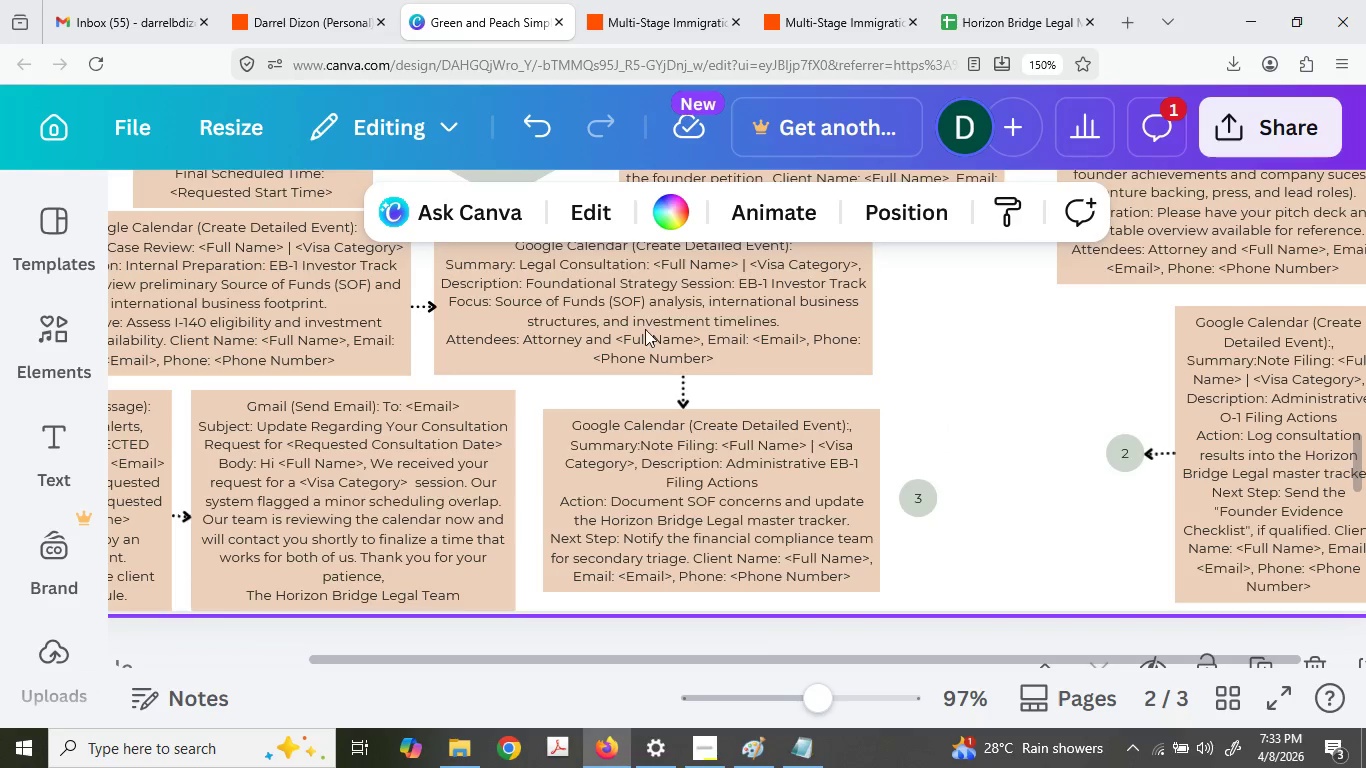 
scroll: coordinate [310, 394], scroll_direction: up, amount: 10.0
 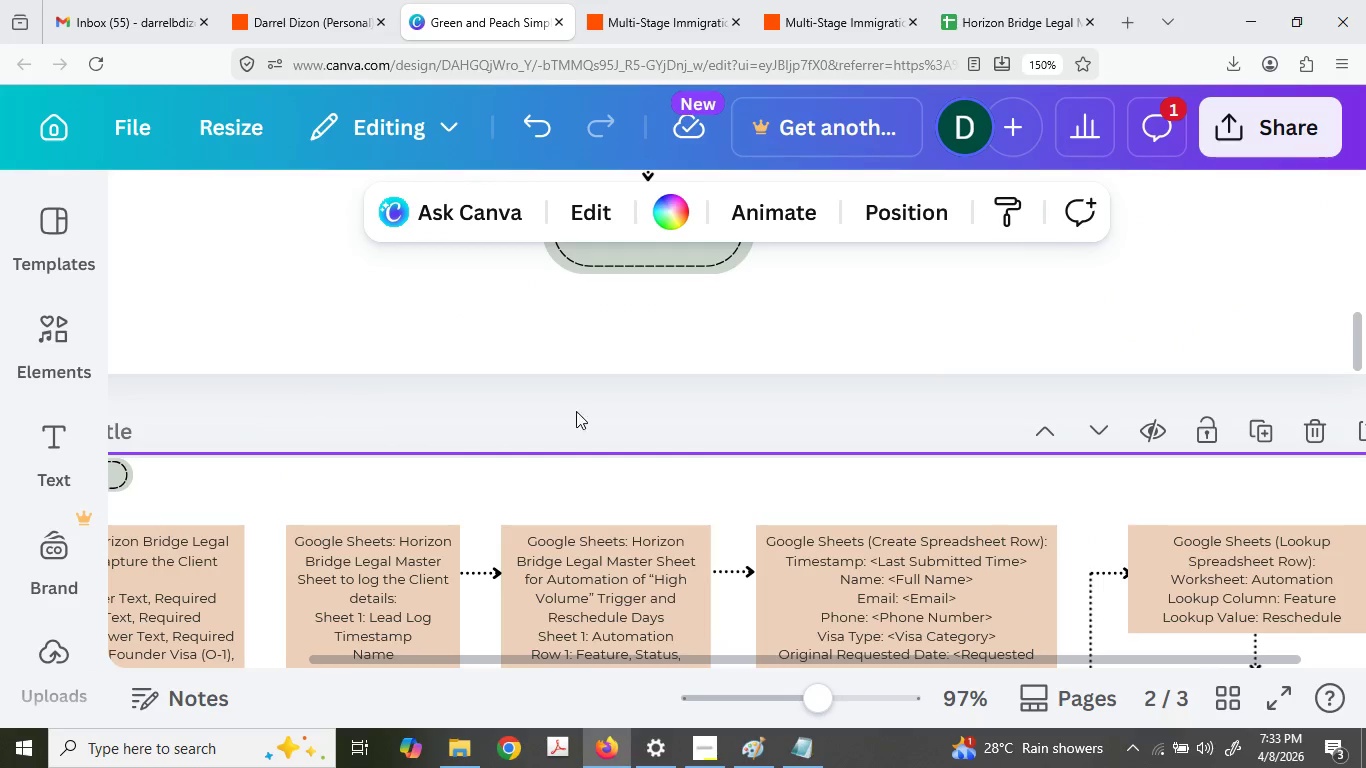 
left_click([632, 528])
 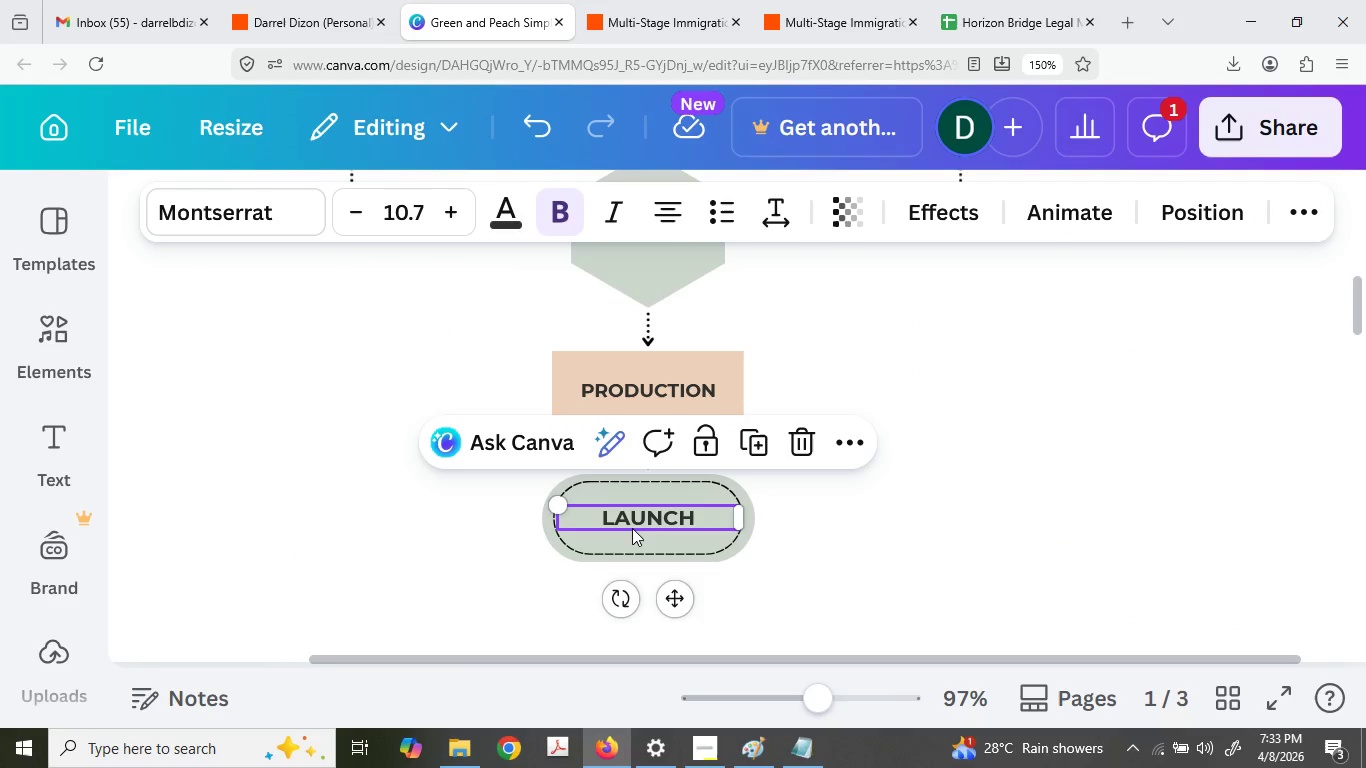 
scroll: coordinate [586, 415], scroll_direction: up, amount: 3.0
 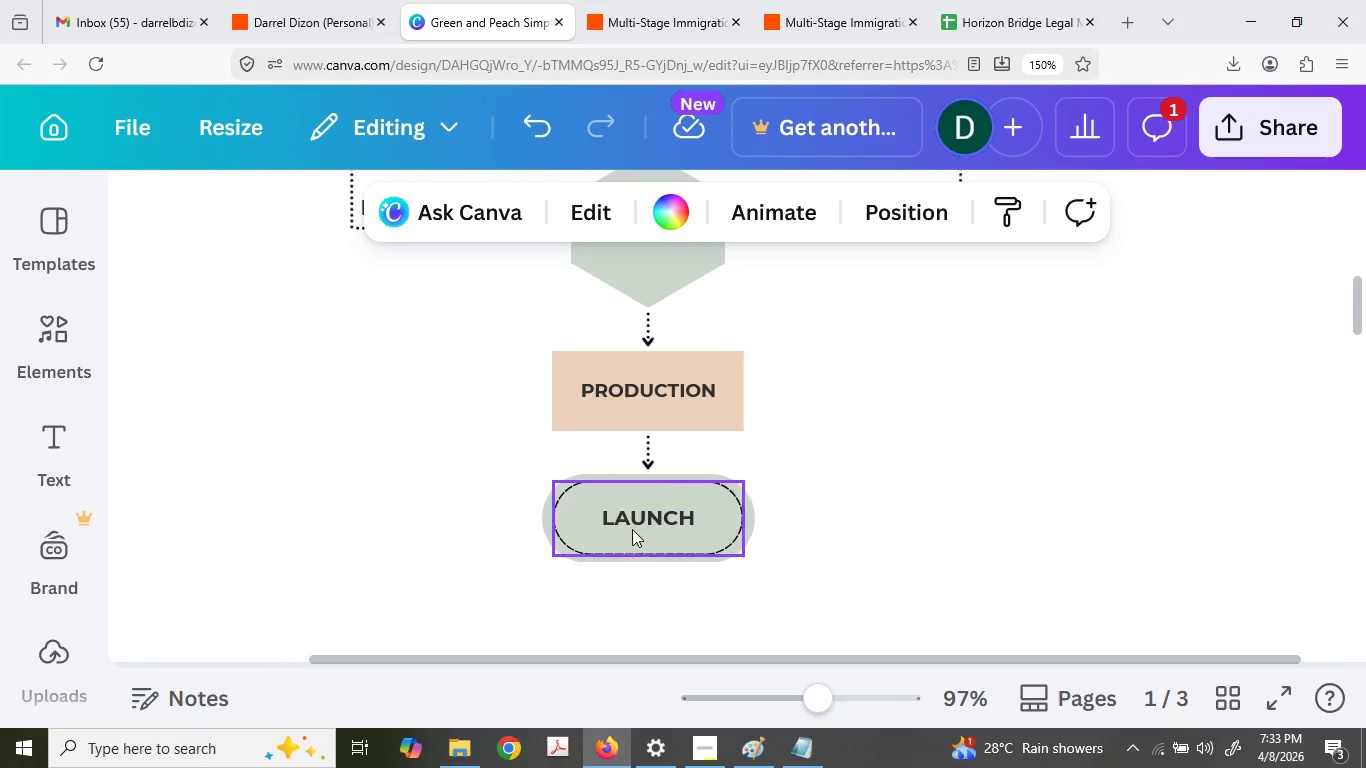 
key(Control+ControlLeft)
 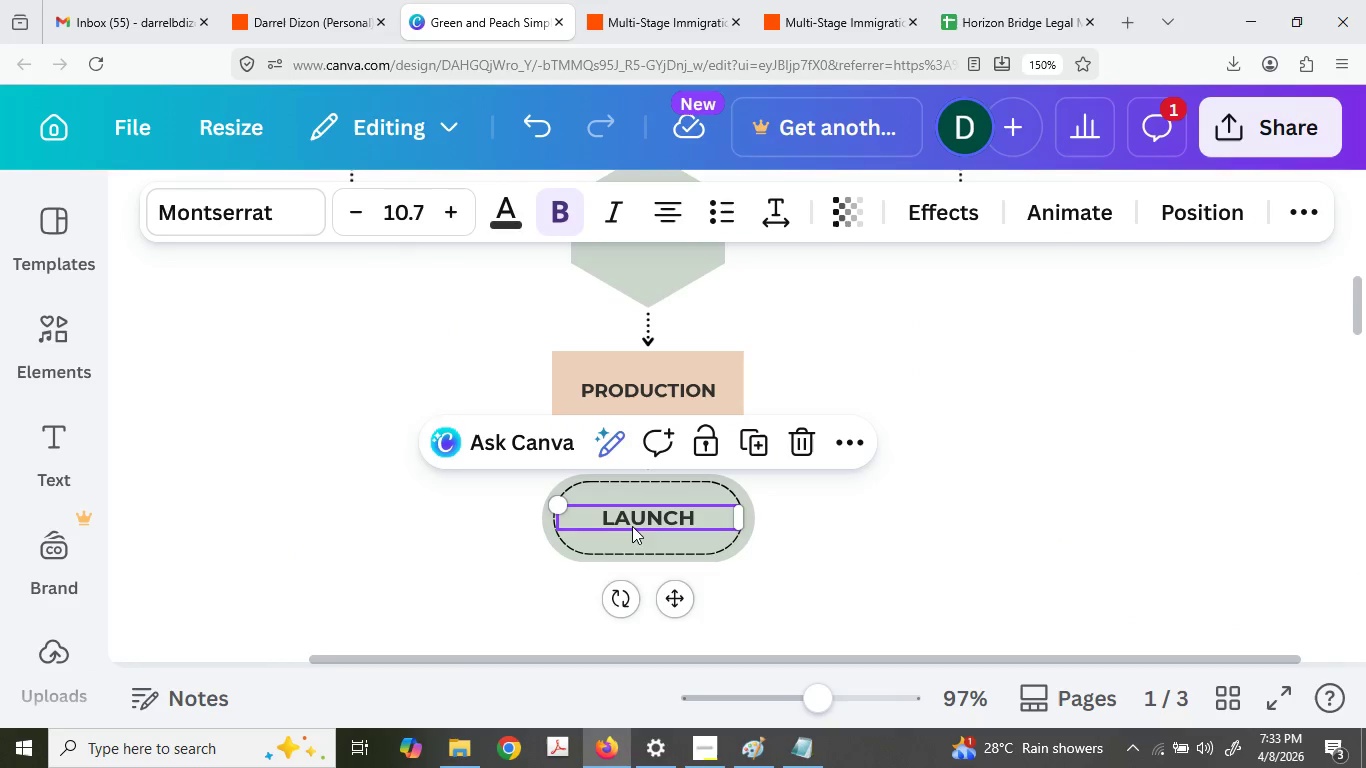 
key(Control+C)
 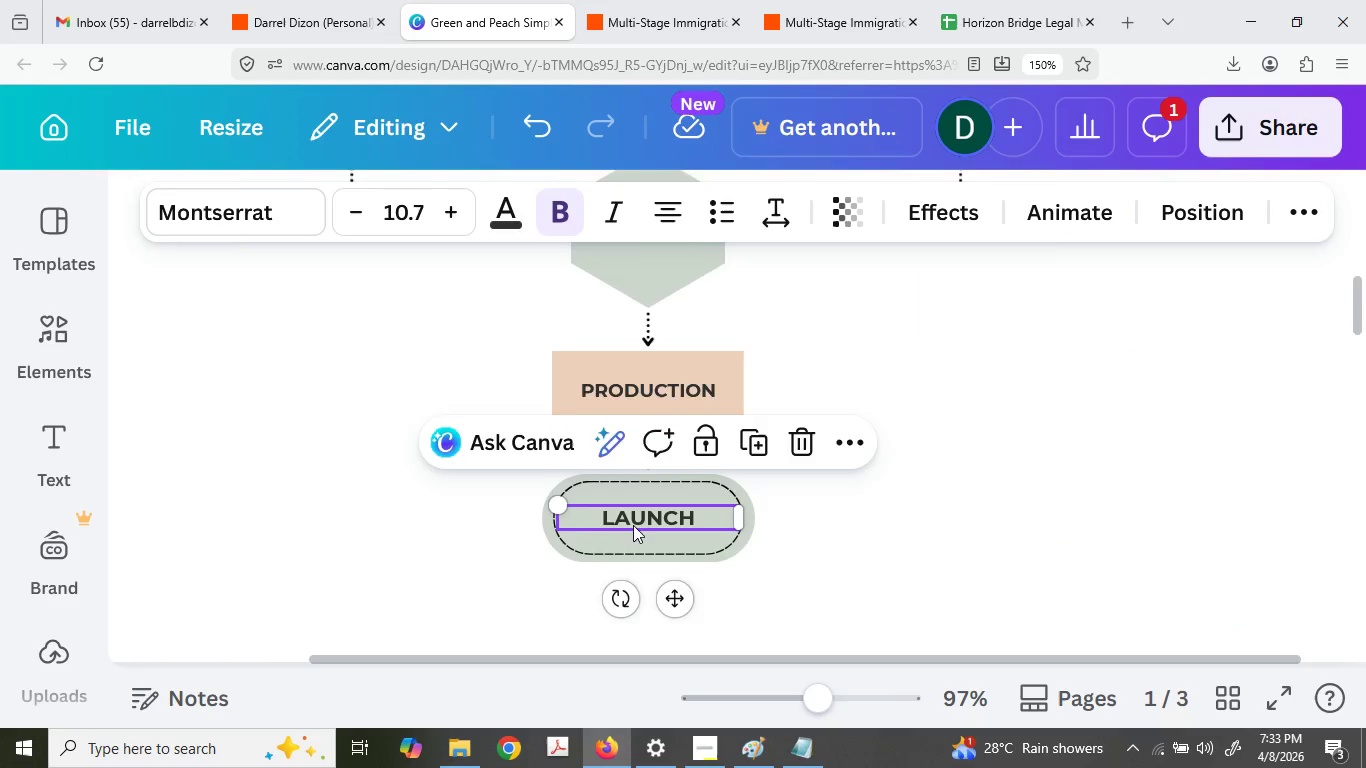 
key(Control+ControlLeft)
 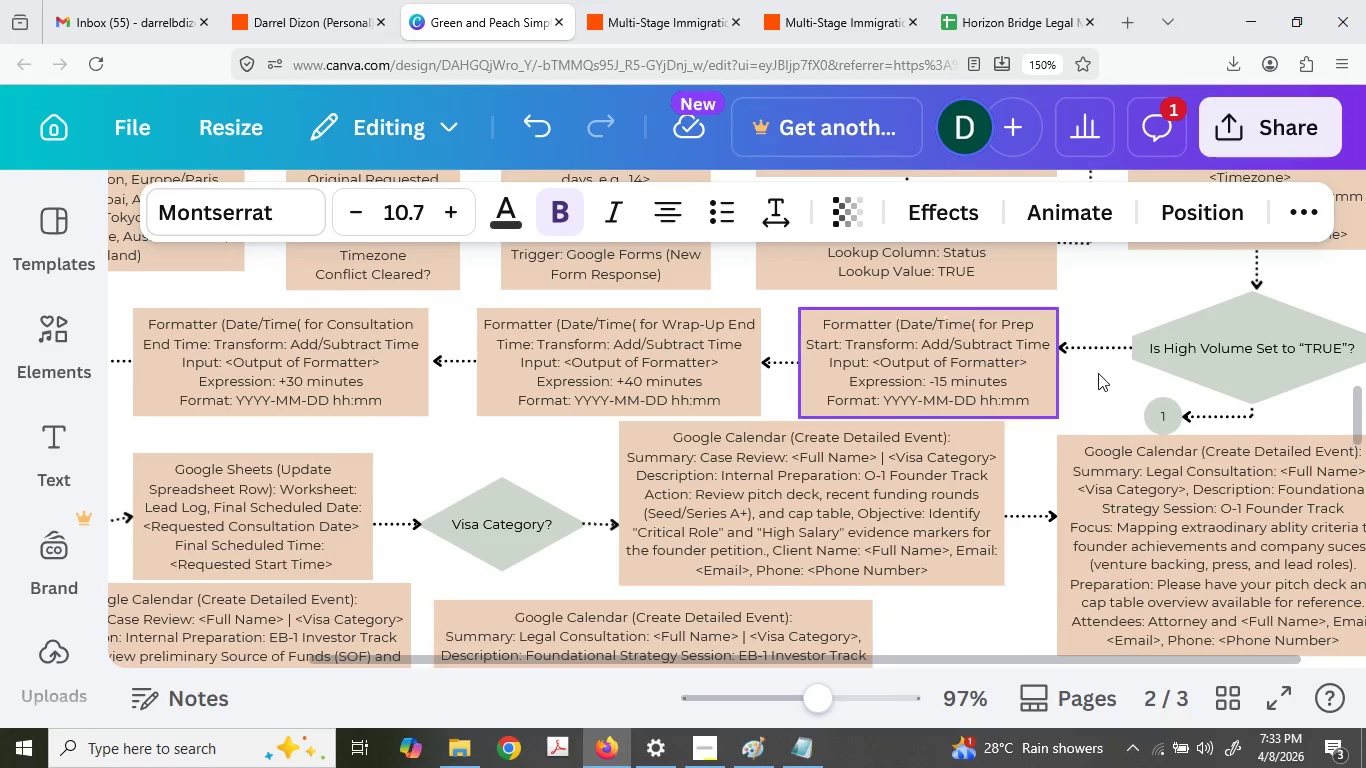 
key(Control+V)
 